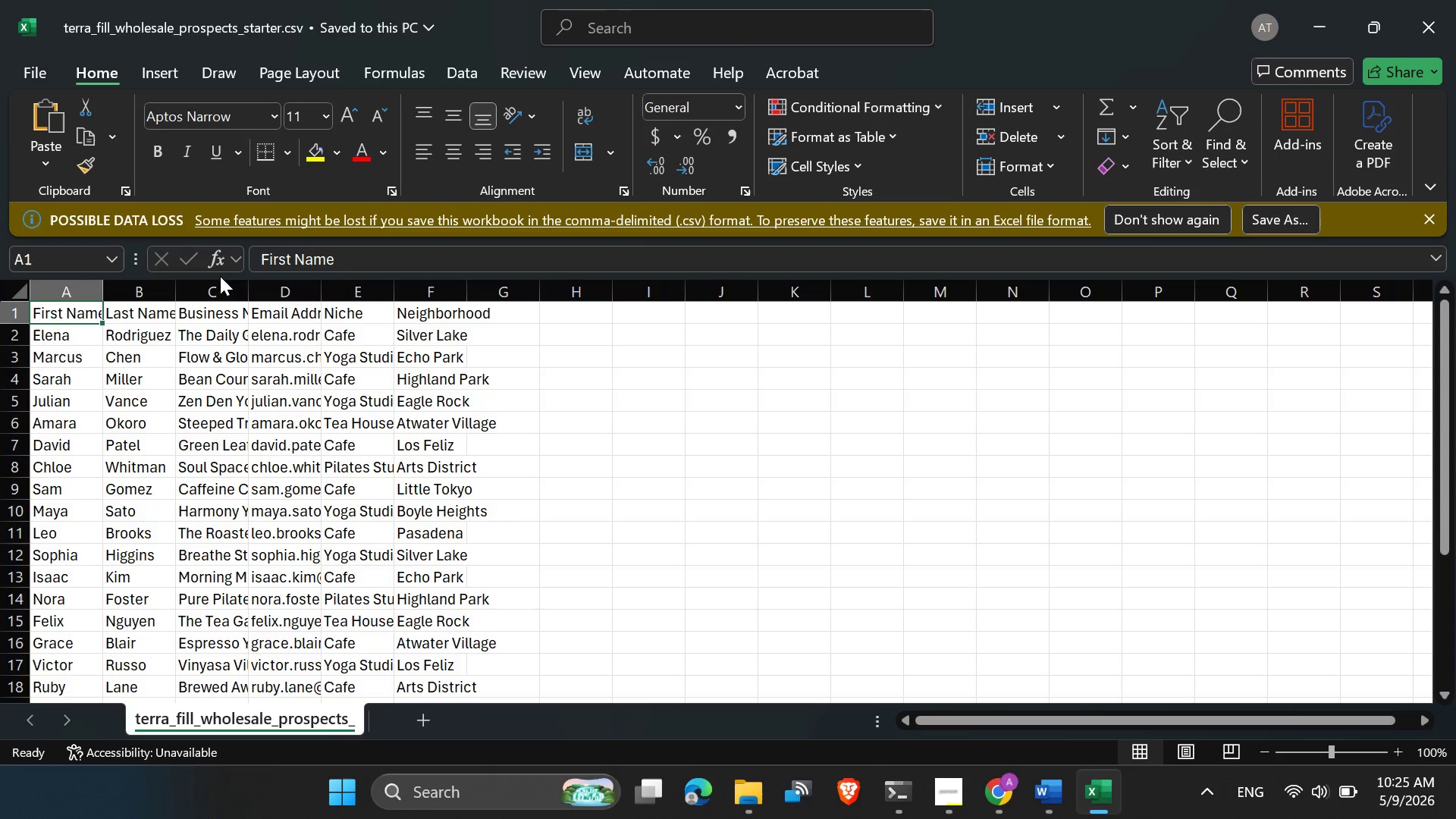 
double_click([321, 298])
 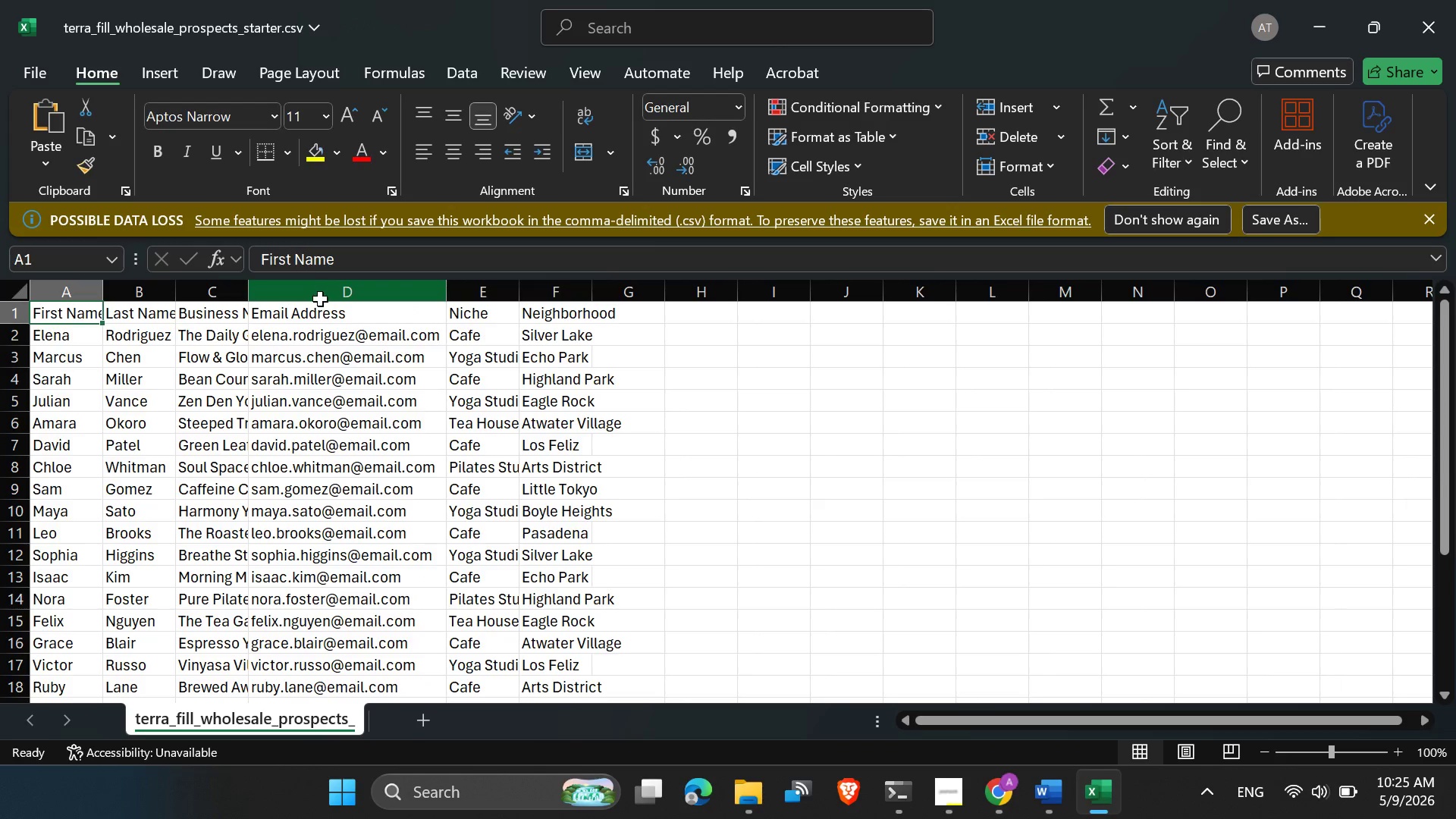 
left_click([320, 299])
 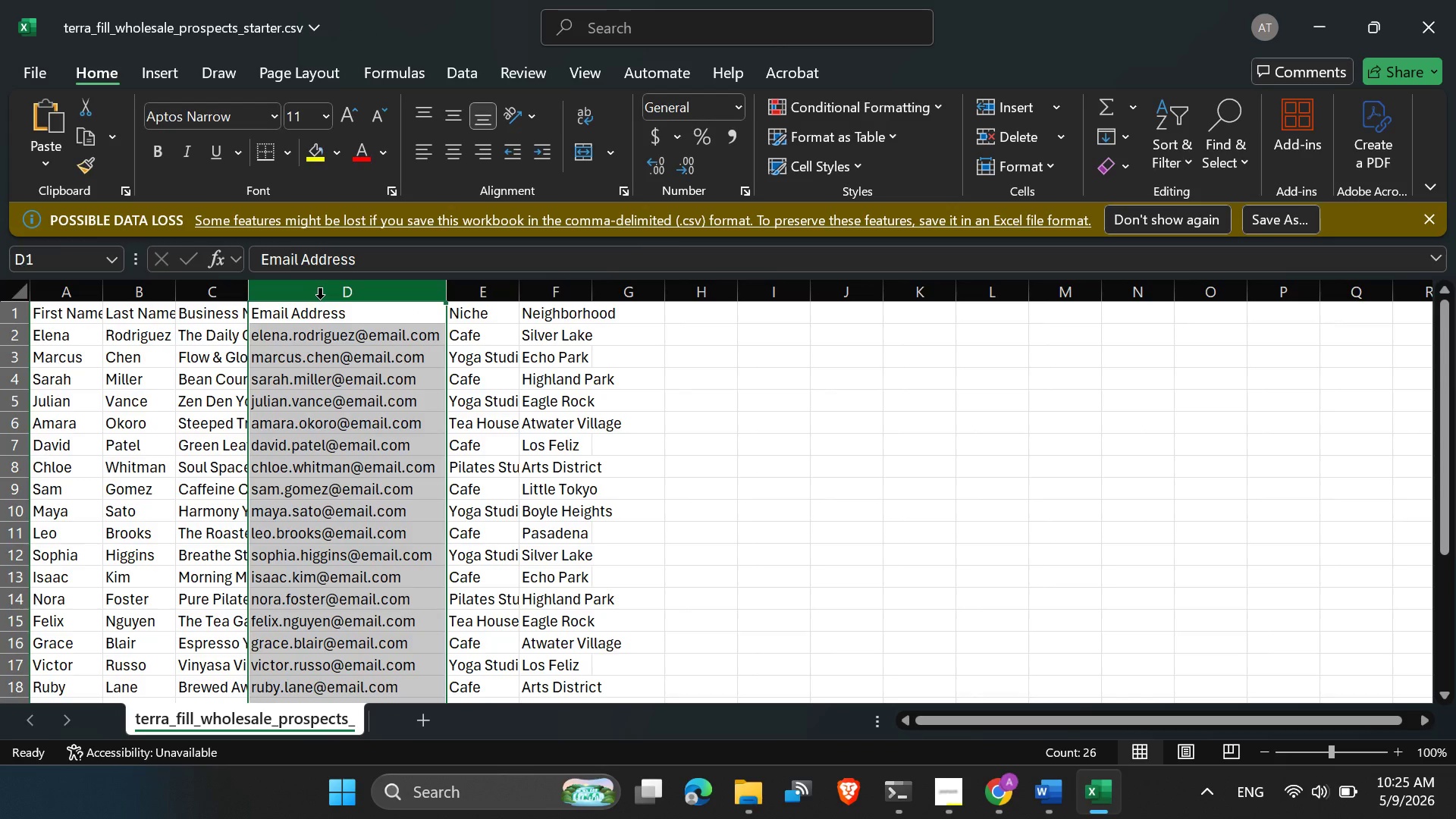 
right_click([320, 299])
 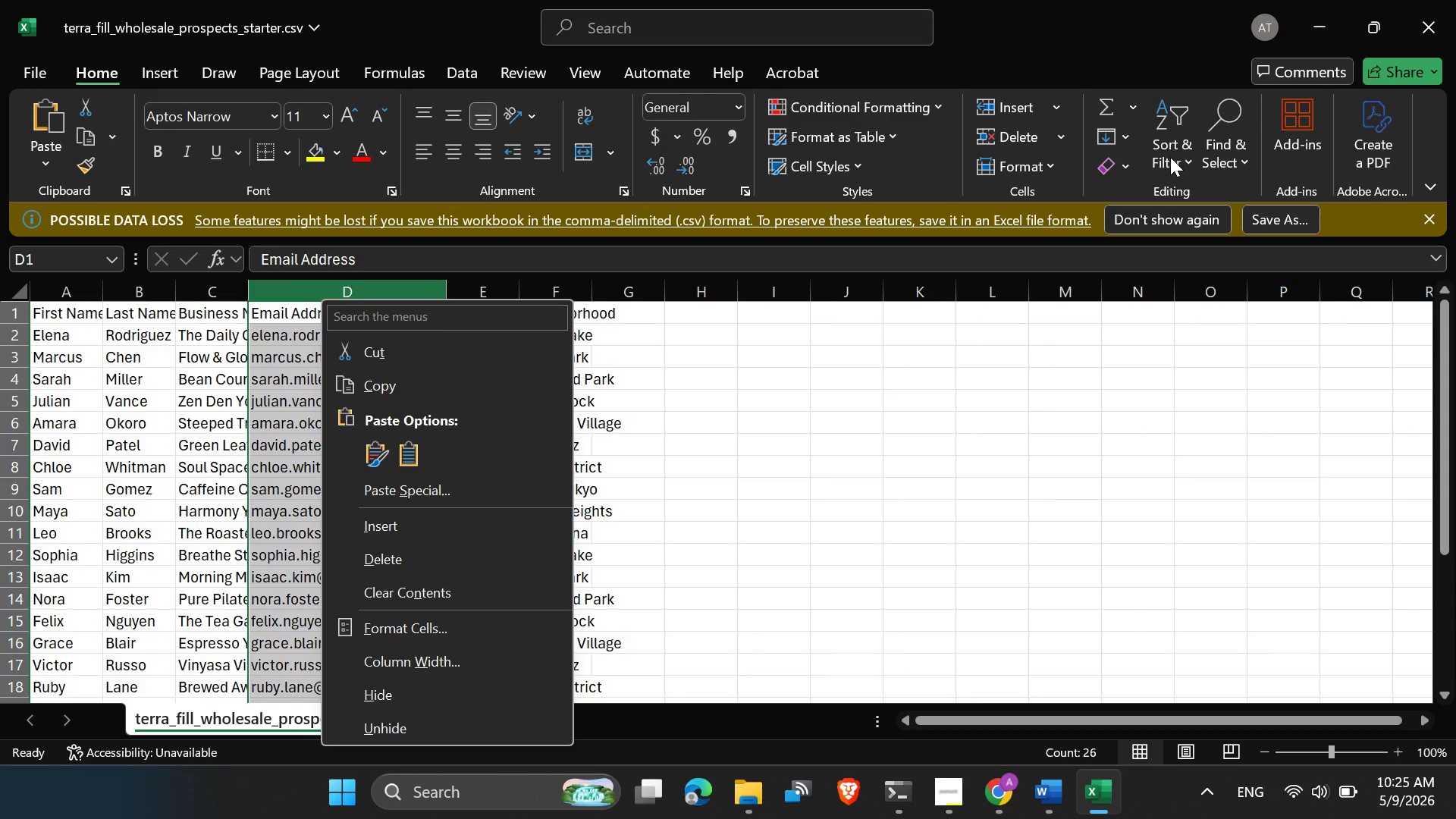 
double_click([1170, 157])
 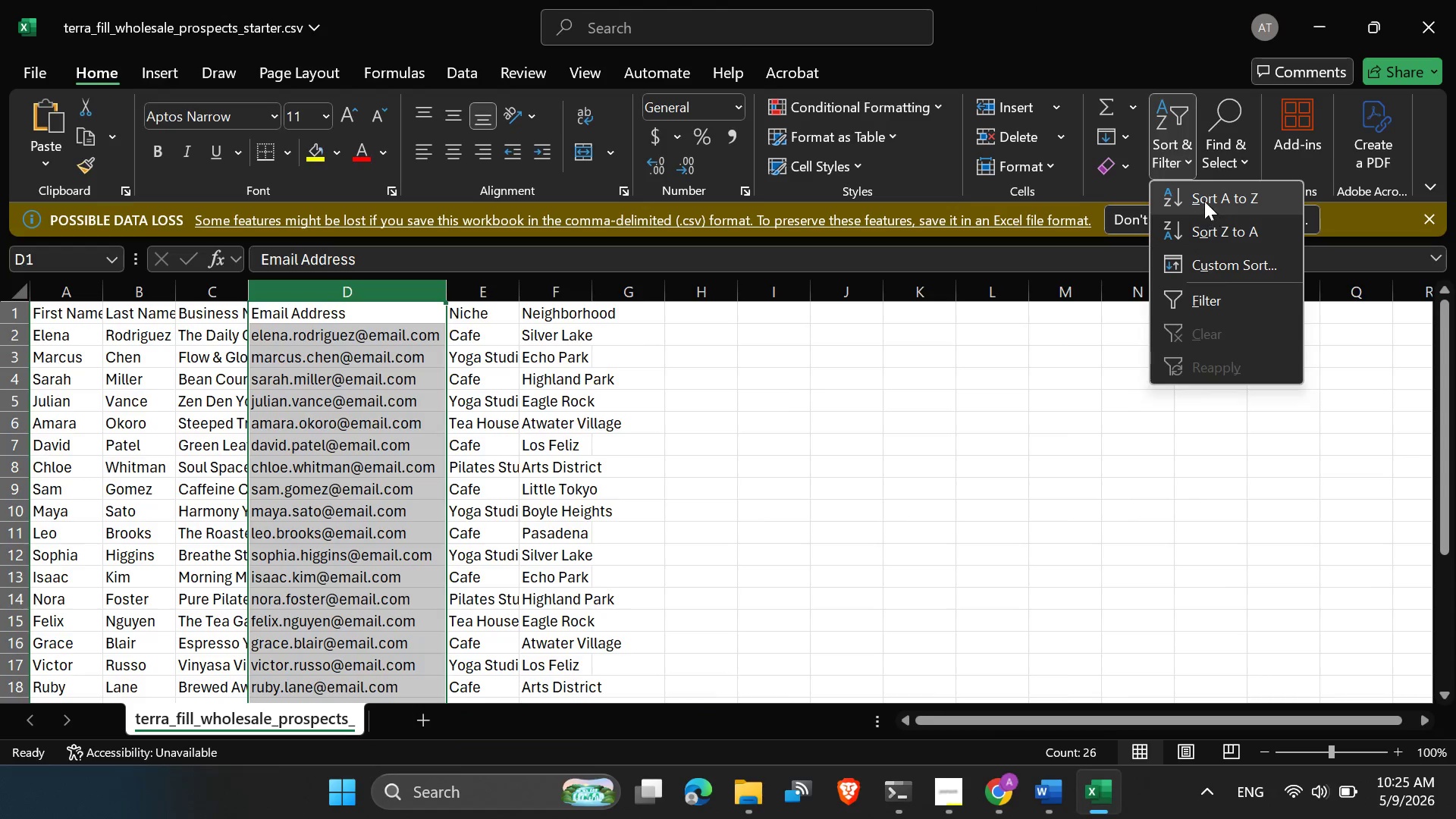 
left_click([1204, 199])
 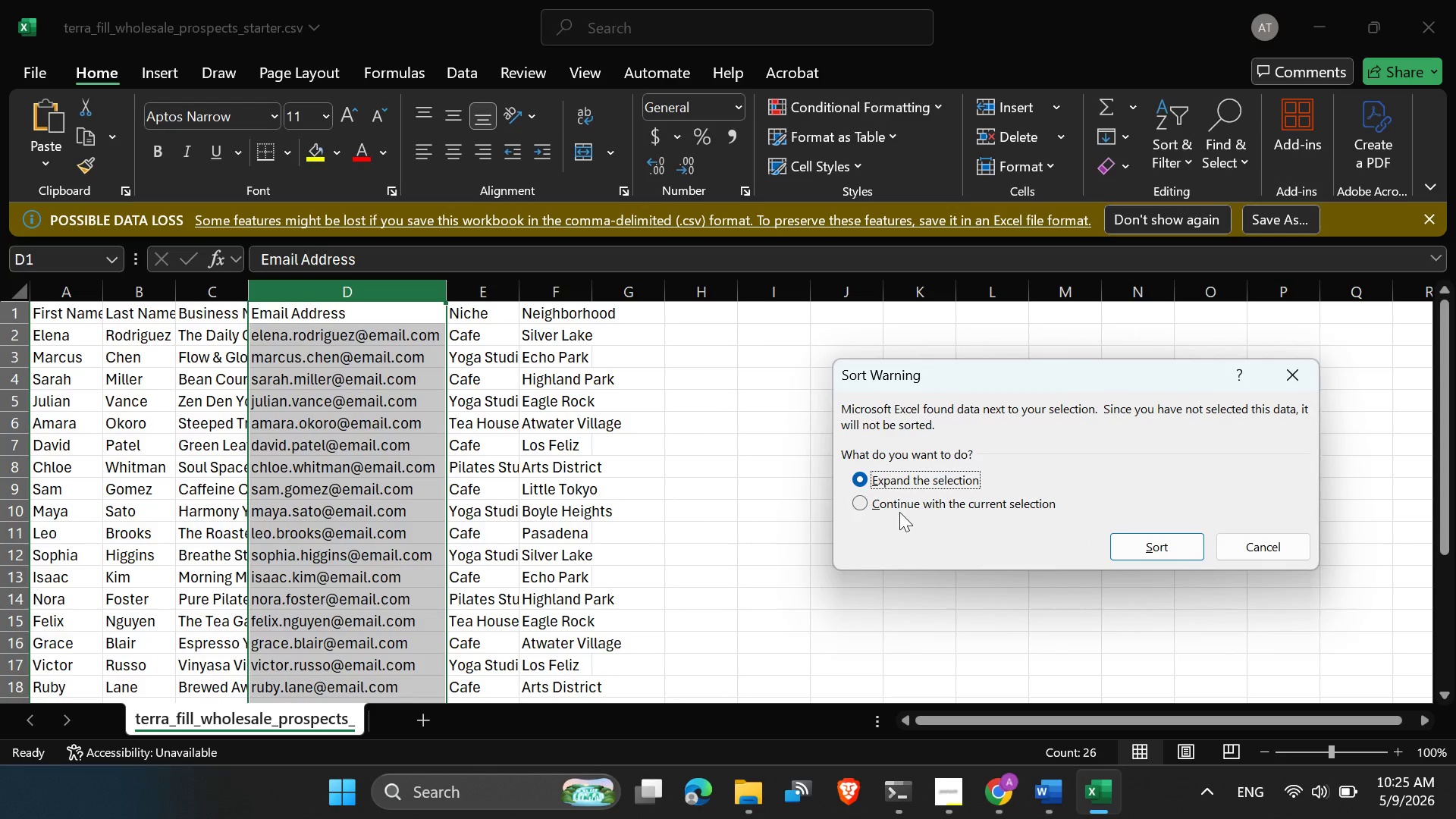 
left_click([899, 512])
 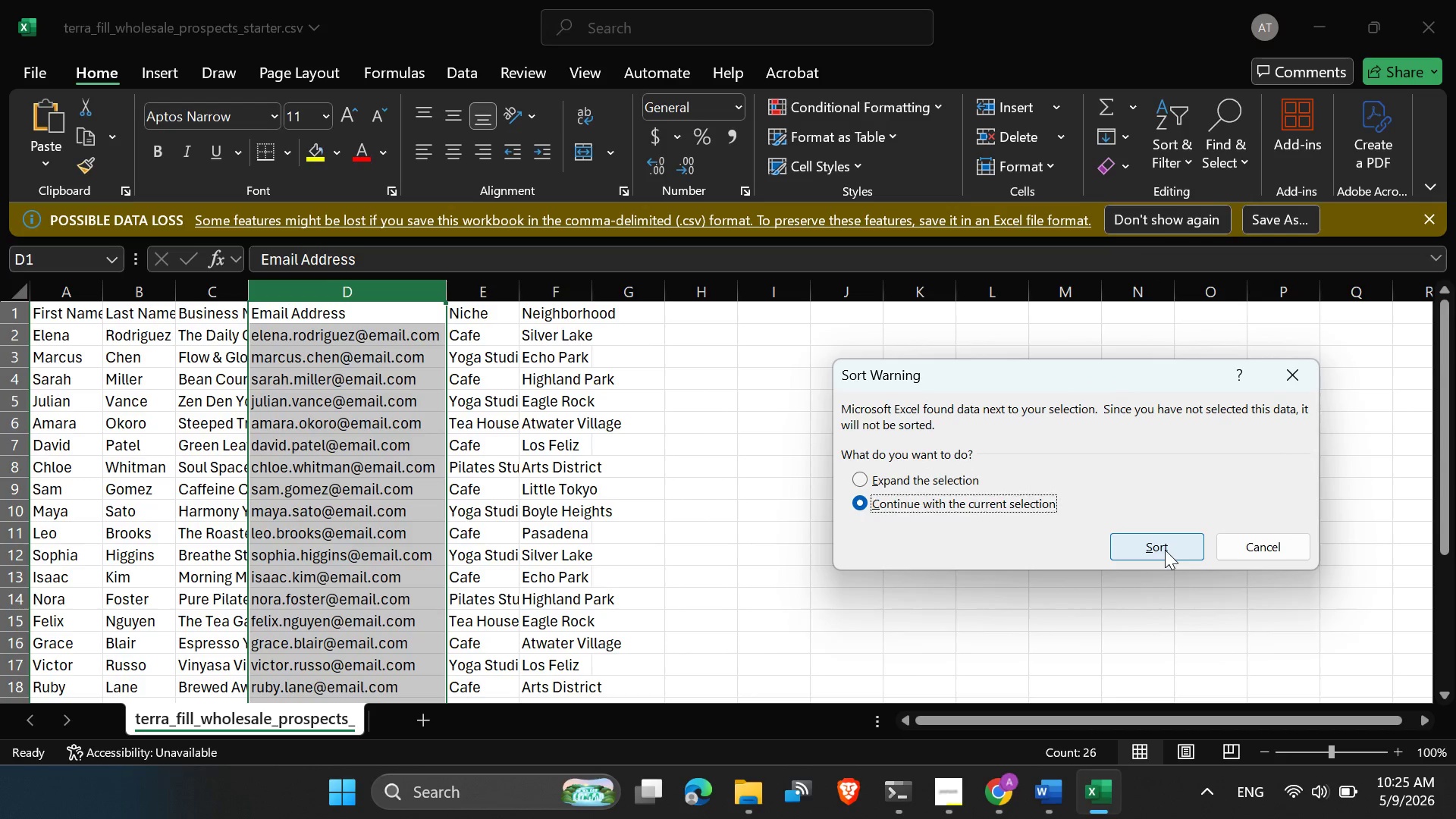 
left_click([1157, 542])
 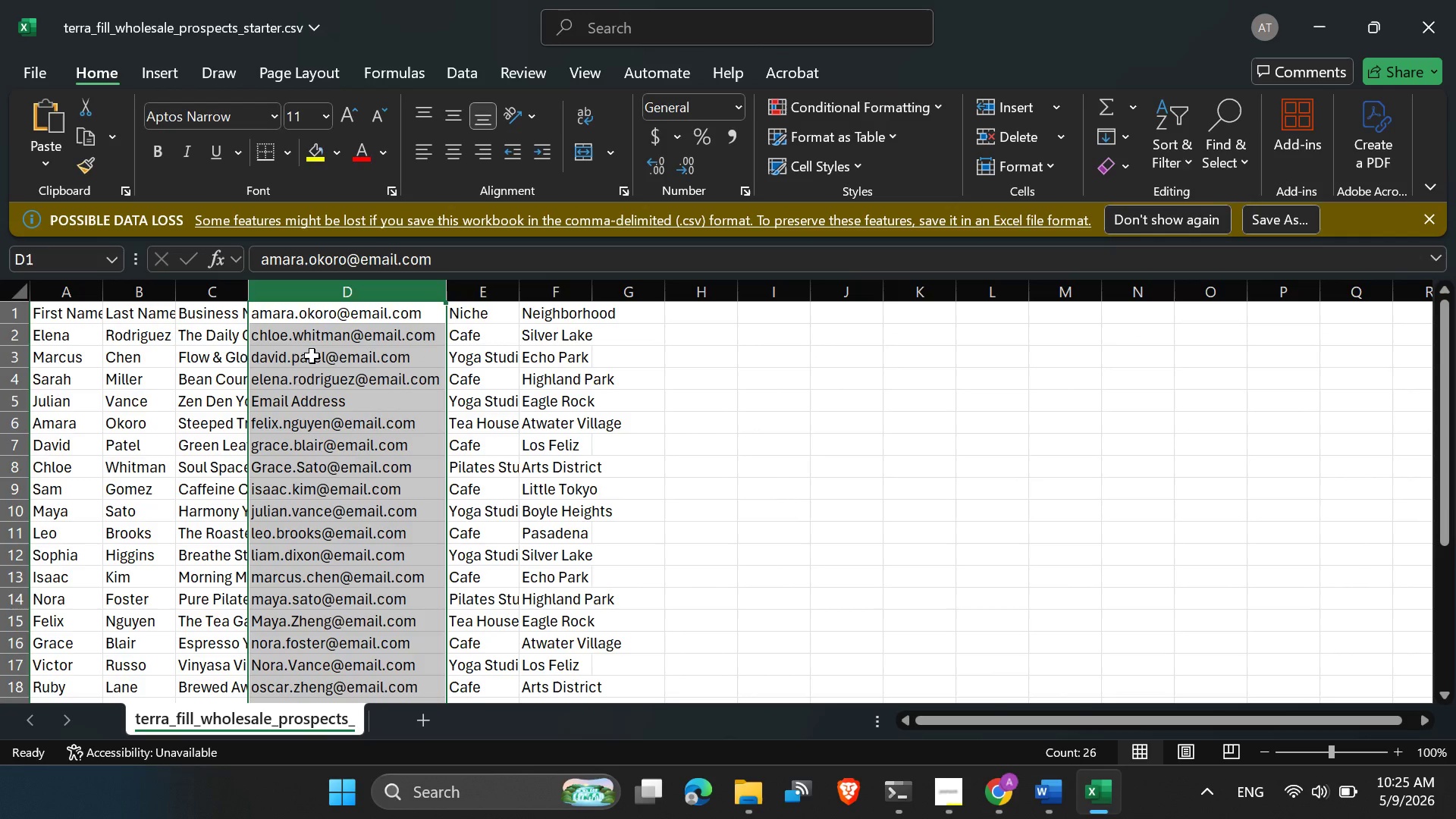 
left_click([312, 355])
 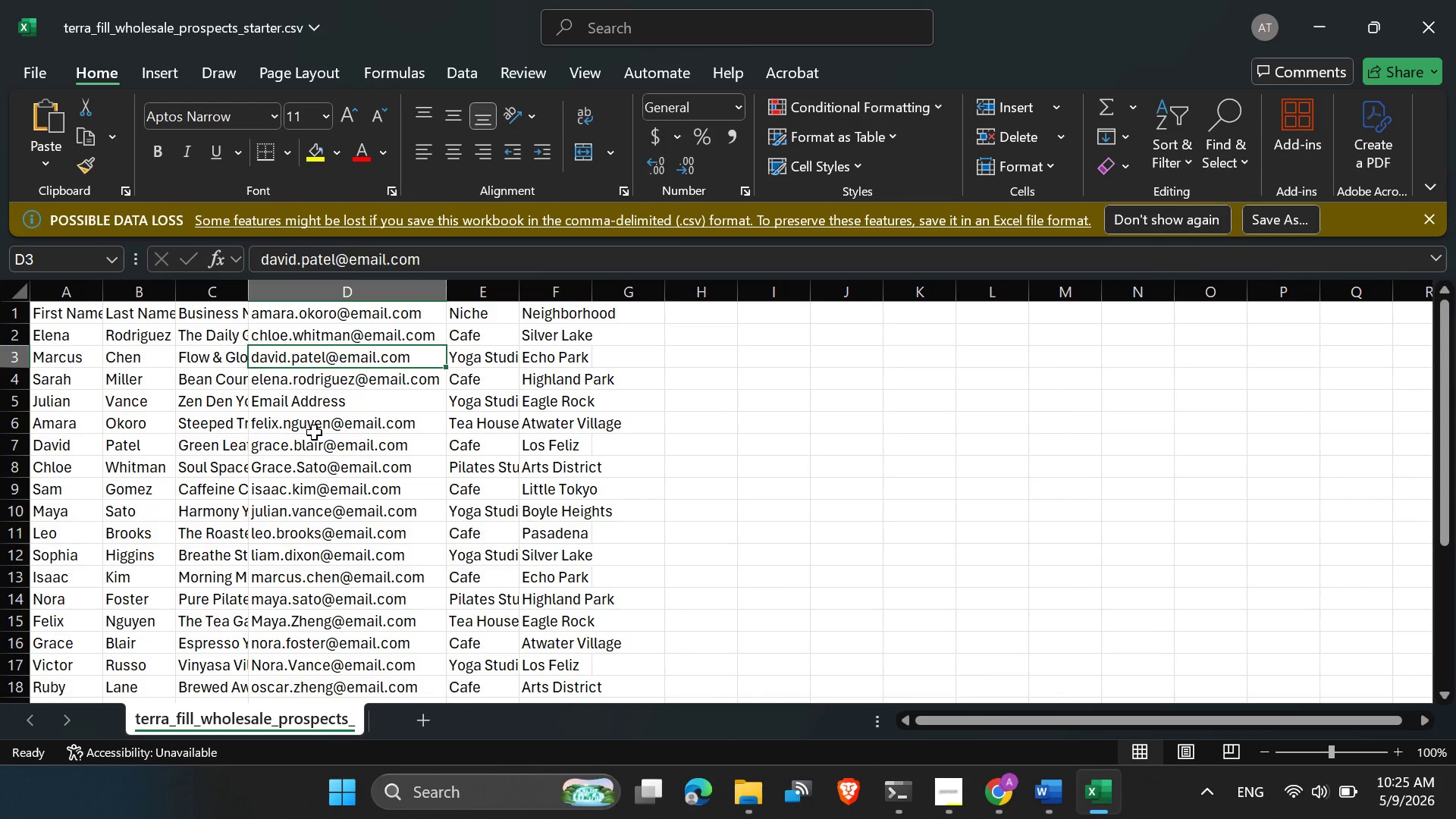 
left_click([314, 432])
 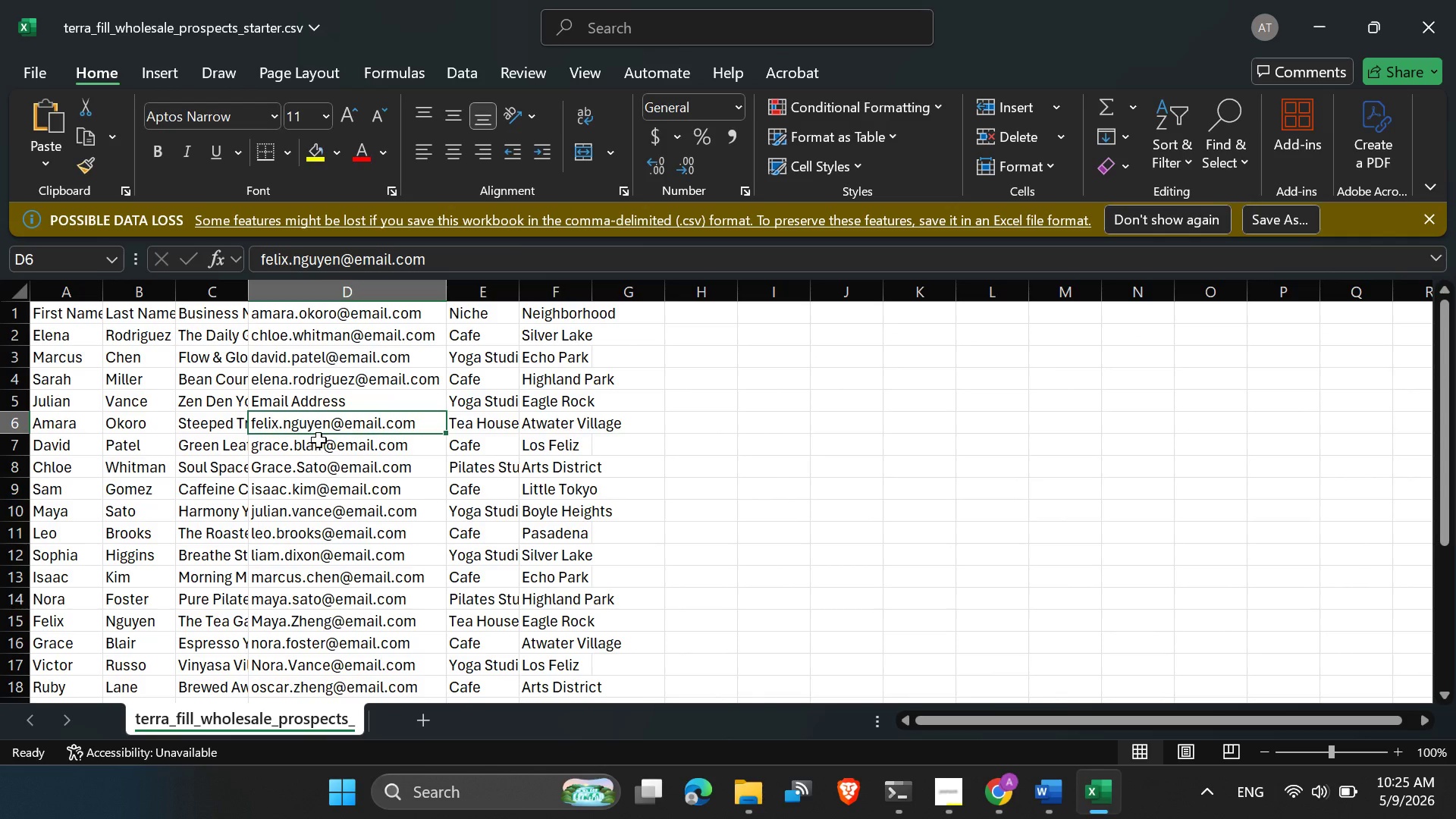 
left_click([318, 440])
 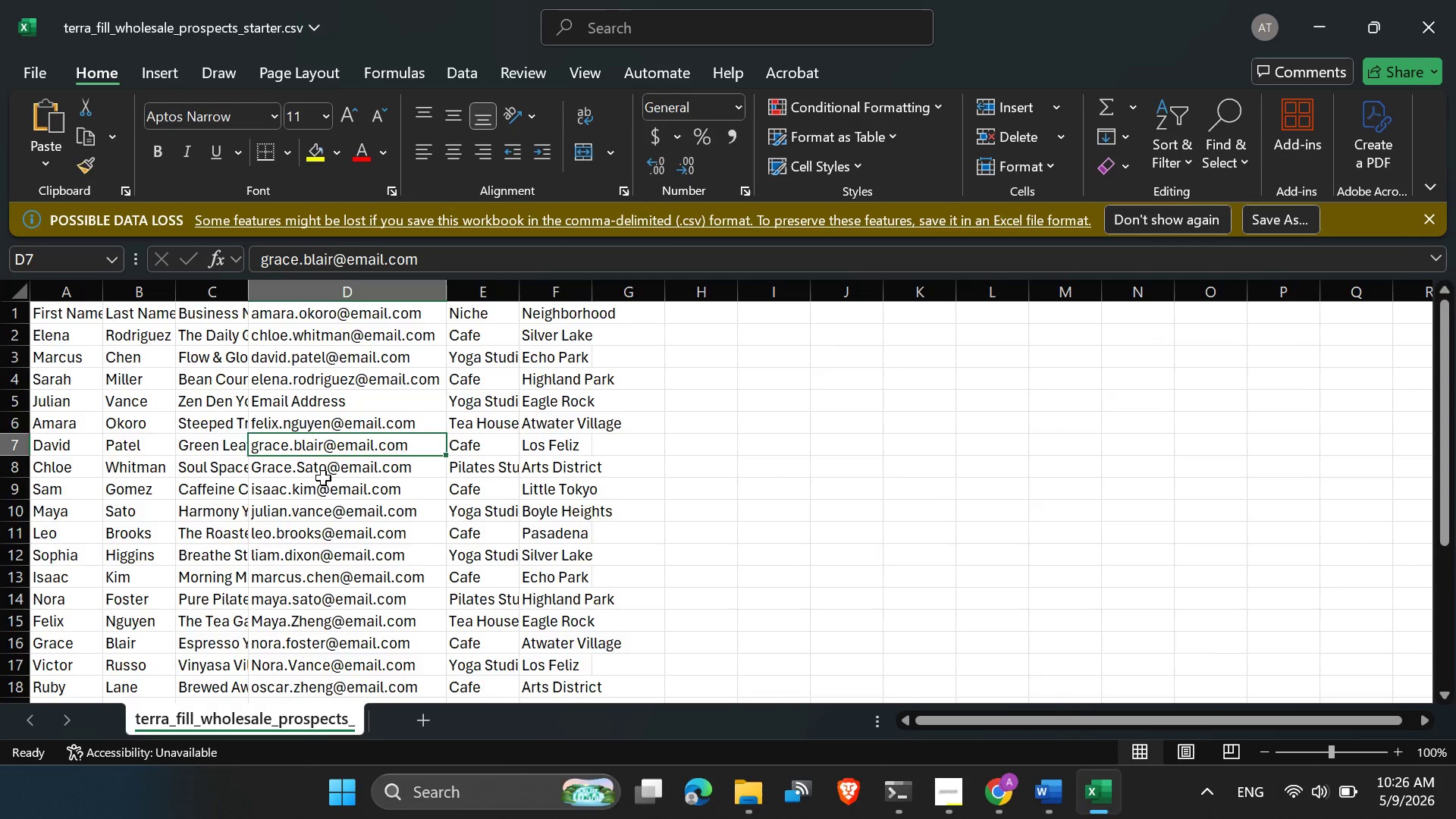 
scroll: coordinate [323, 478], scroll_direction: none, amount: 0.0
 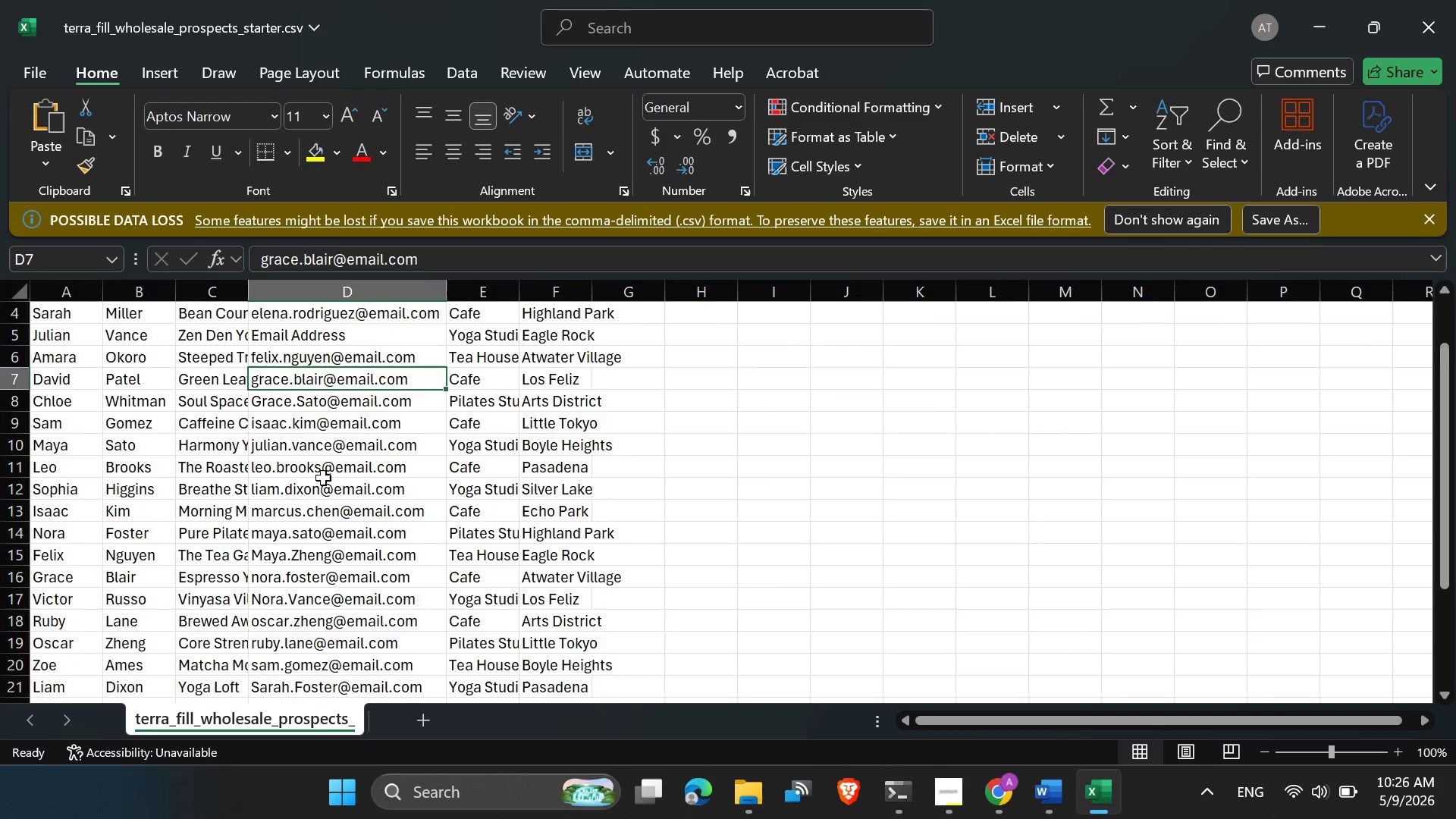 
scroll: coordinate [305, 535], scroll_direction: down, amount: 2.0
 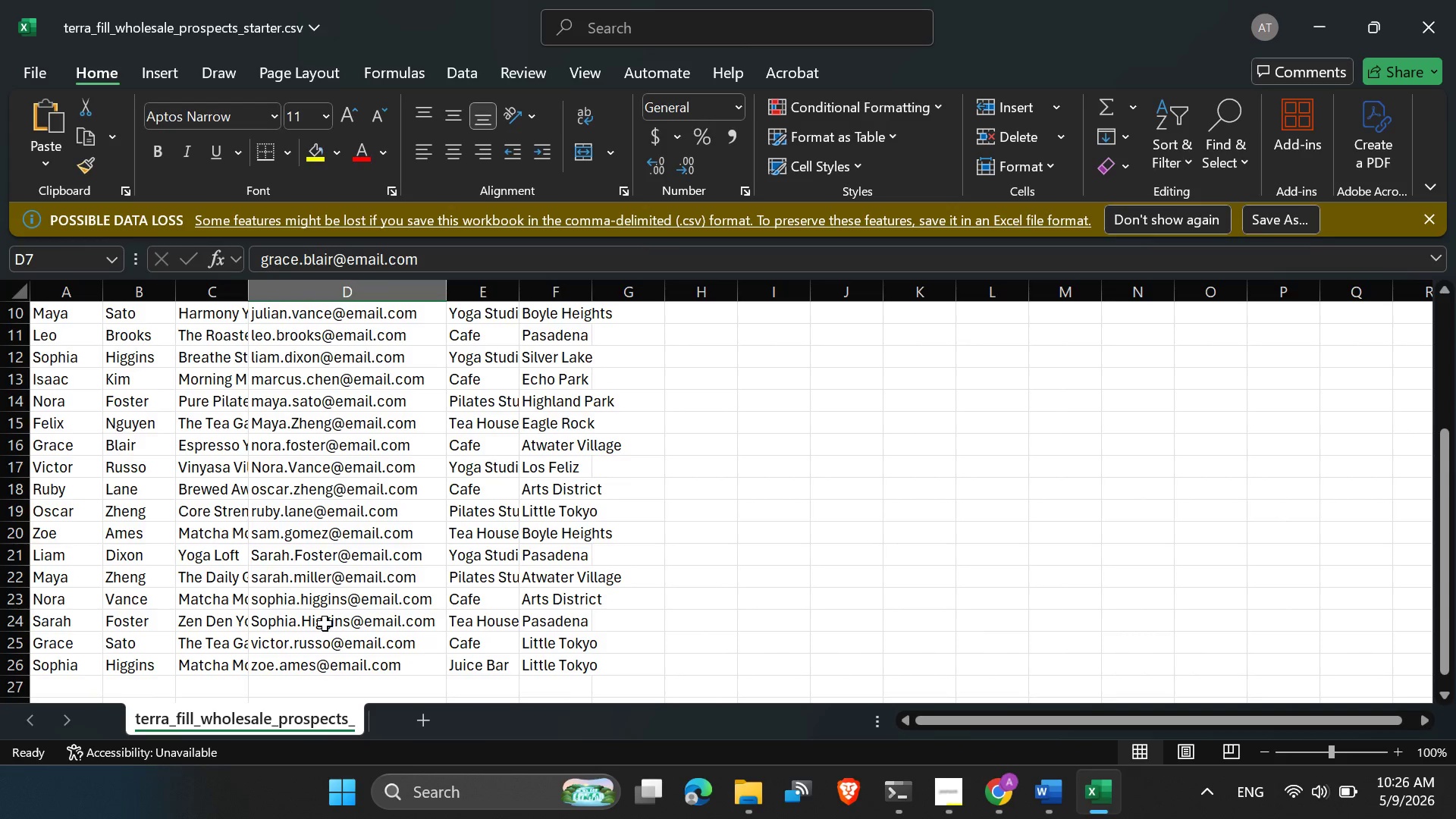 
left_click([388, 626])
 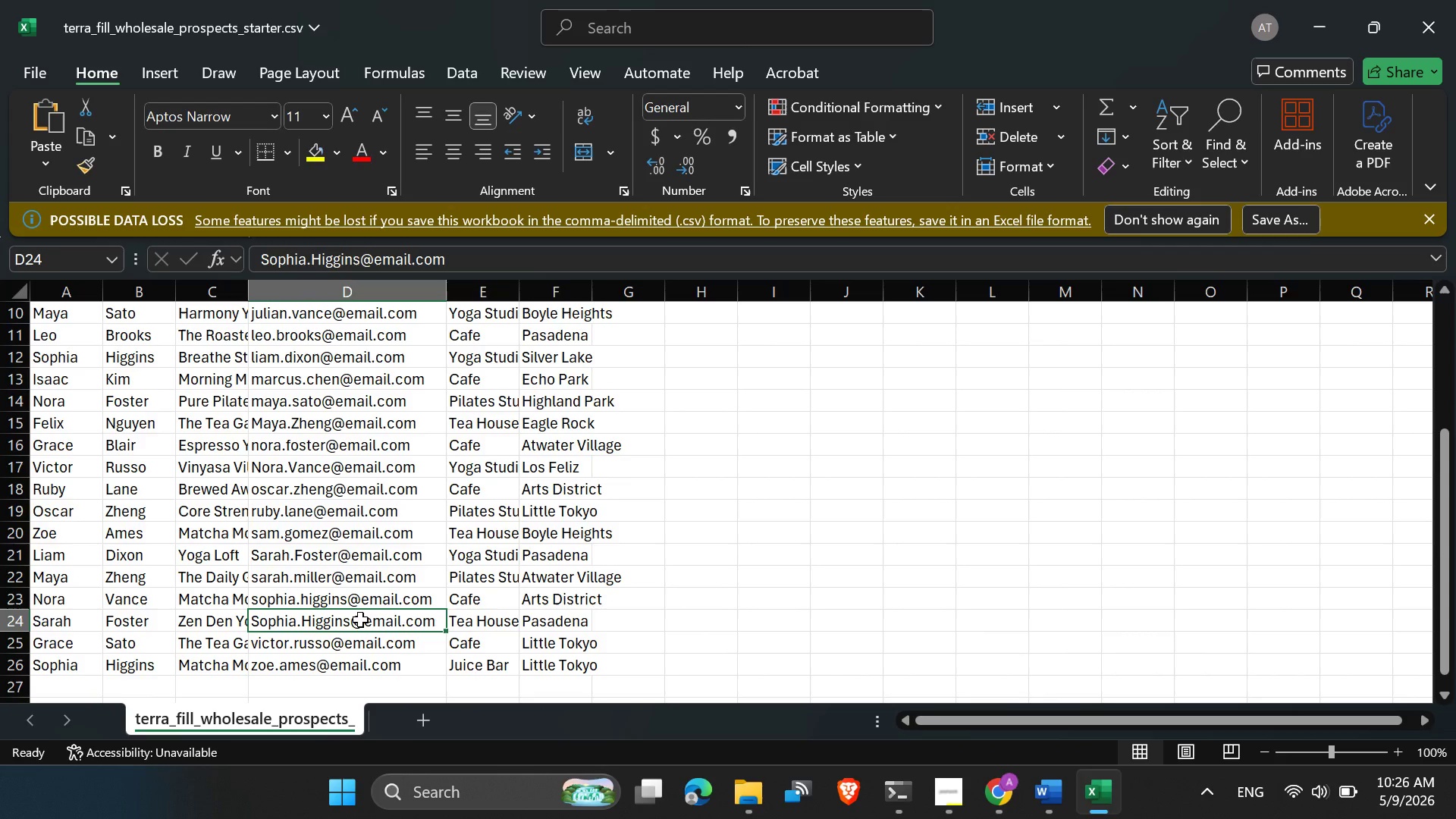 
left_click([347, 623])
 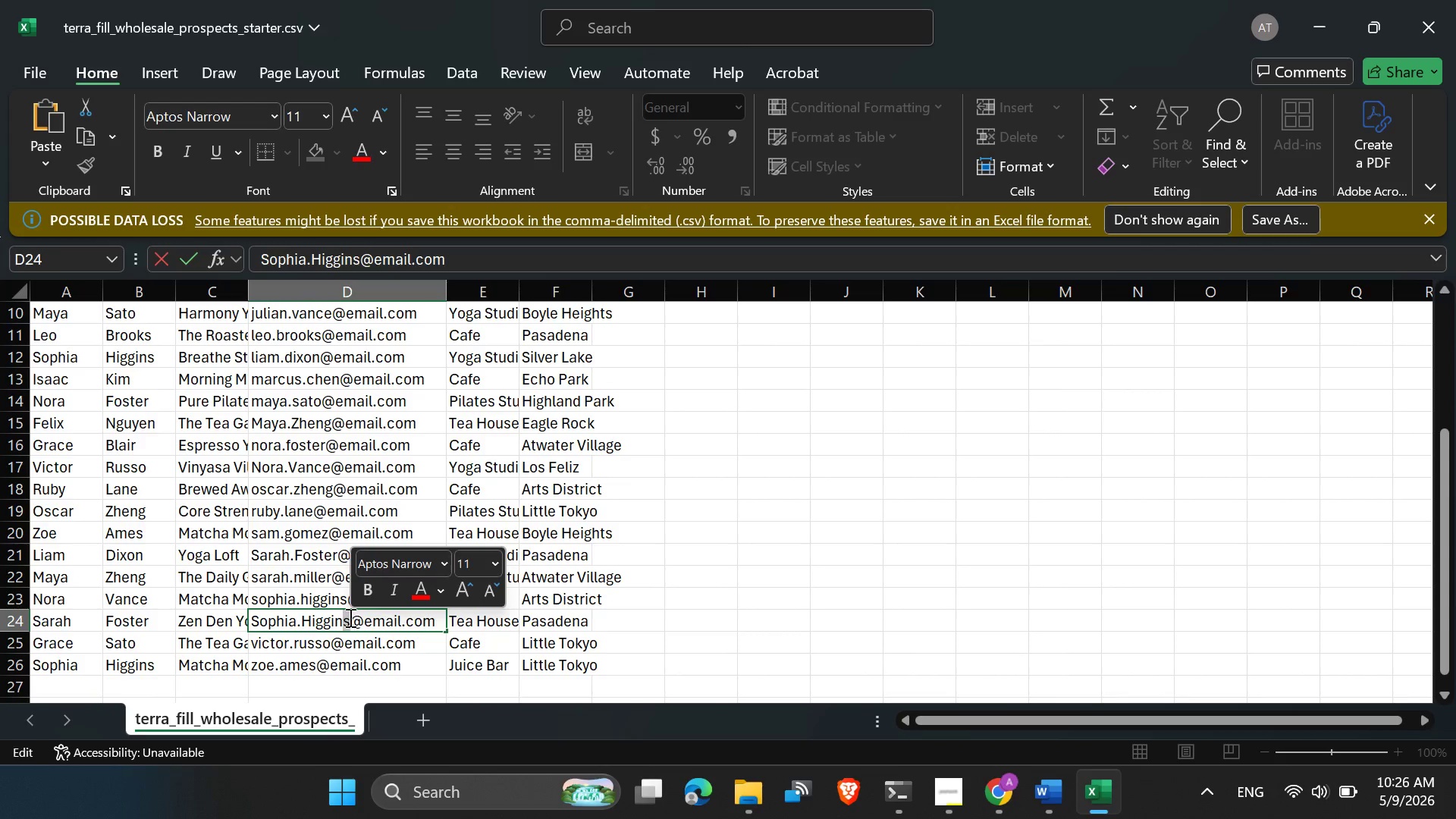 
left_click([349, 616])
 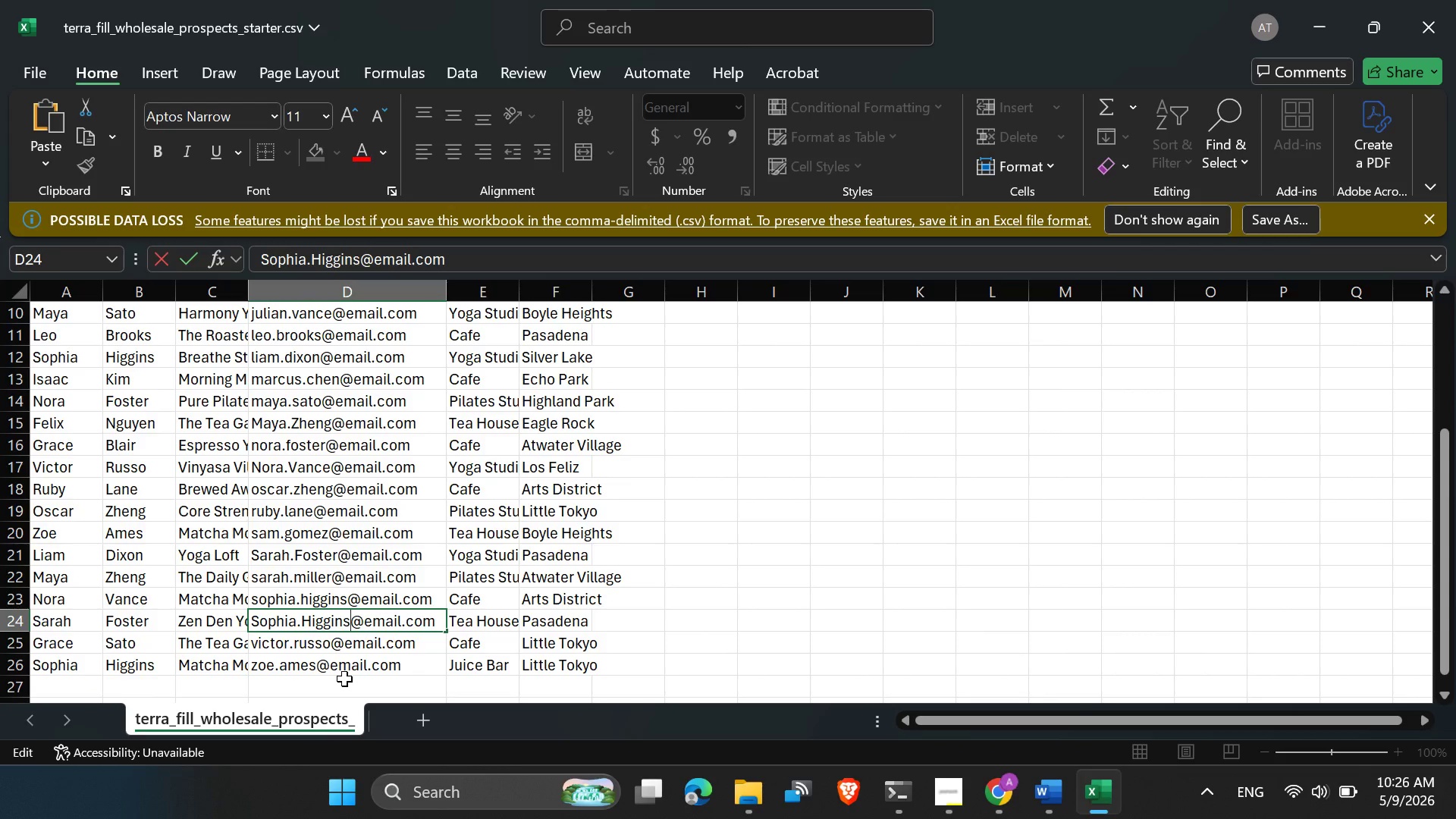 
key(1)
 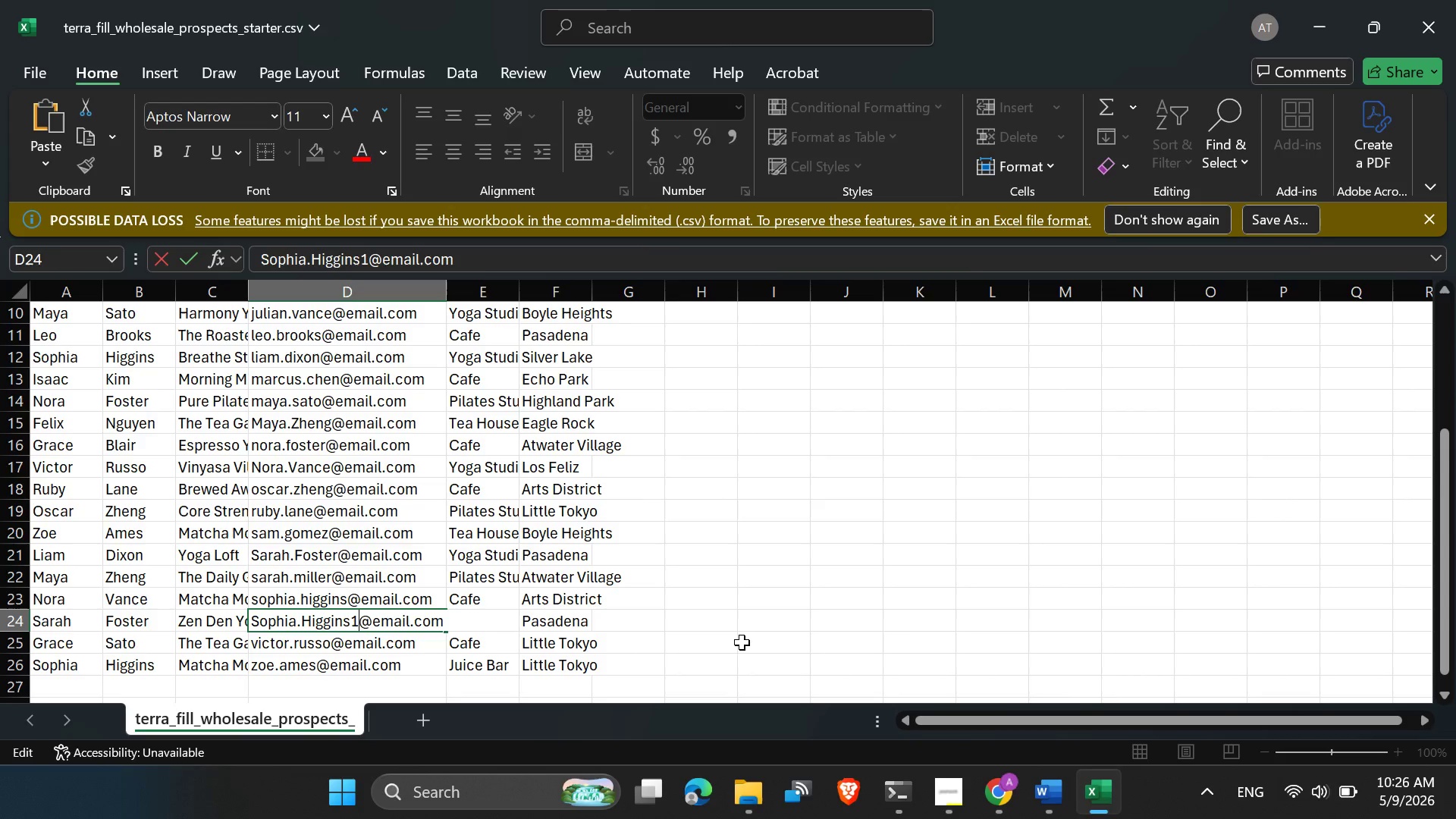 
left_click([802, 639])
 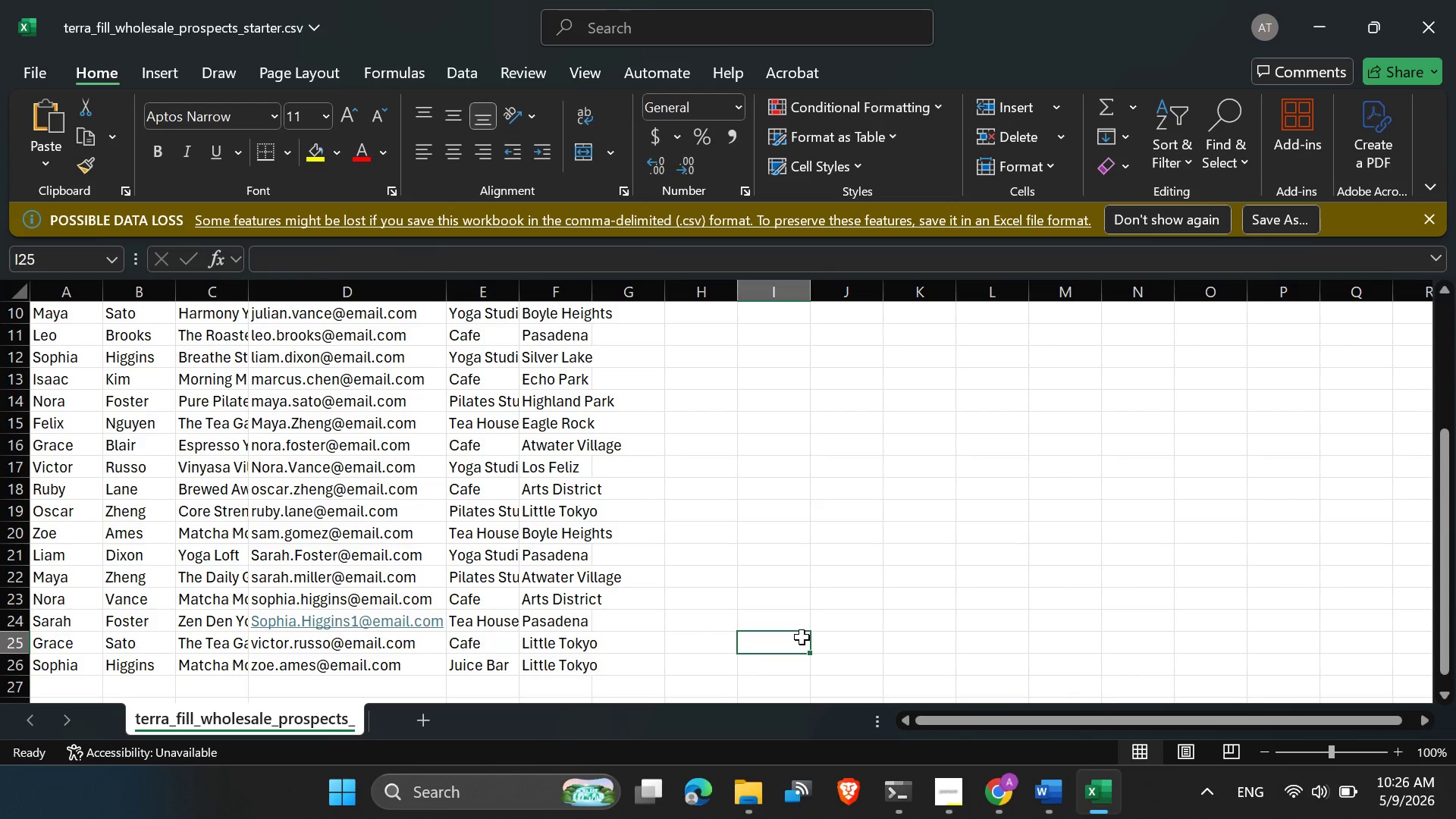 
key(Control+S)
 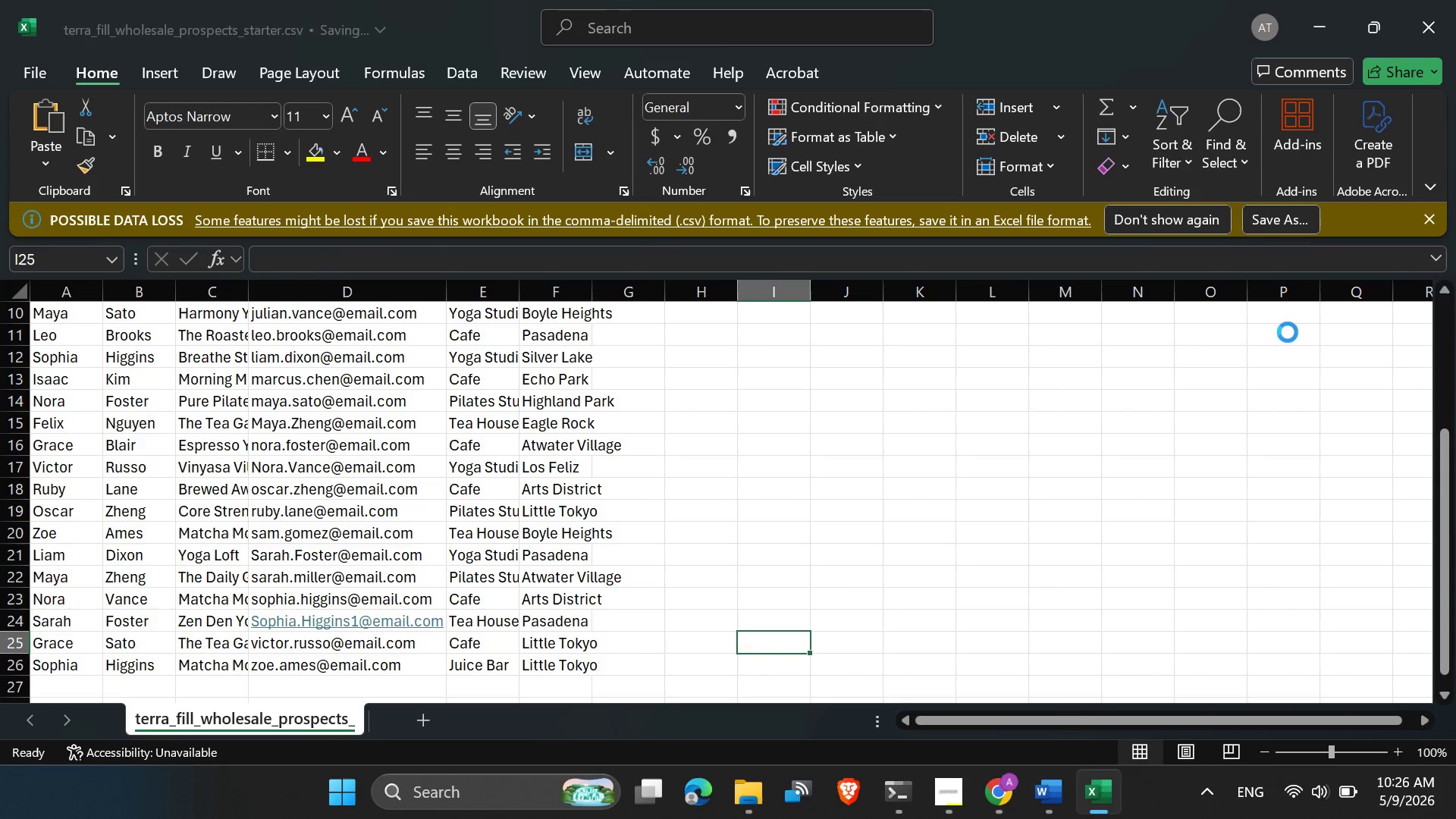 
key(Control+S)
 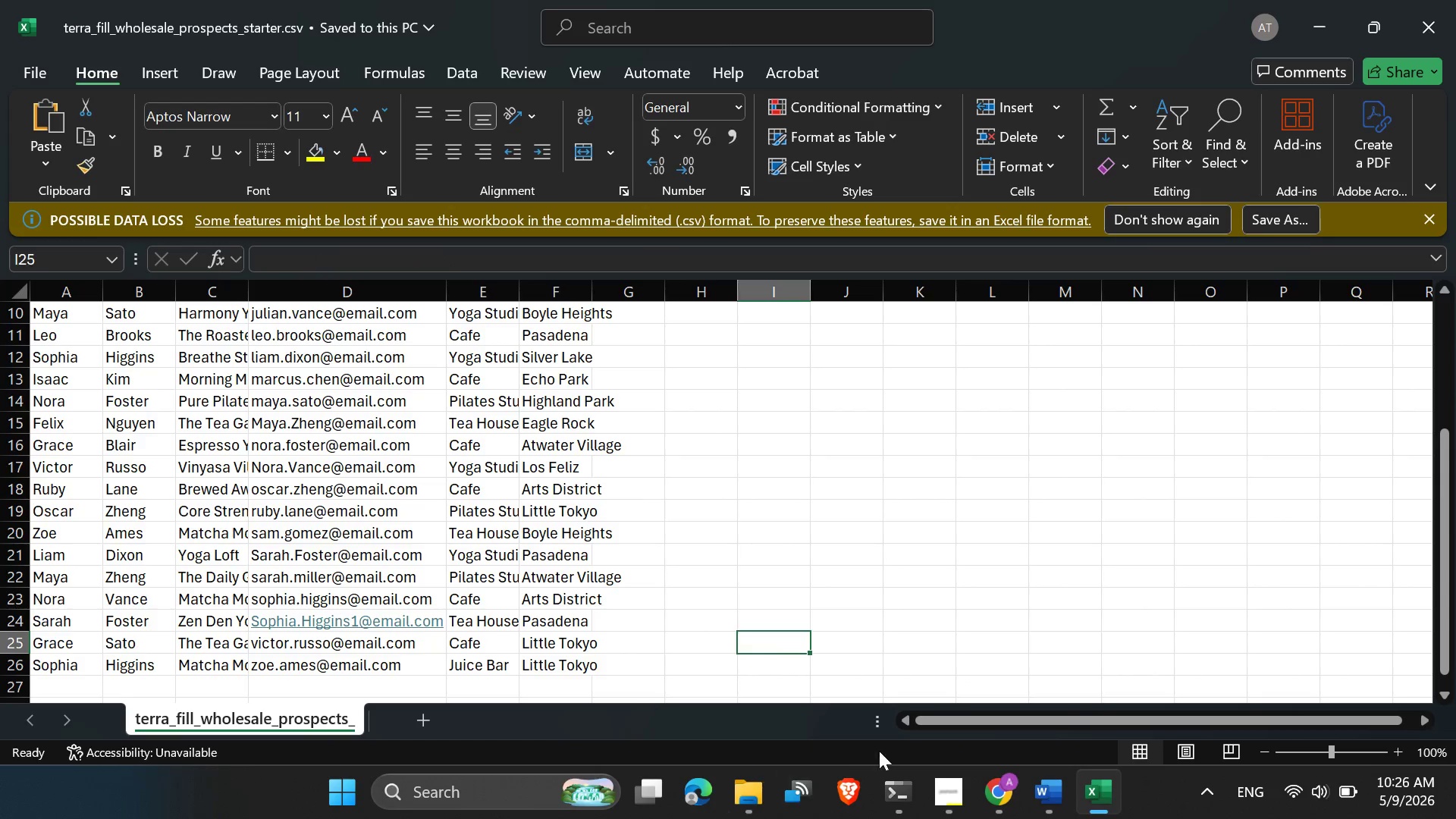 
left_click([1003, 787])
 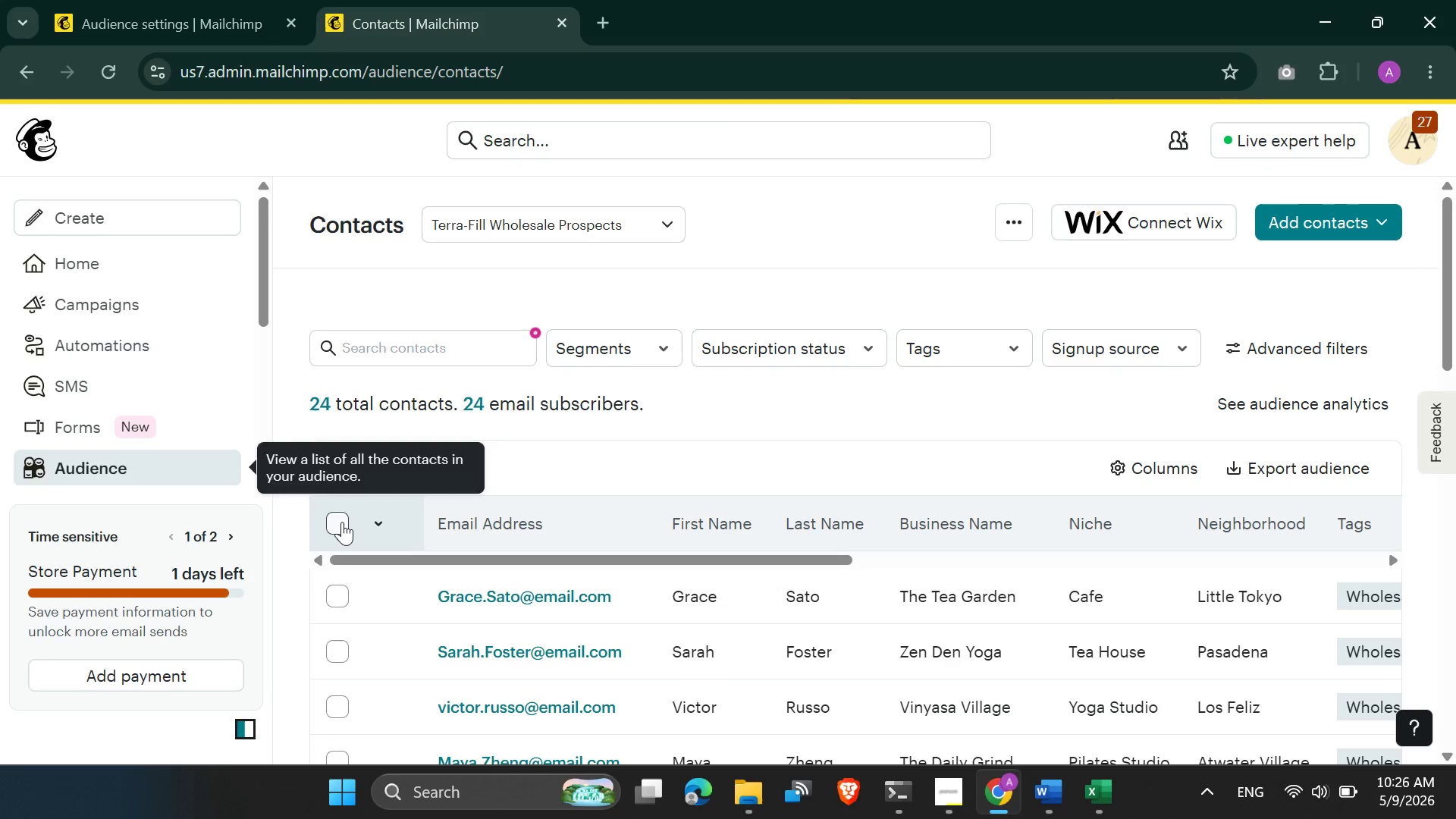 
left_click([342, 522])
 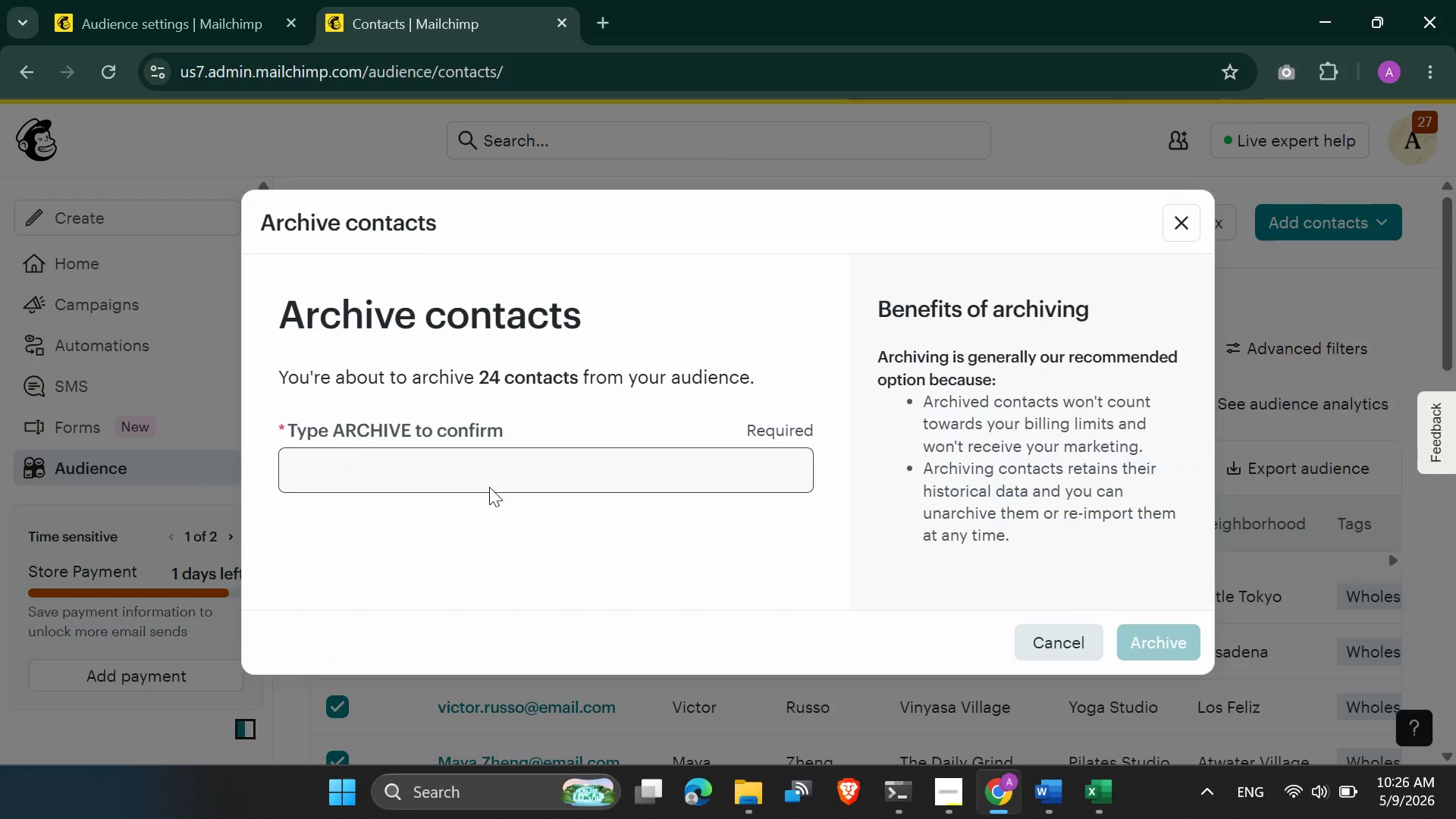 
double_click([343, 428])
 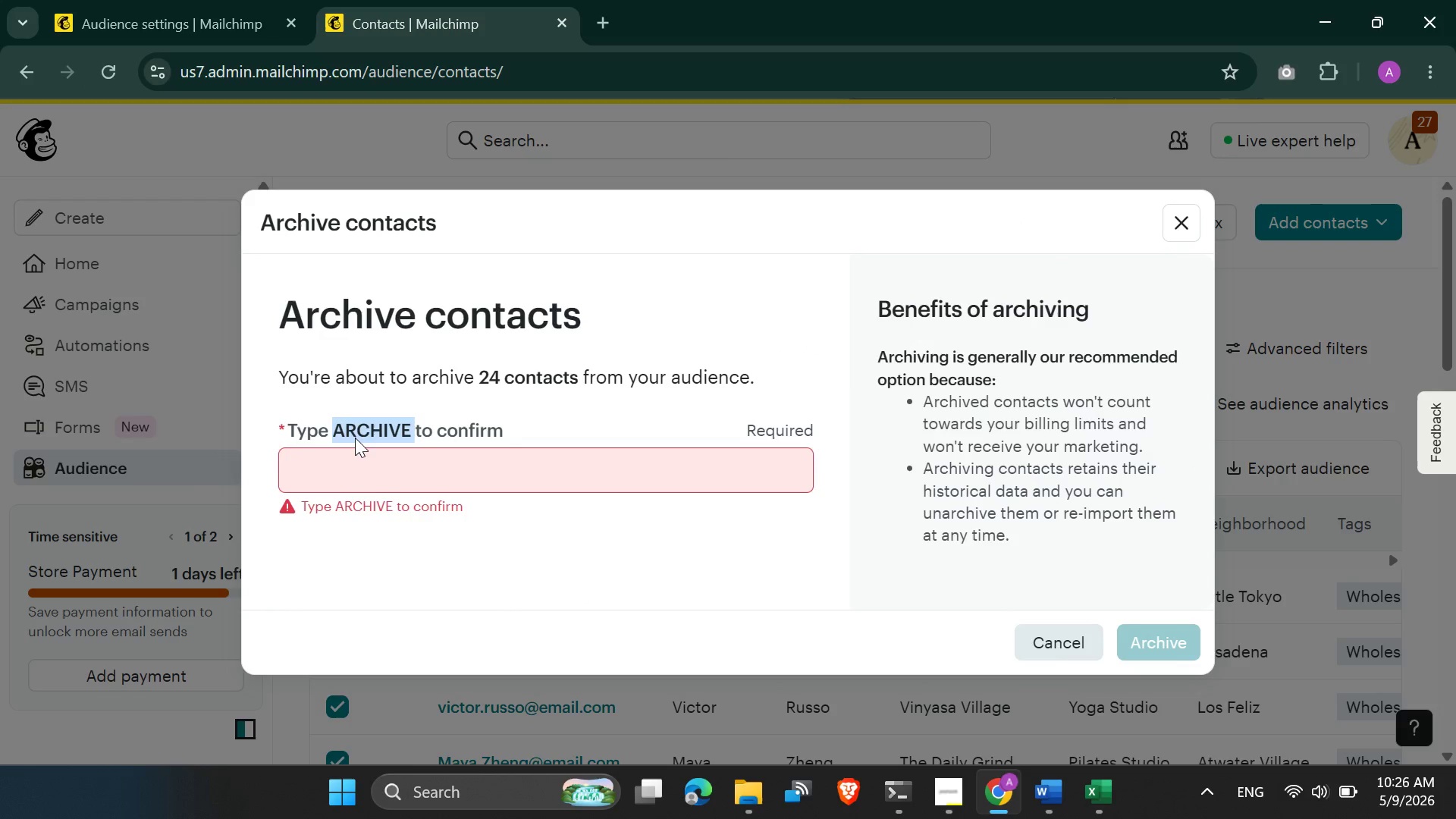 
left_click_drag(start_coordinate=[354, 425], to_coordinate=[356, 466])
 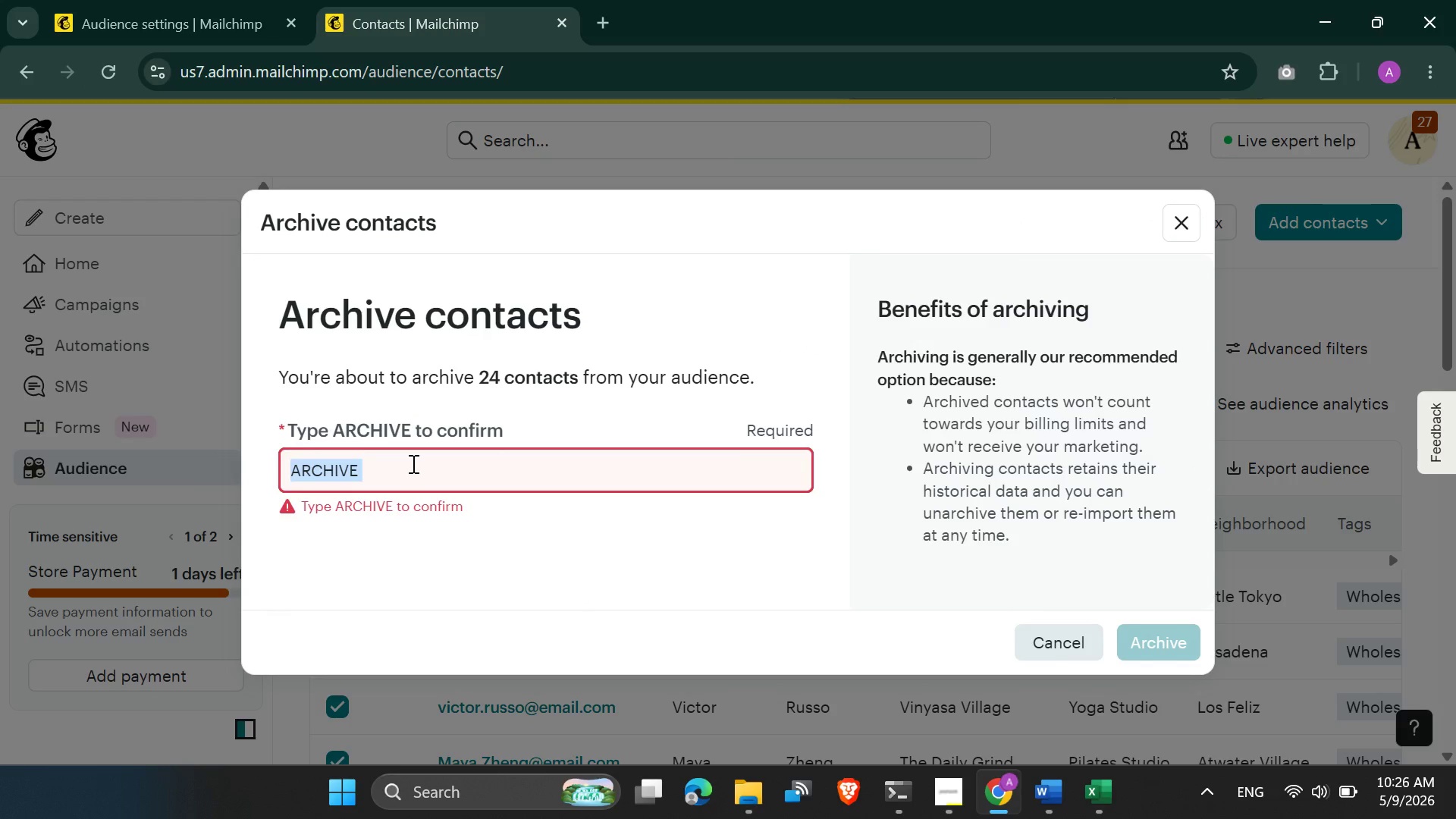 
left_click([412, 463])
 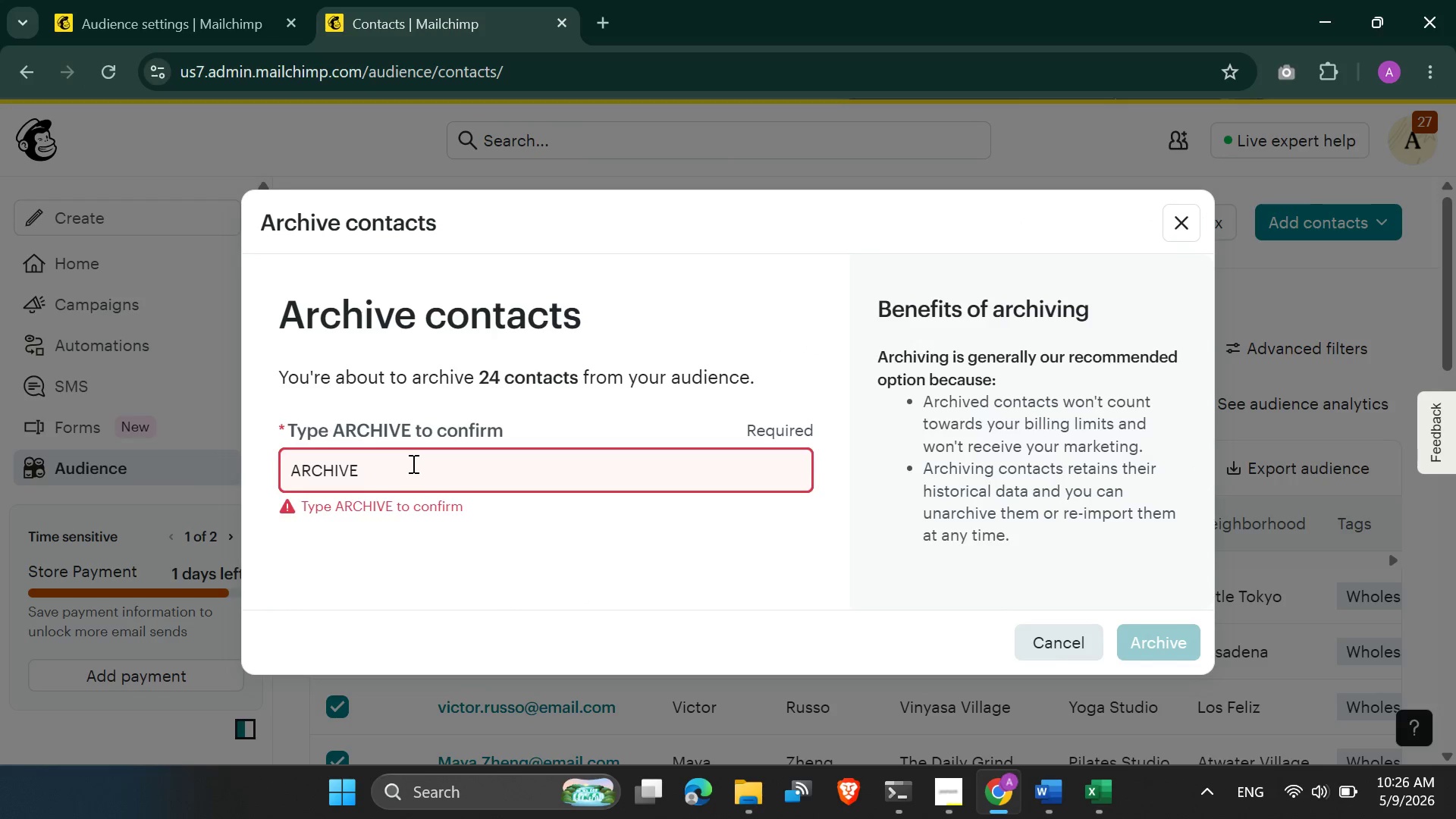 
key(Backspace)
 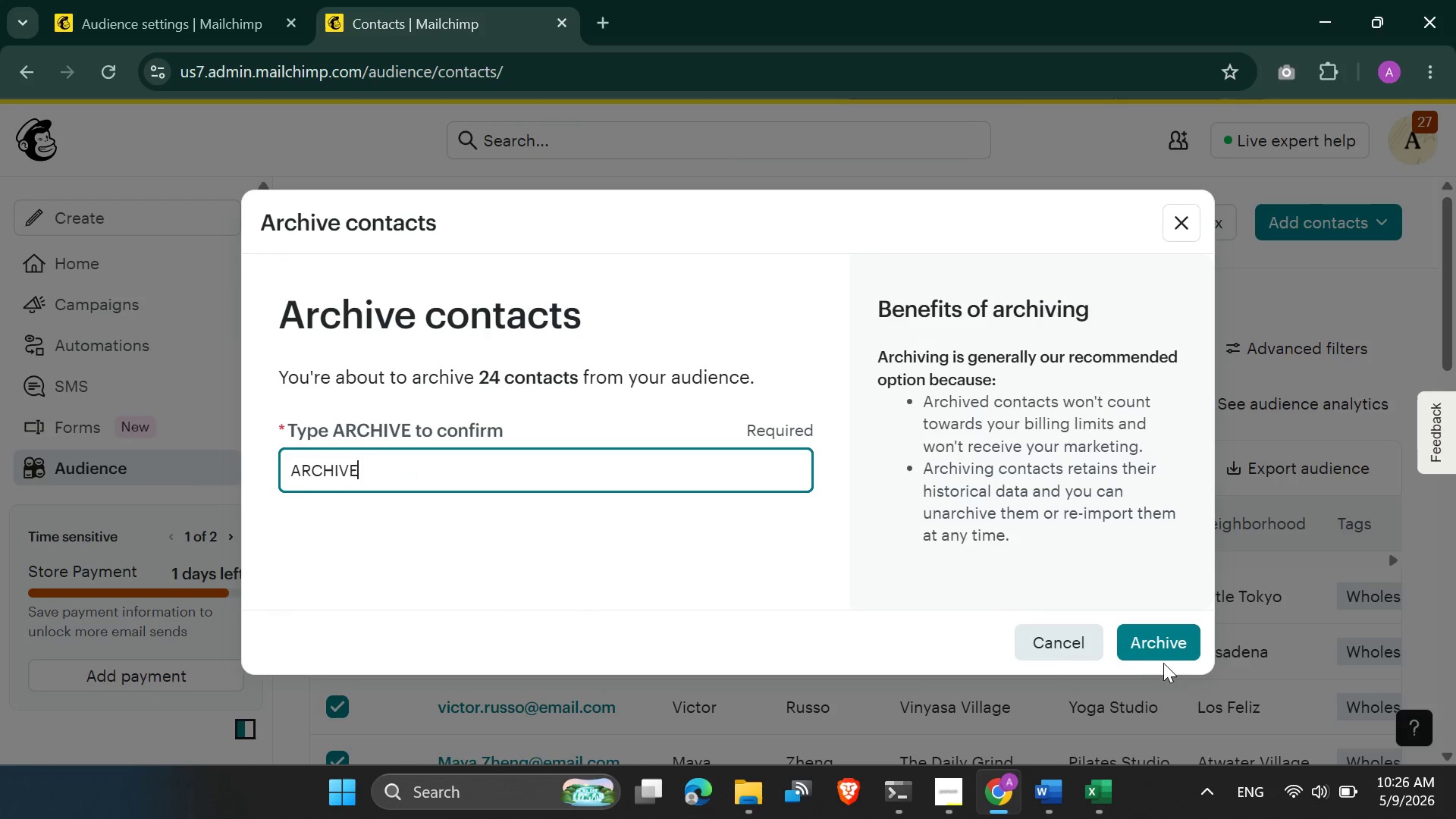 
left_click([1153, 646])
 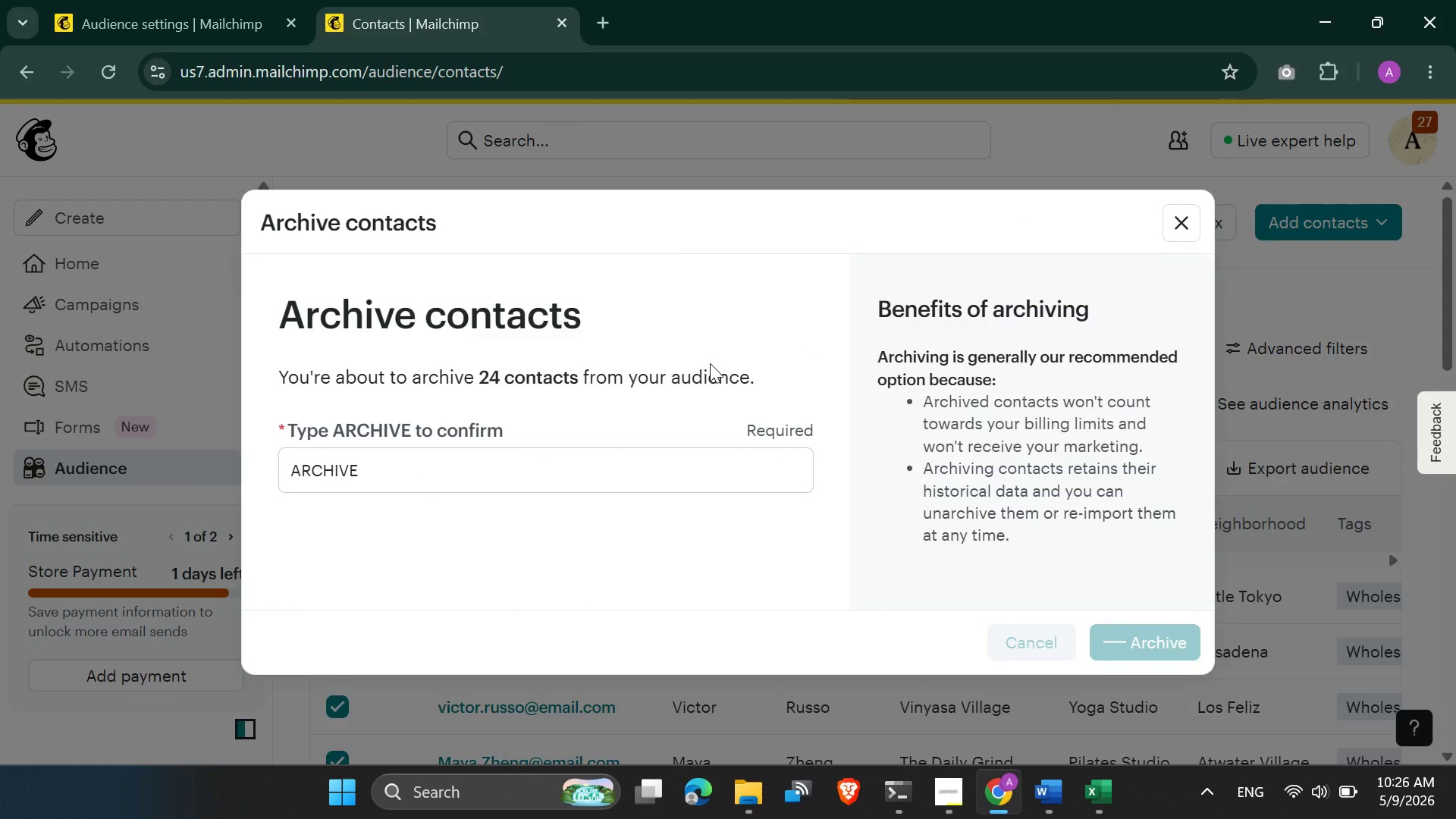 
wait(8.24)
 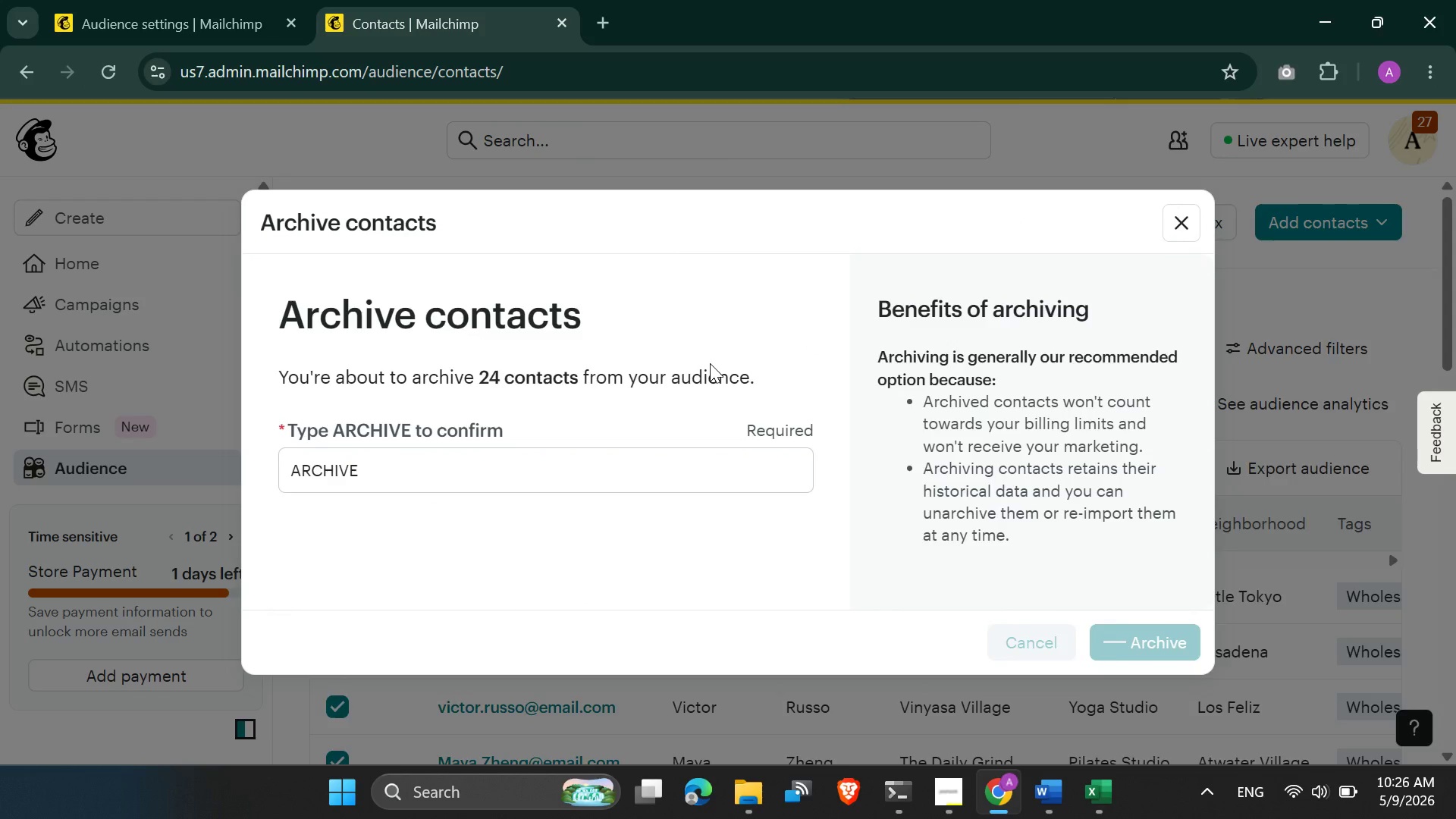 
left_click([426, 677])
 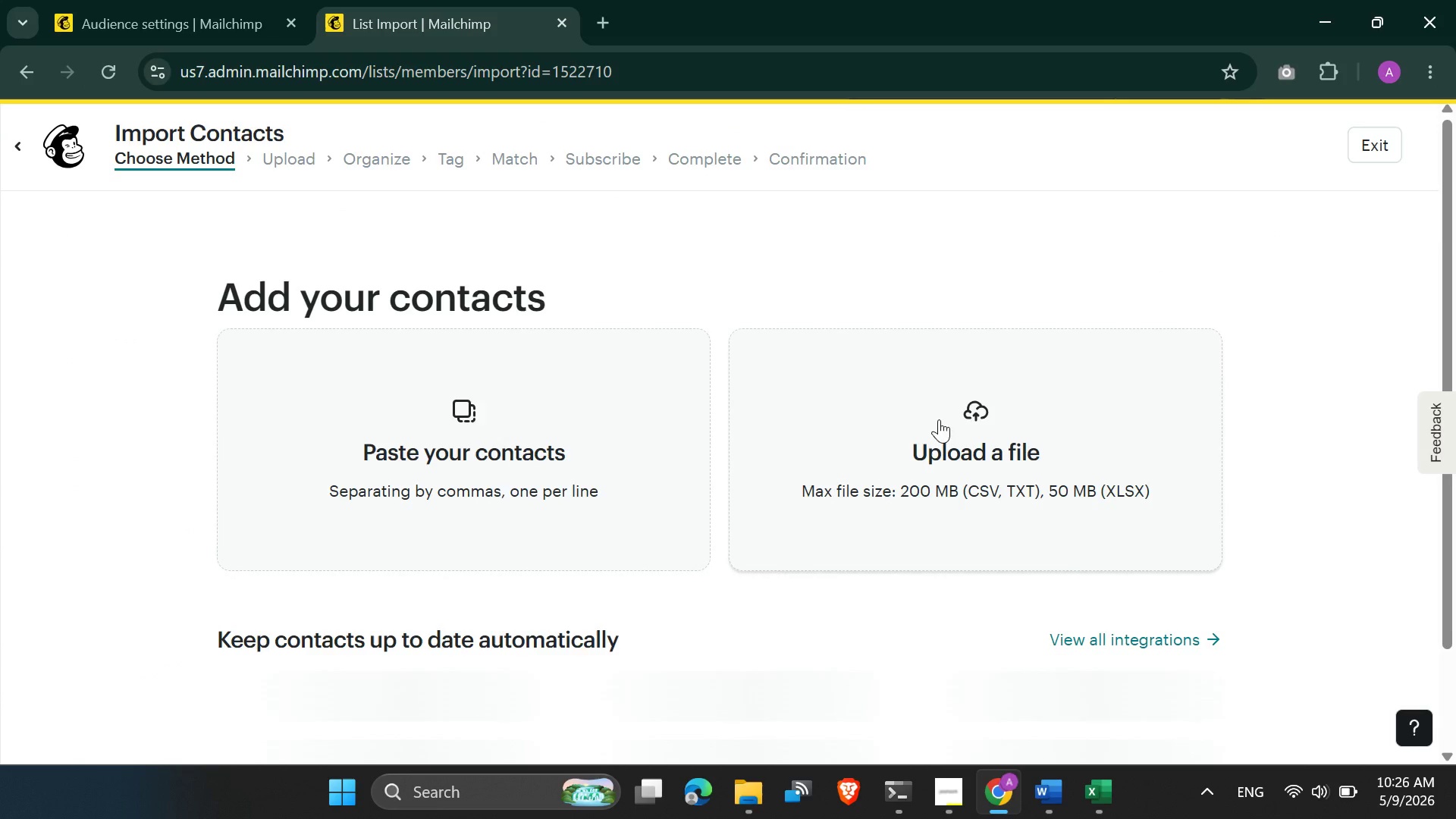 
left_click([940, 418])
 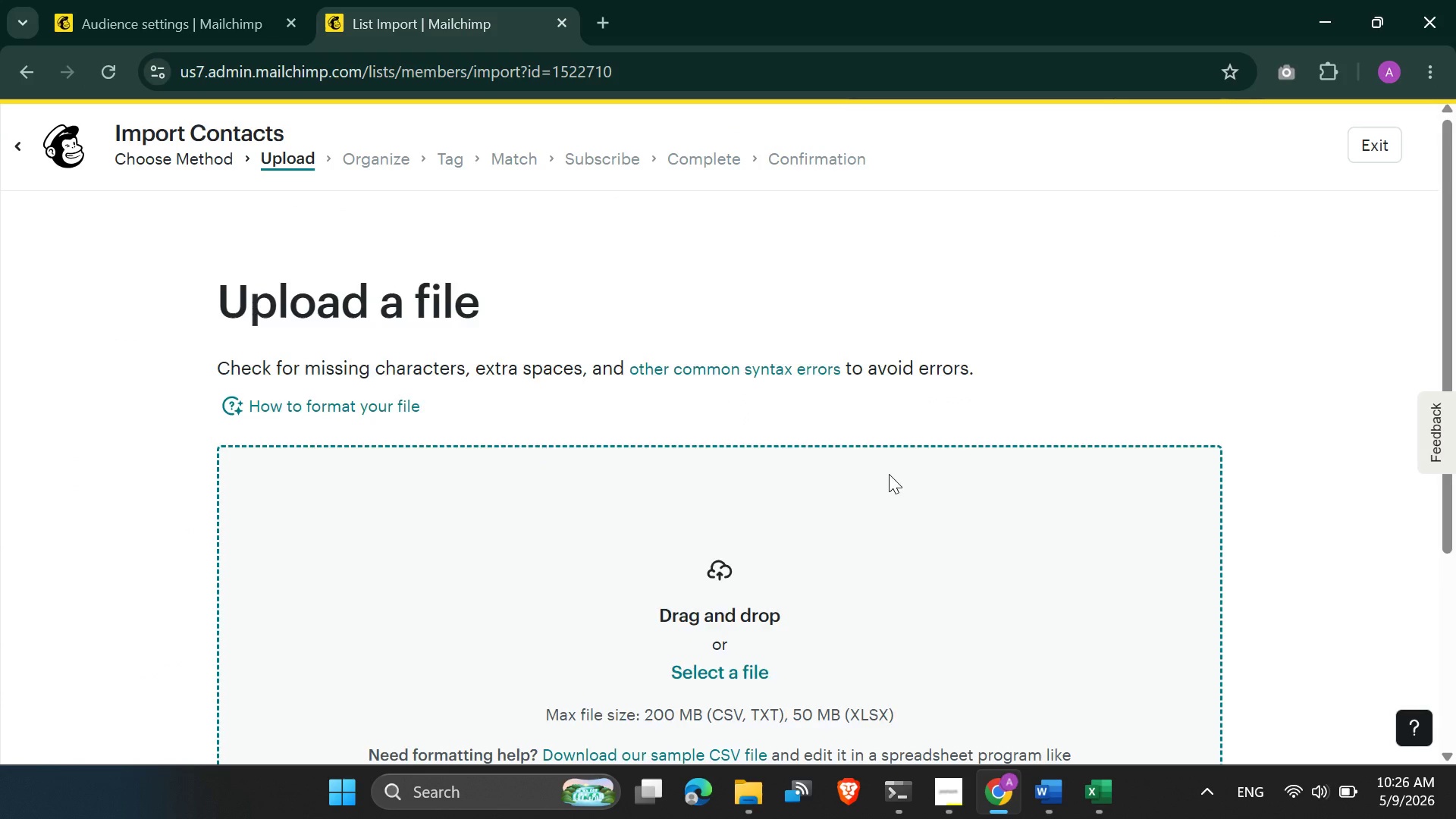 
scroll: coordinate [889, 474], scroll_direction: down, amount: 1.0
 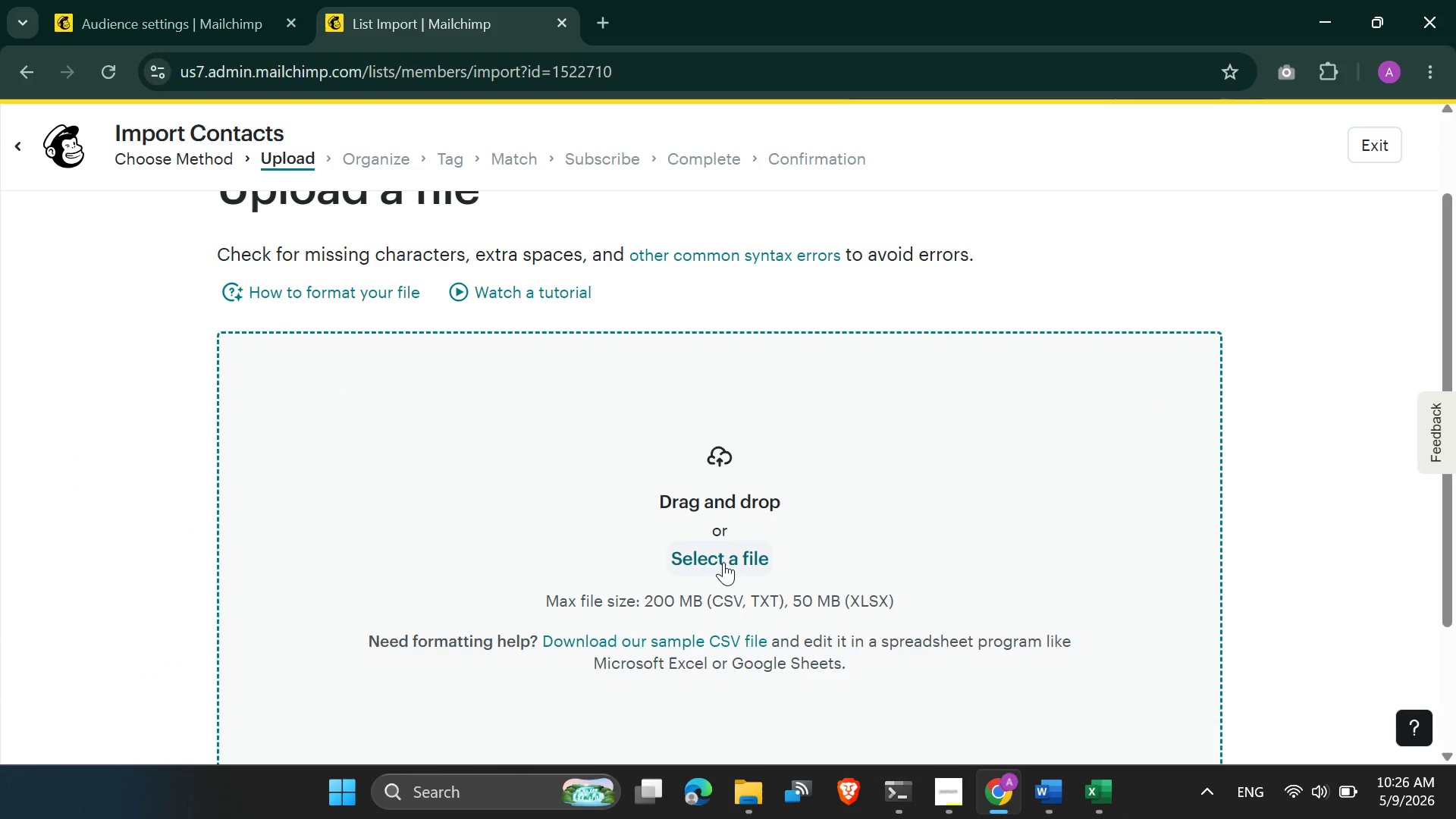 
left_click([723, 562])
 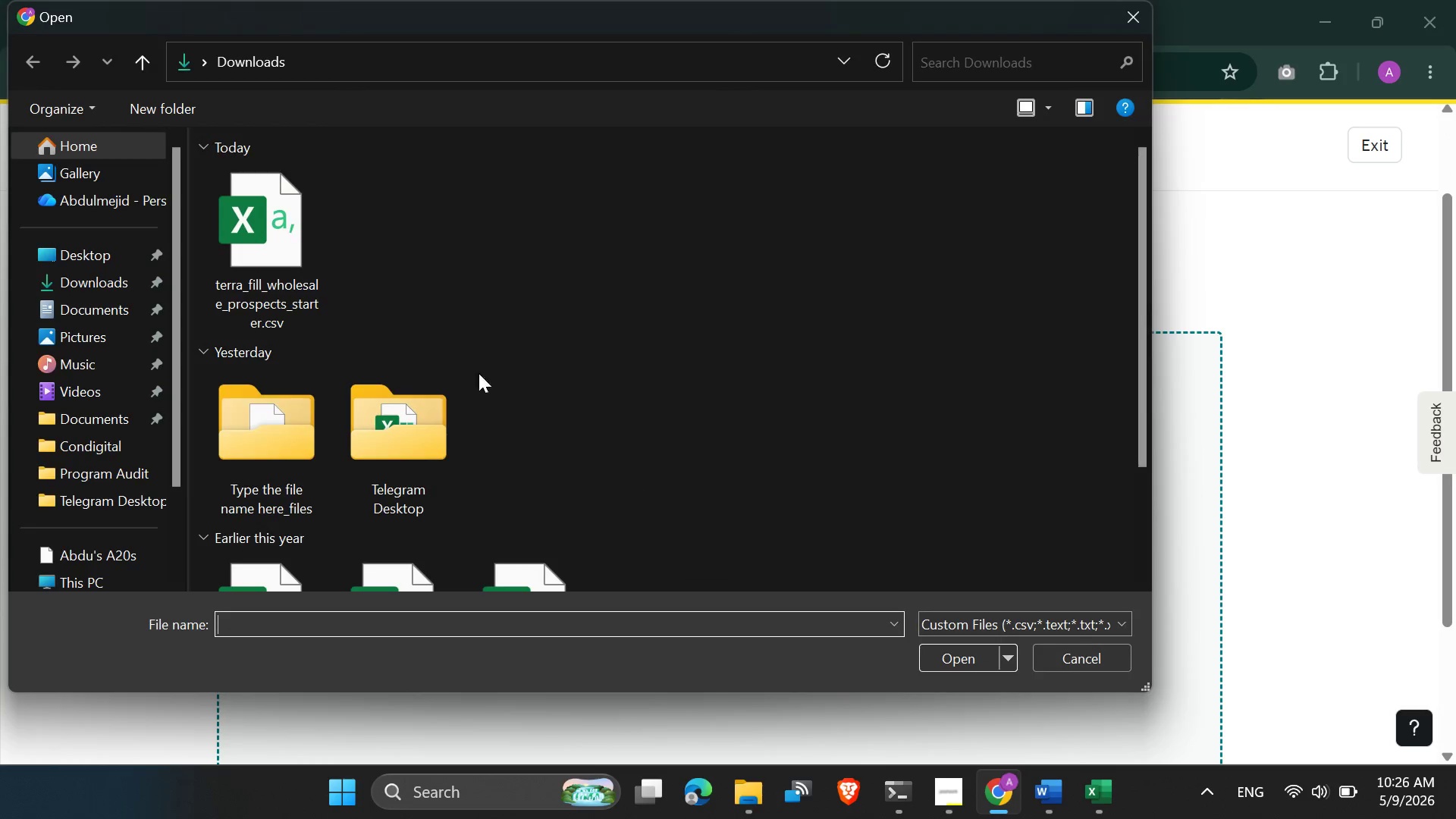 
left_click([279, 239])
 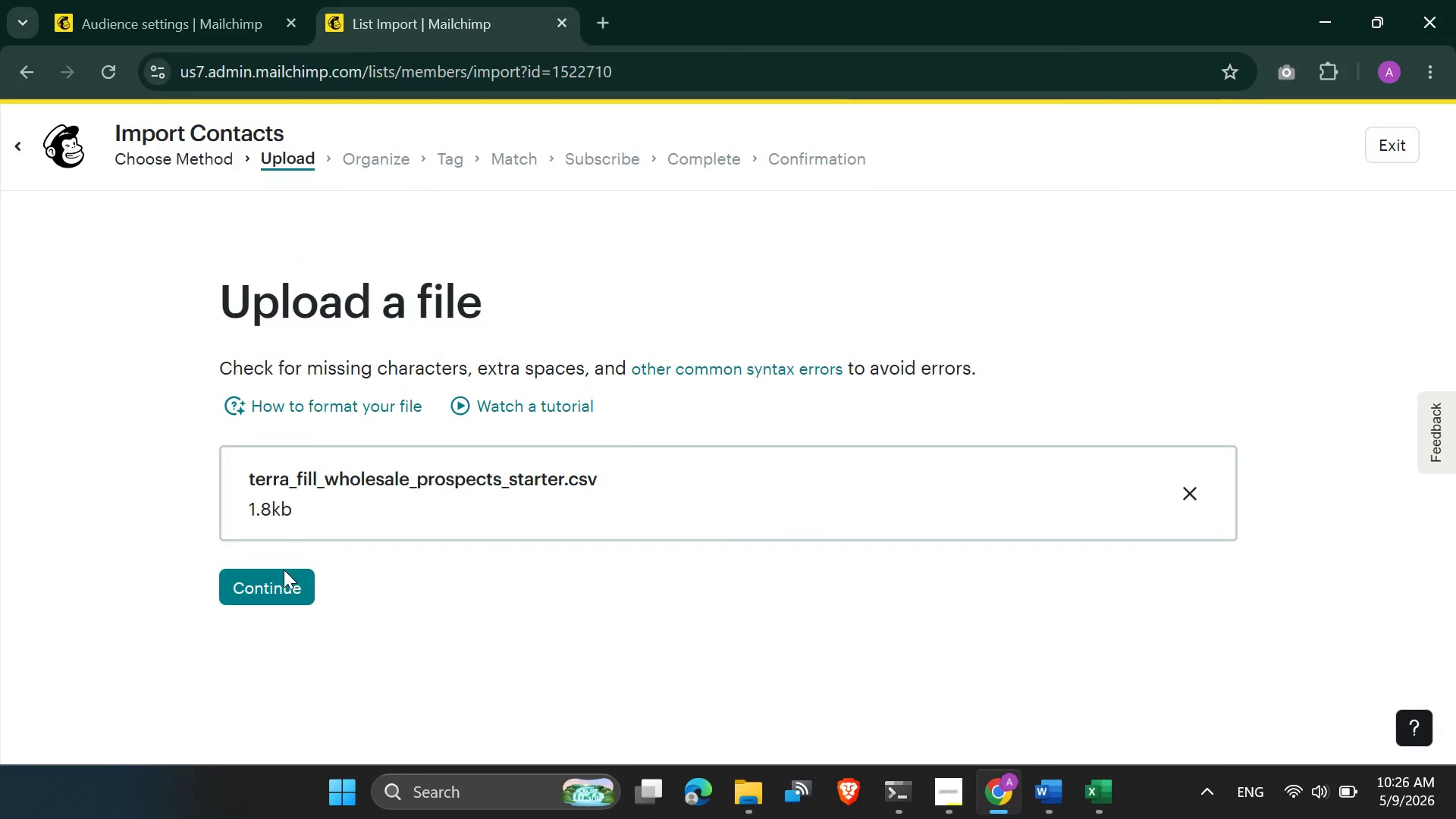 
double_click([279, 239])
 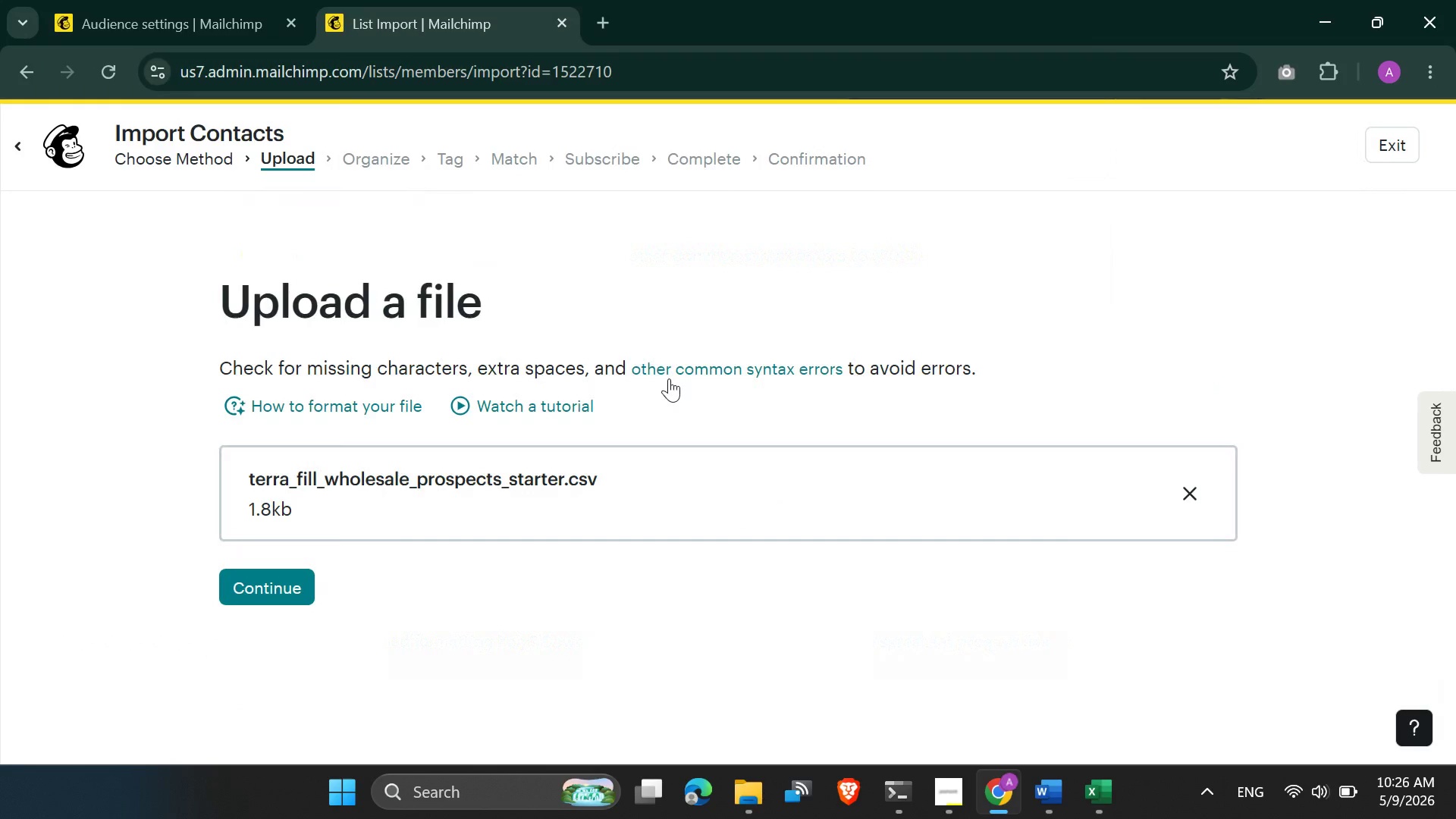 
left_click([267, 603])
 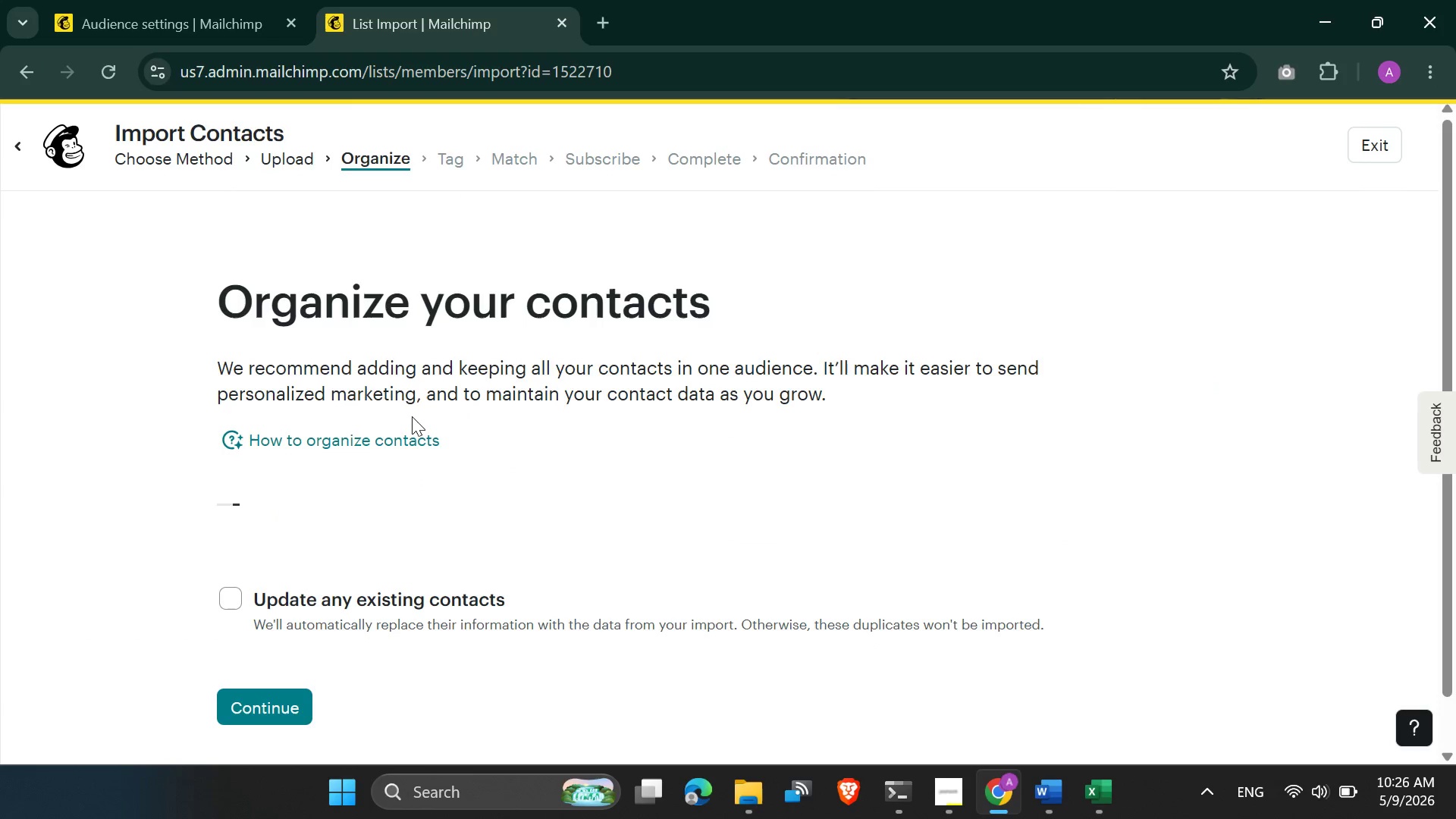 
wait(6.69)
 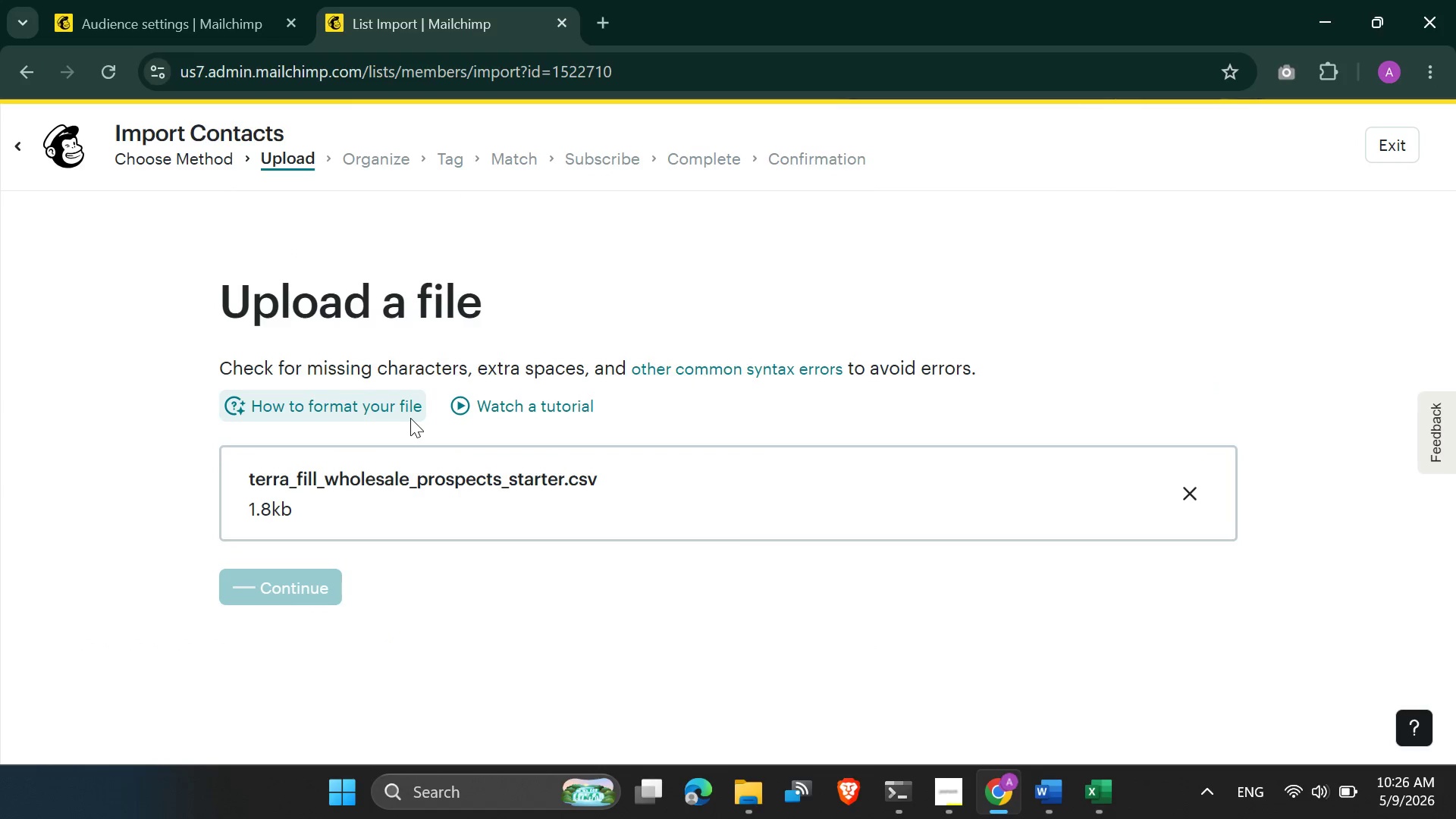 
left_click([228, 620])
 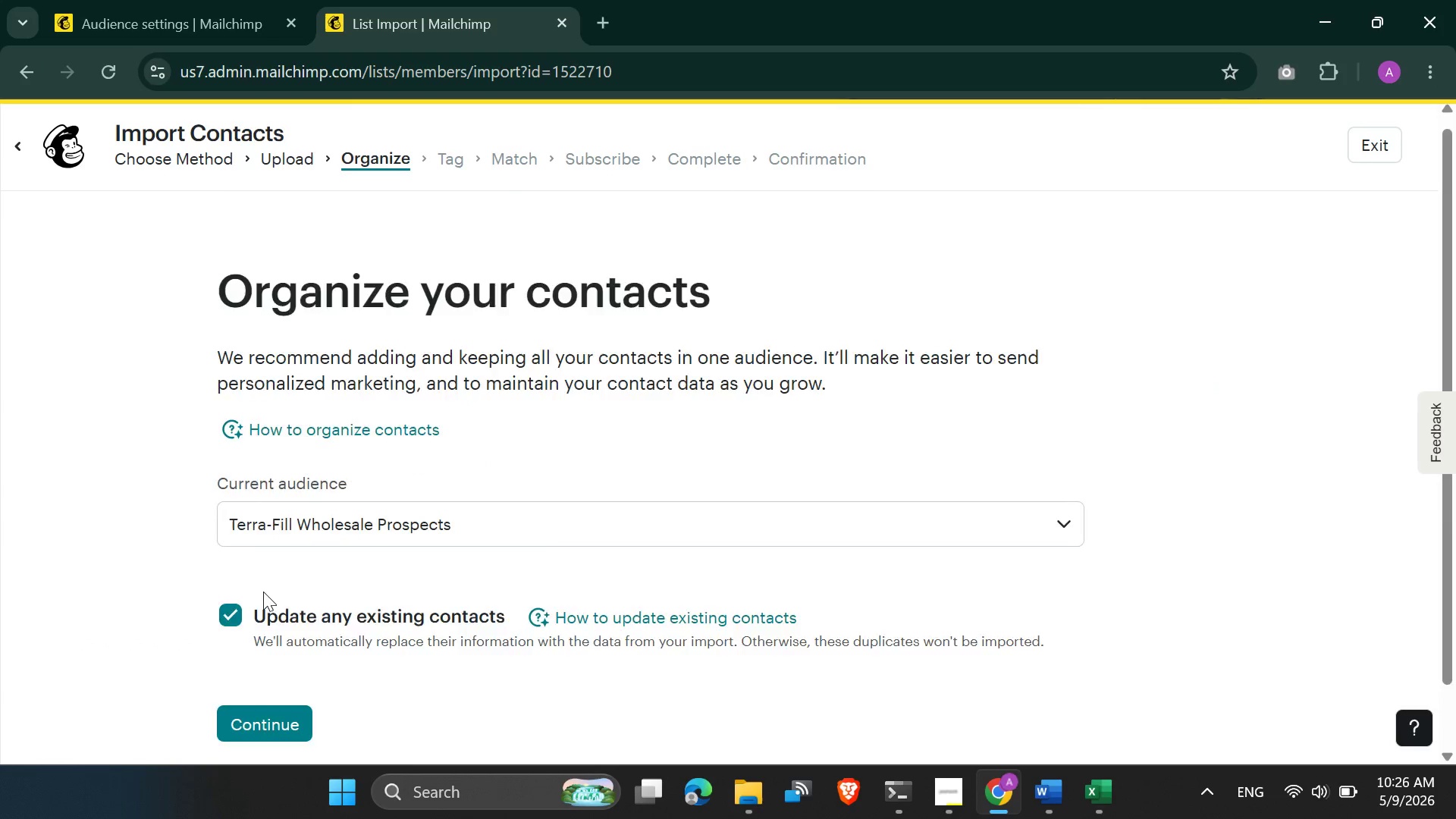 
scroll: coordinate [263, 592], scroll_direction: down, amount: 2.0
 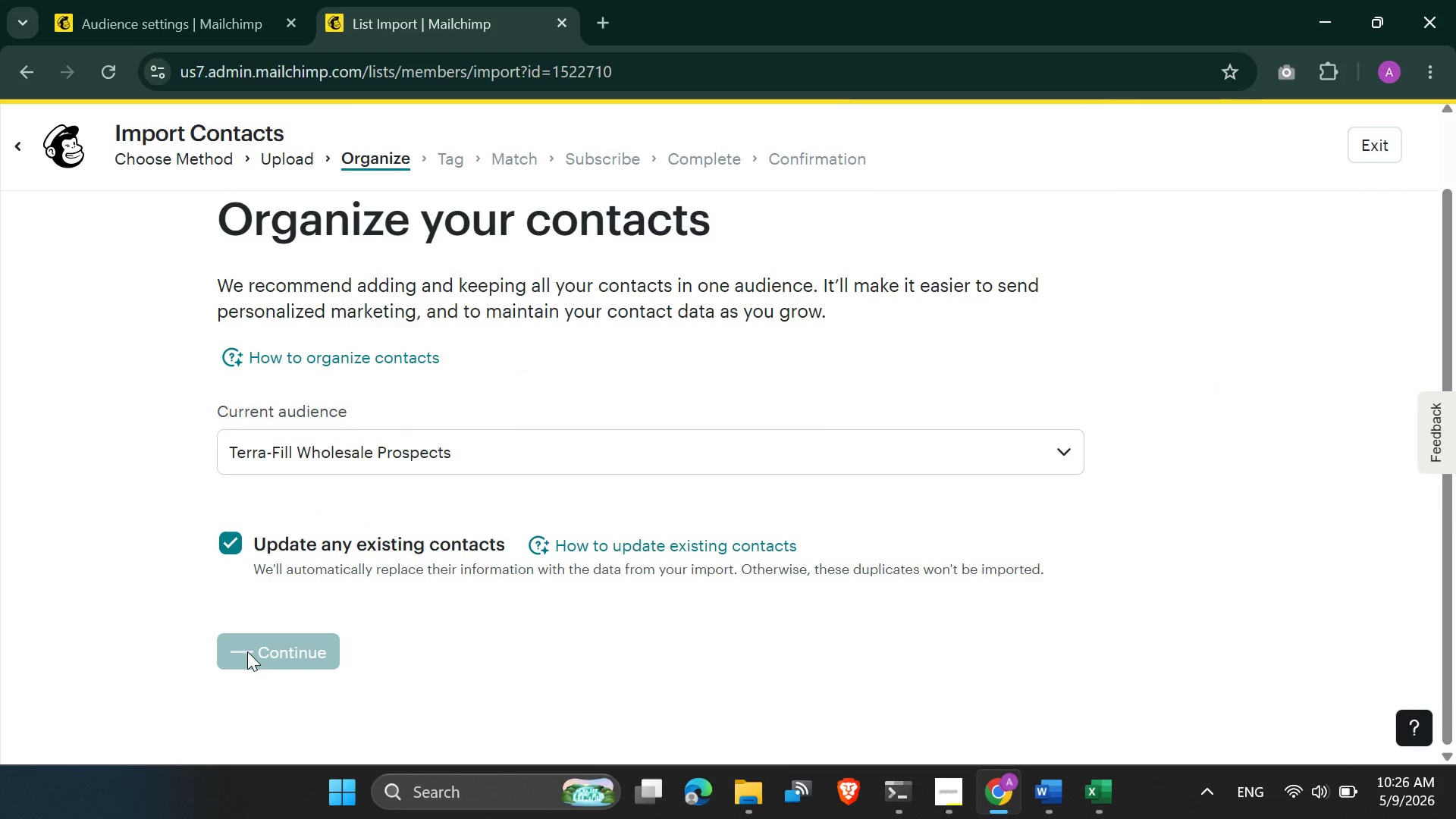 
left_click([247, 651])
 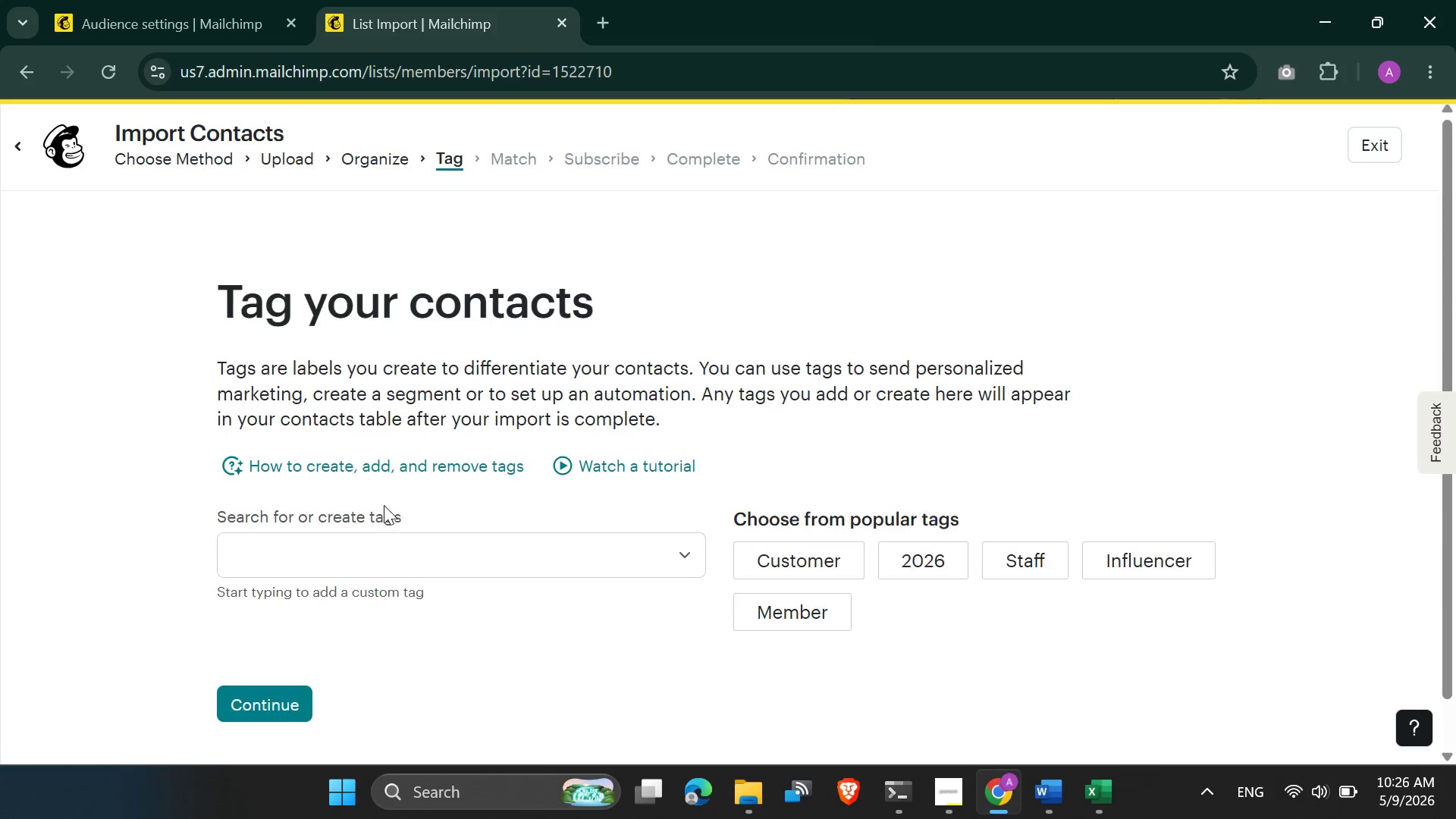 
left_click([362, 505])
 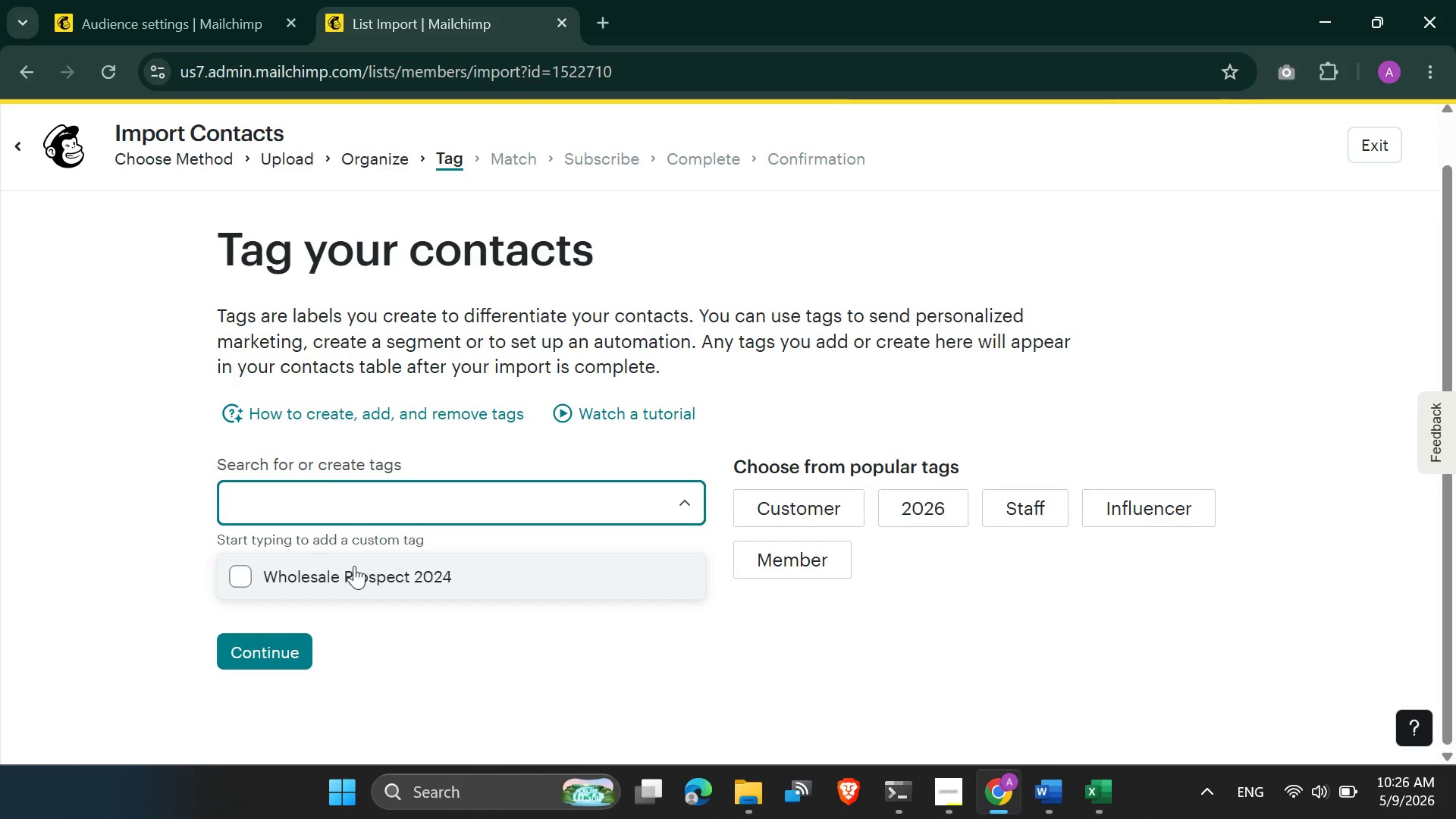 
scroll: coordinate [384, 506], scroll_direction: down, amount: 2.0
 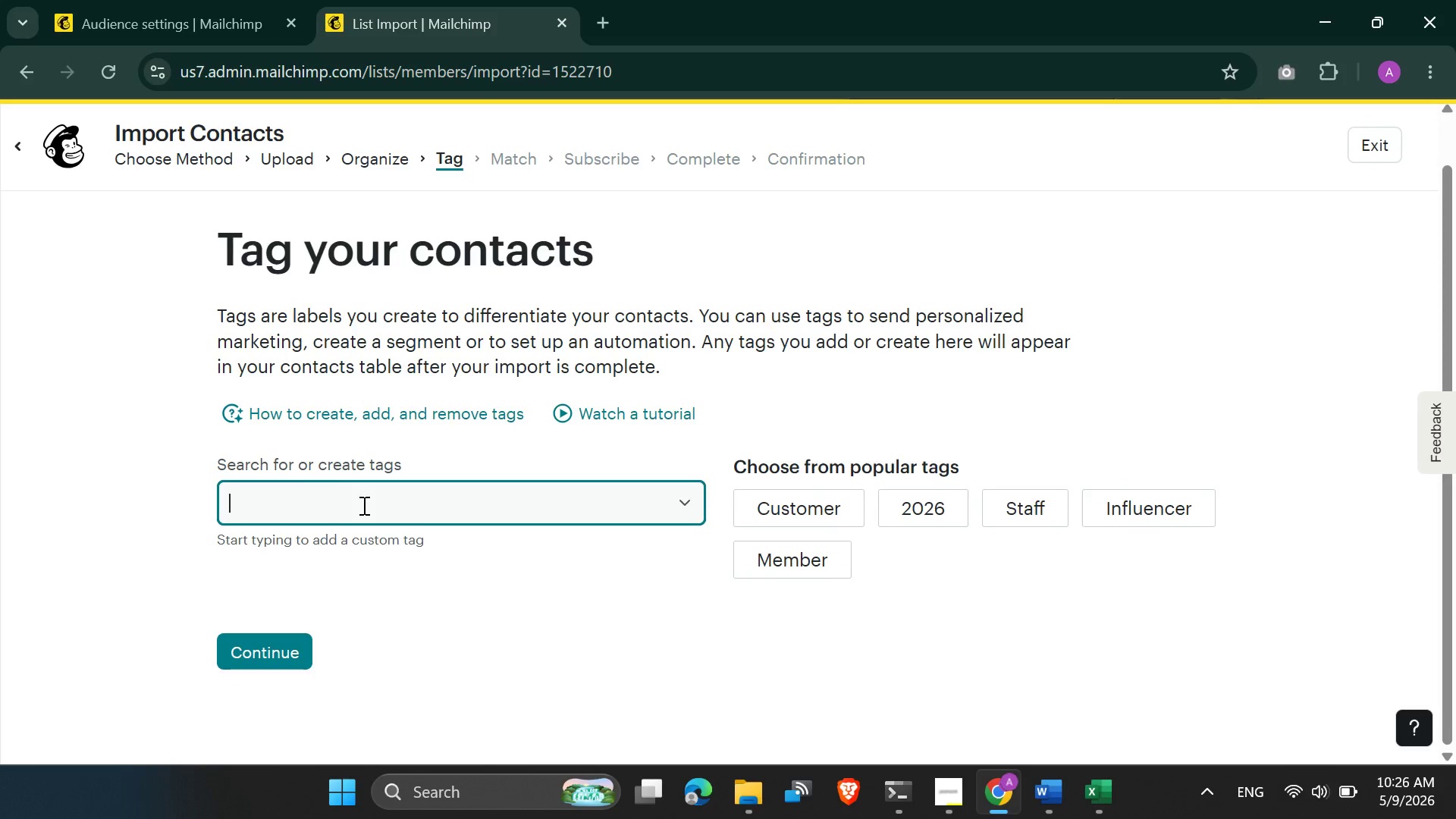 
left_click([354, 566])
 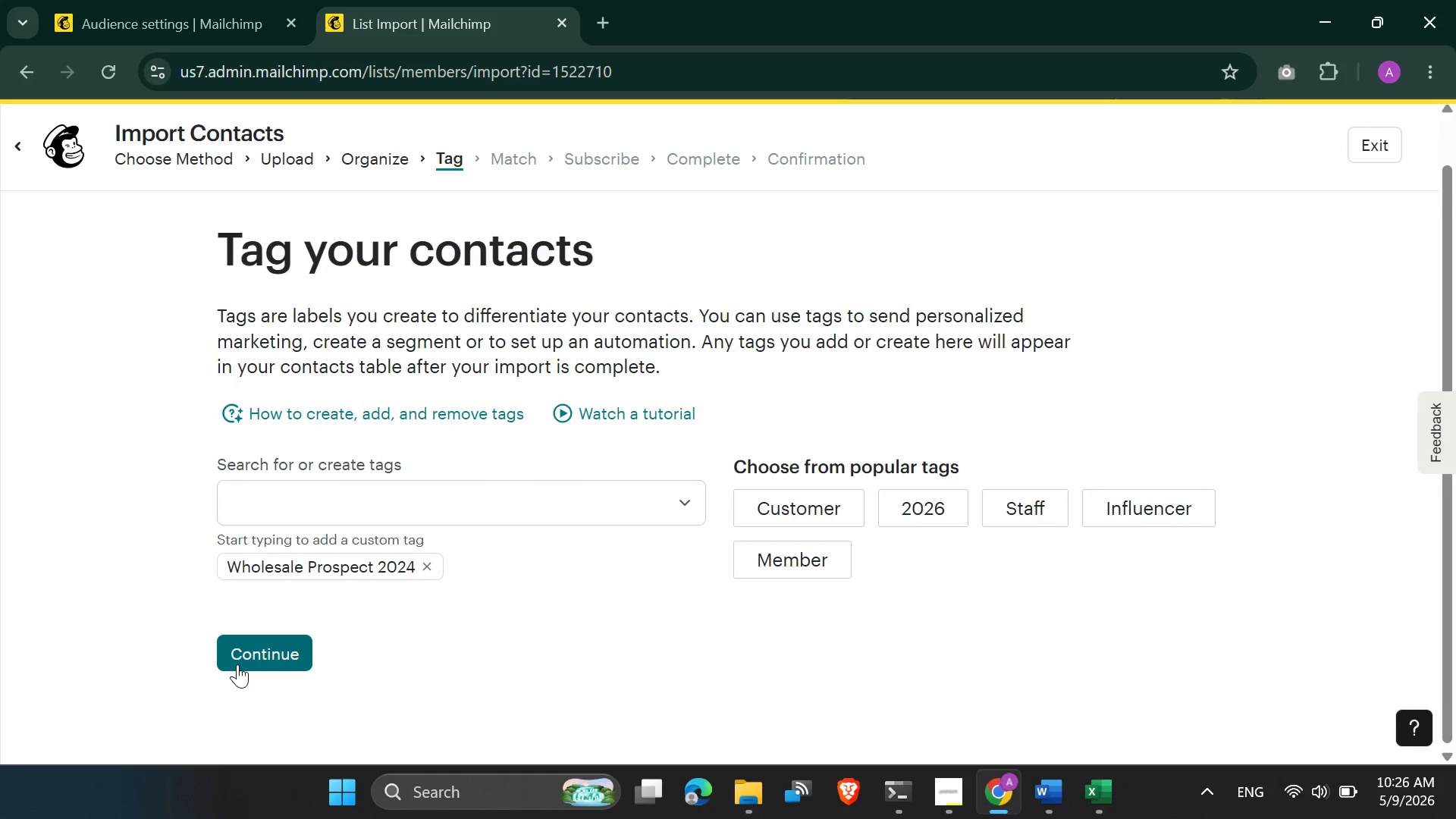 
left_click([237, 664])
 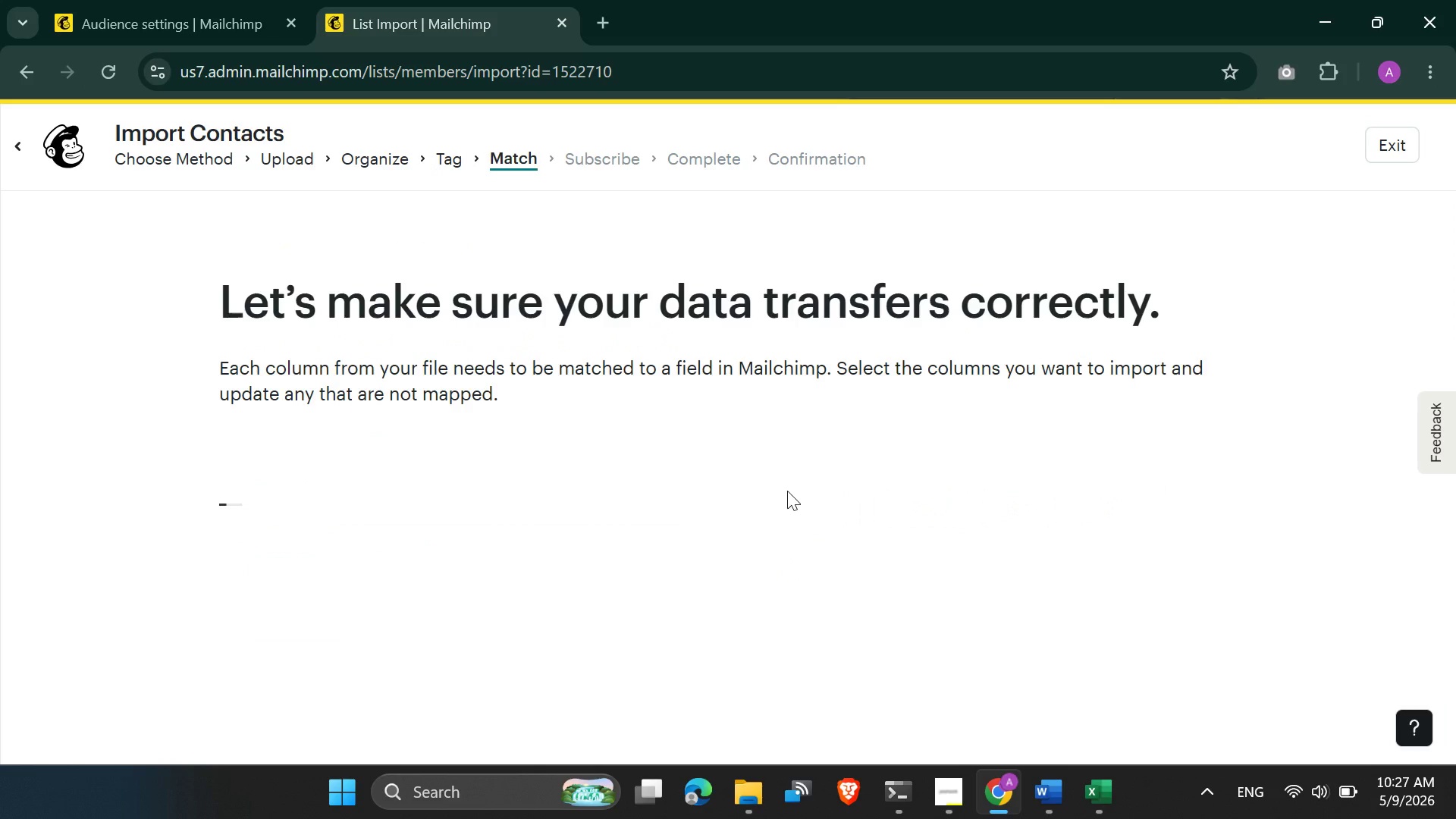 
mouse_move([610, 527])
 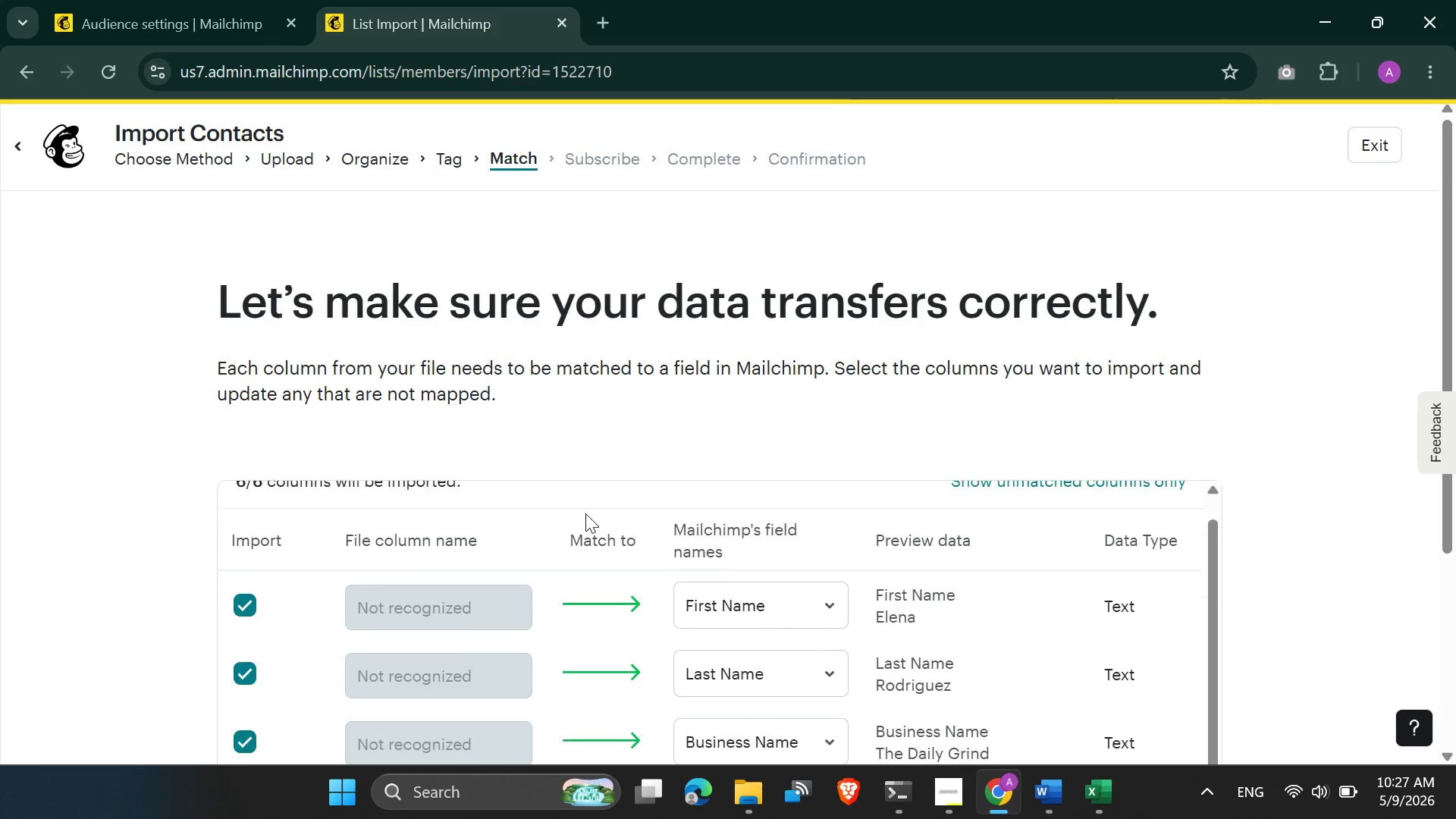 
scroll: coordinate [565, 600], scroll_direction: down, amount: 11.0
 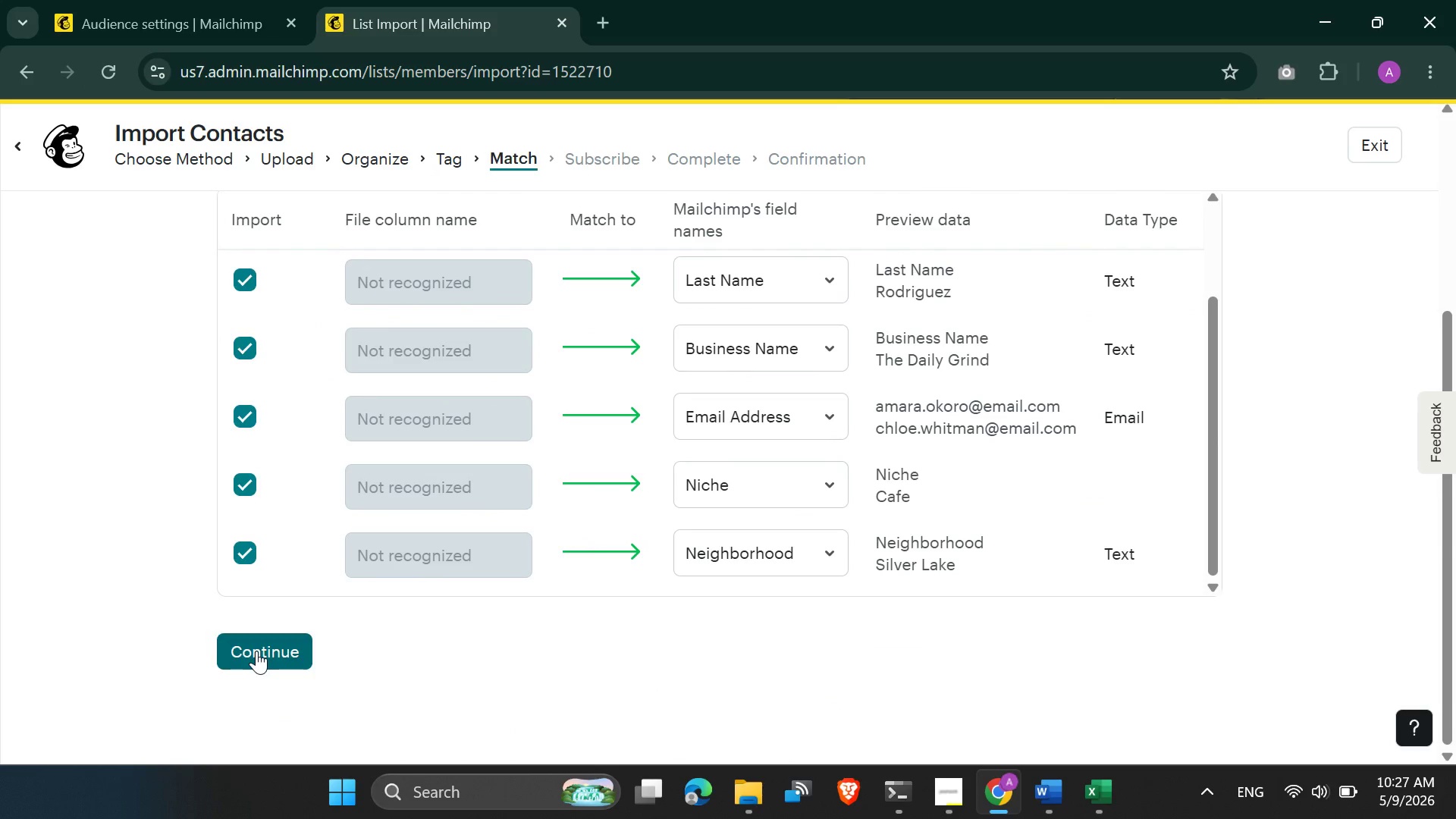 
left_click([256, 651])
 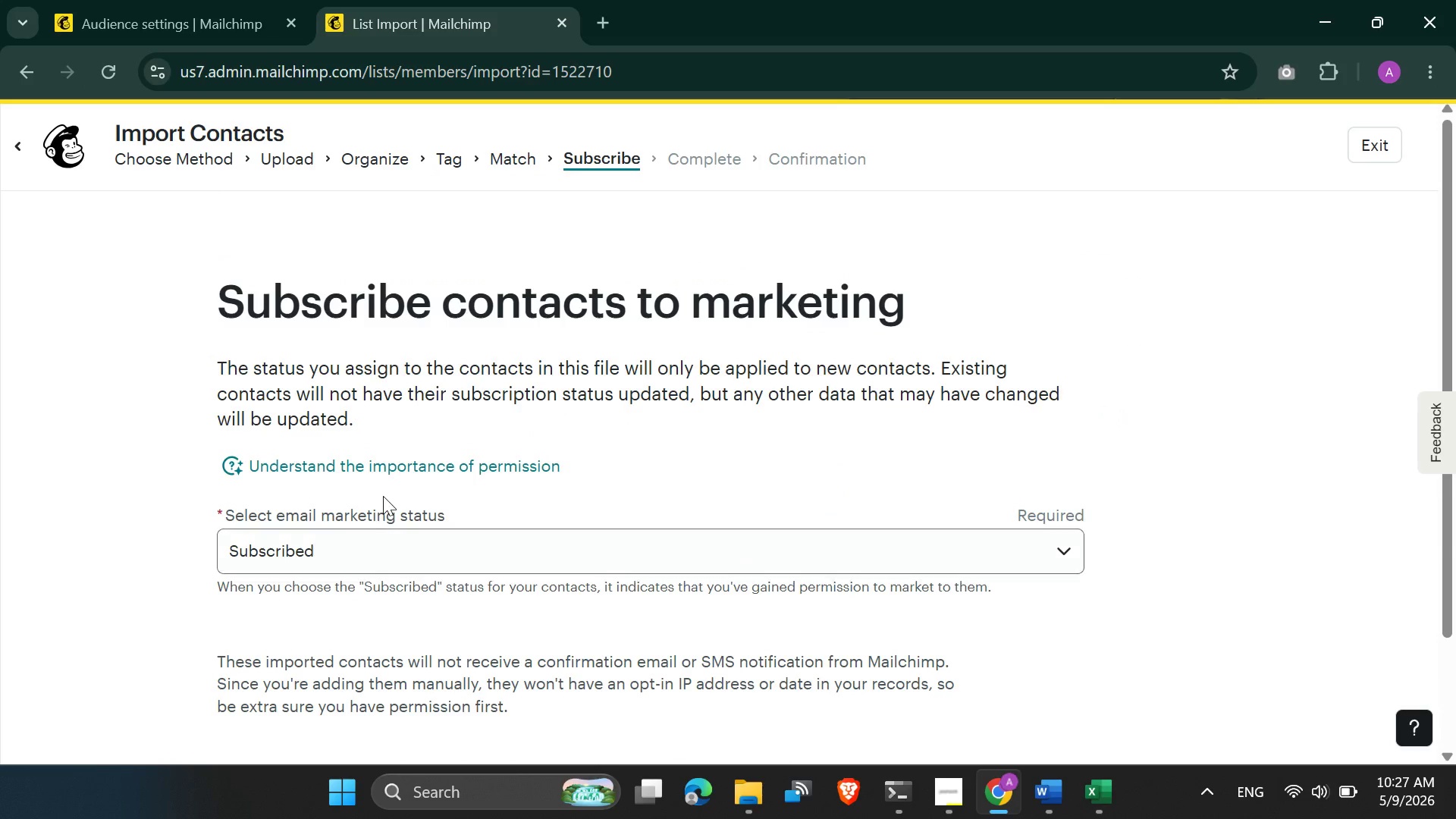 
scroll: coordinate [383, 496], scroll_direction: down, amount: 4.0
 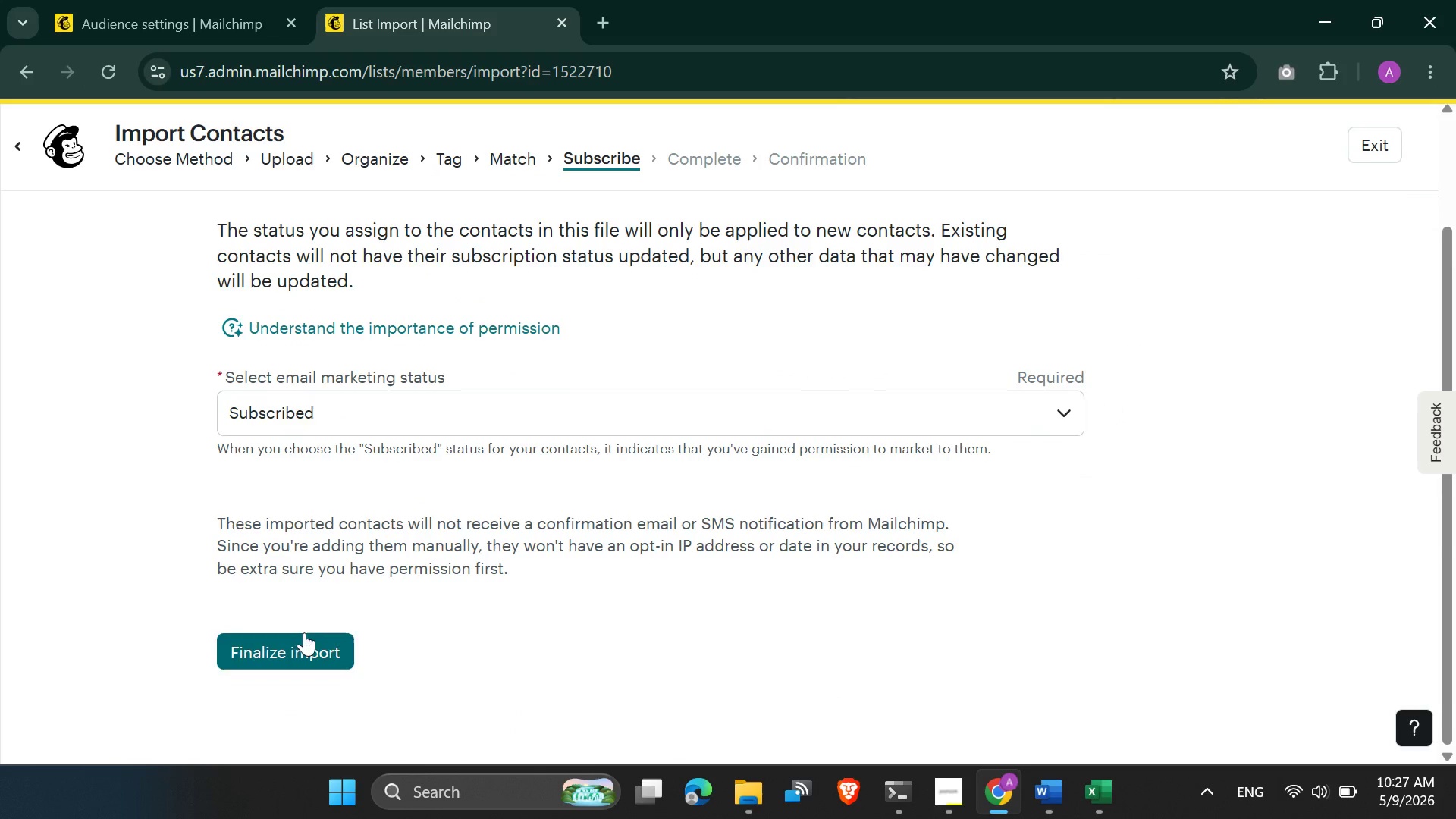 
left_click([304, 632])
 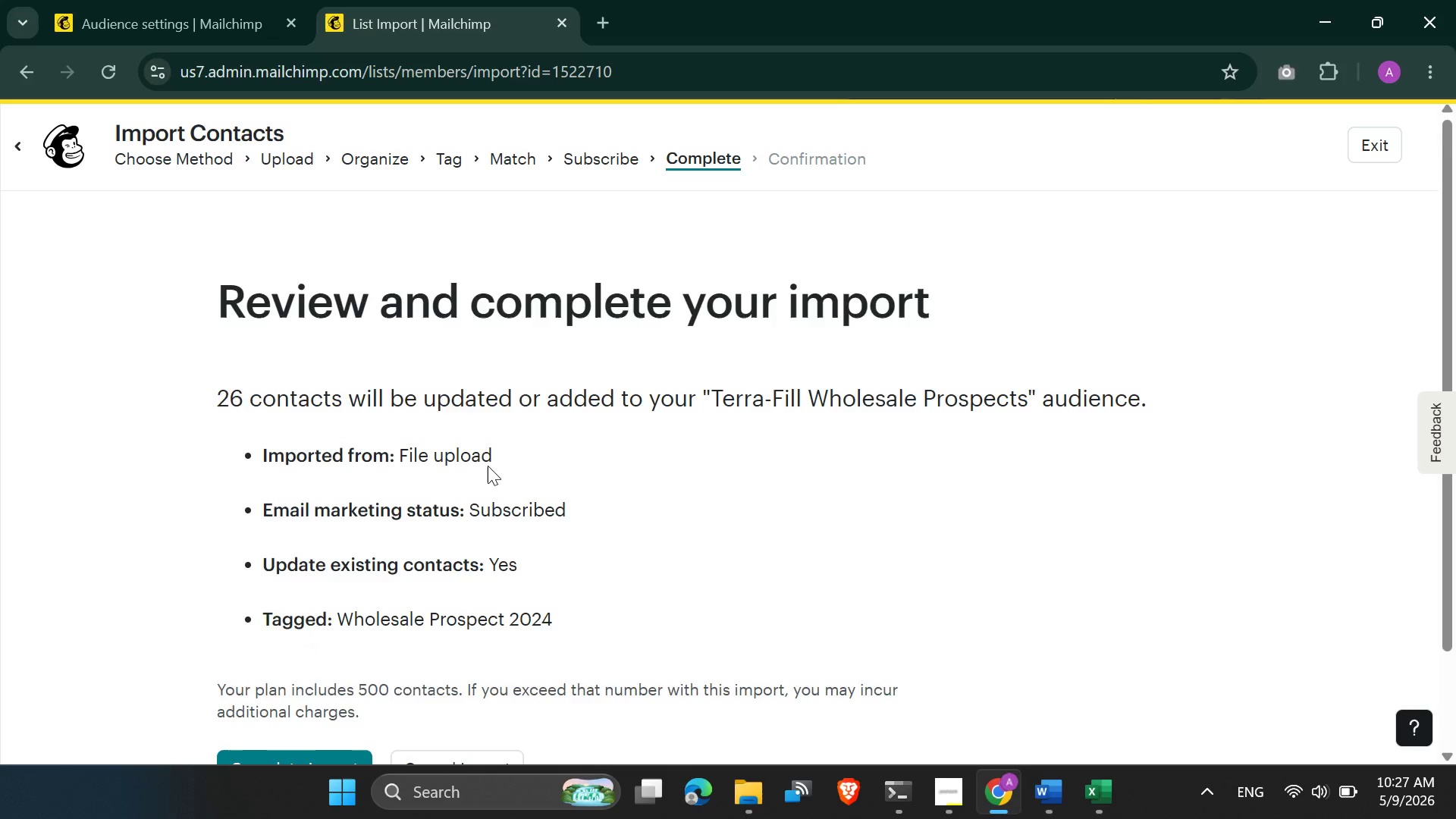 
scroll: coordinate [489, 471], scroll_direction: down, amount: 2.0
 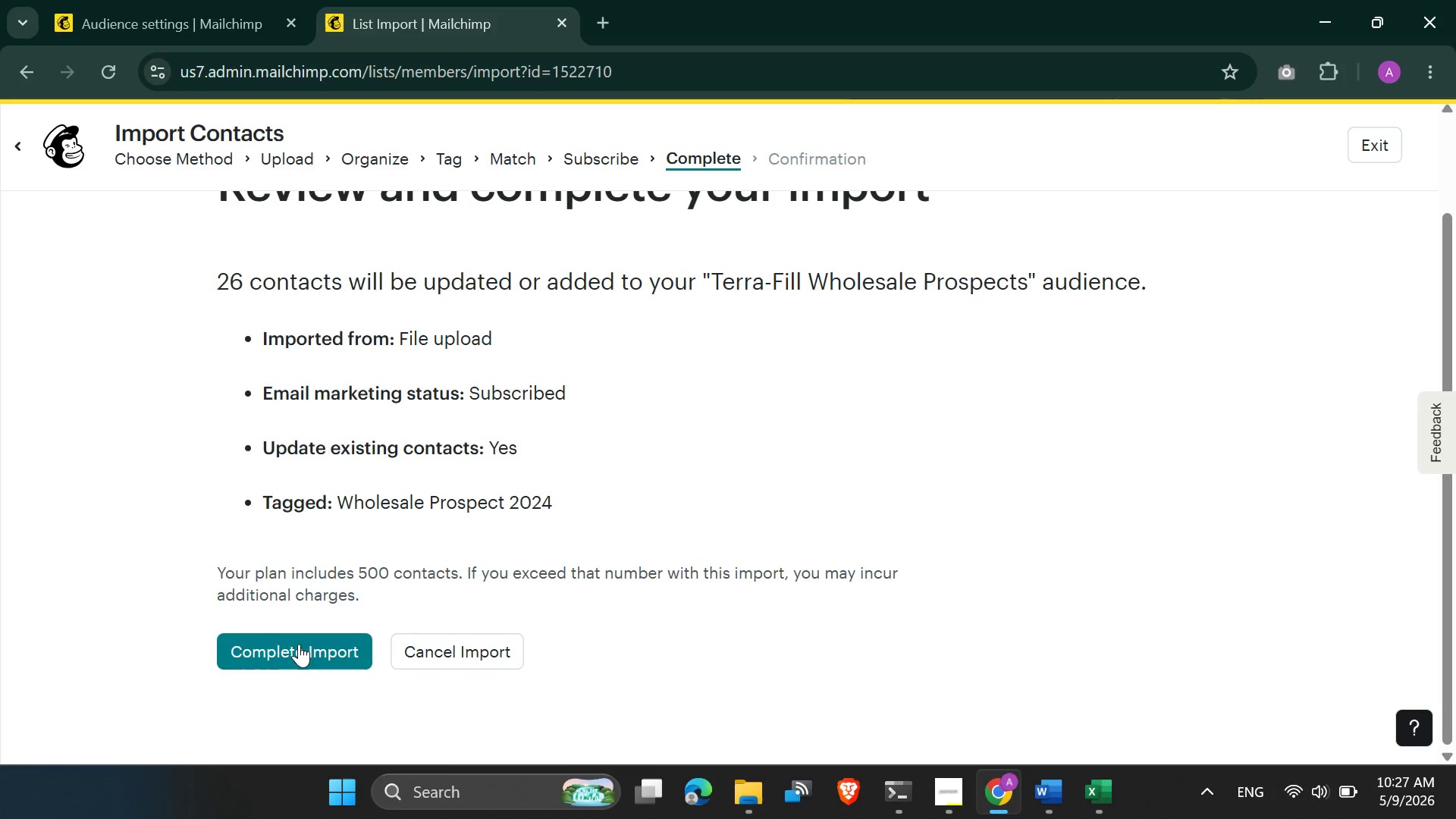 
left_click([298, 659])
 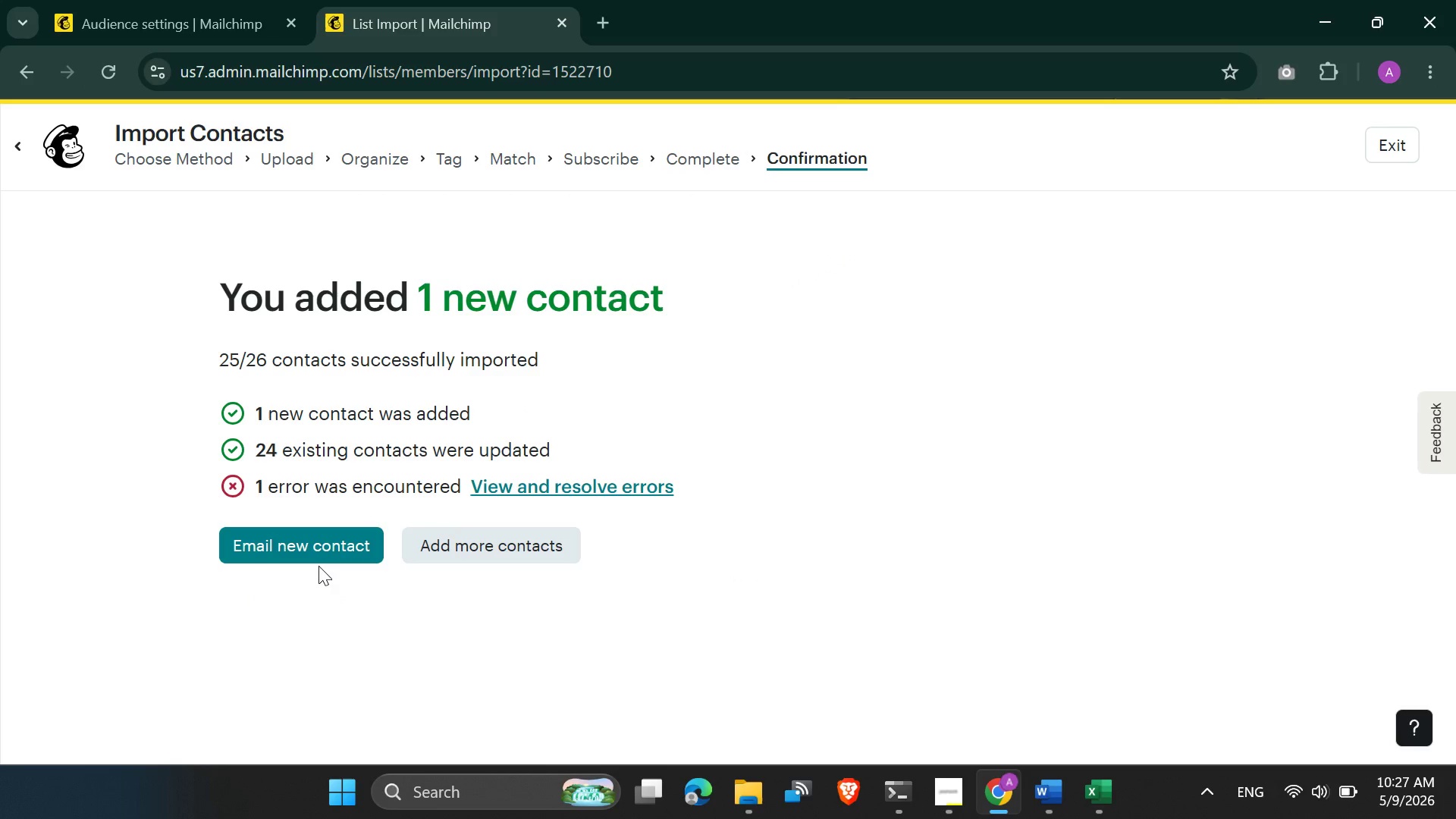 
wait(15.52)
 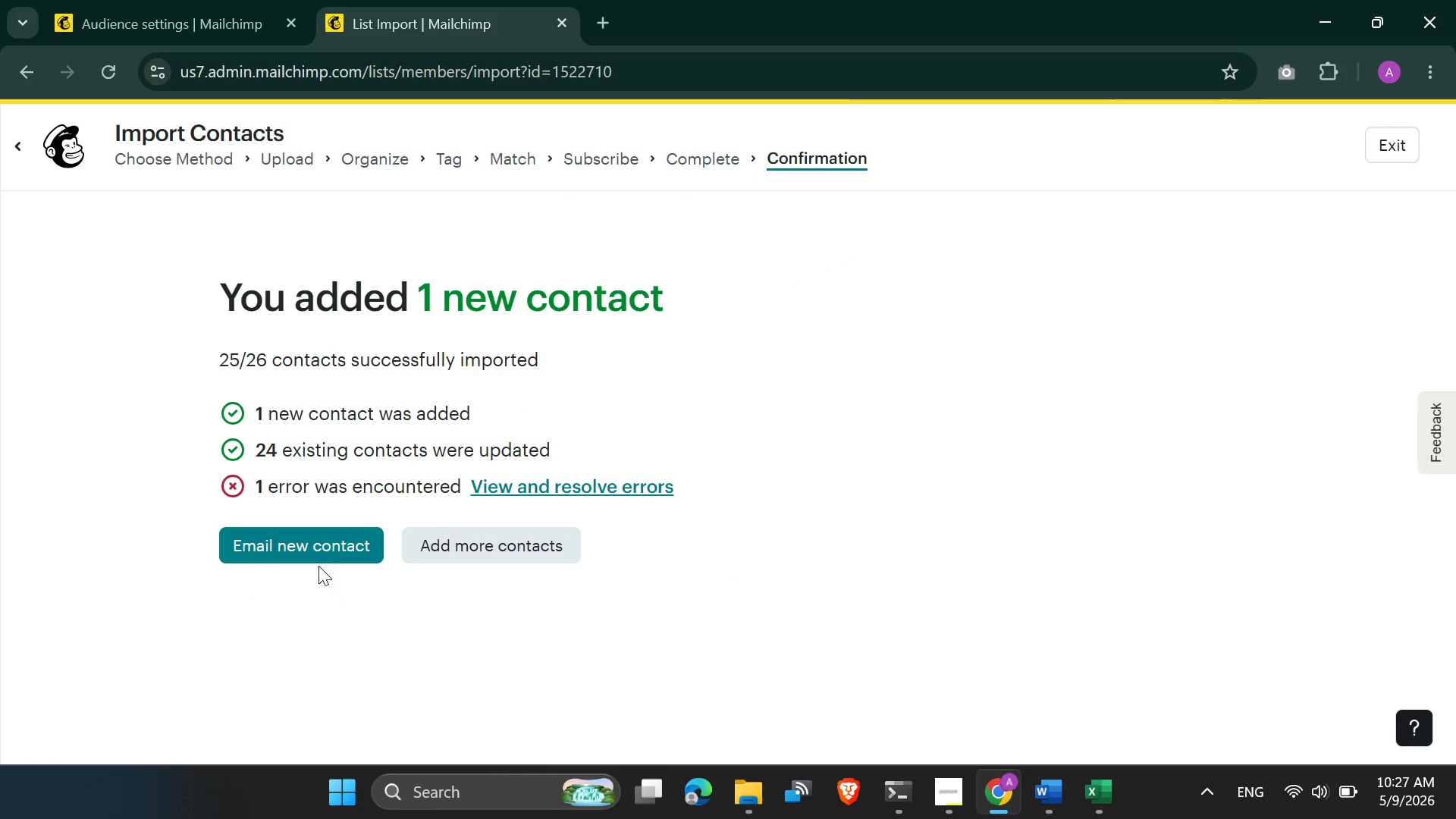 
left_click([325, 481])
 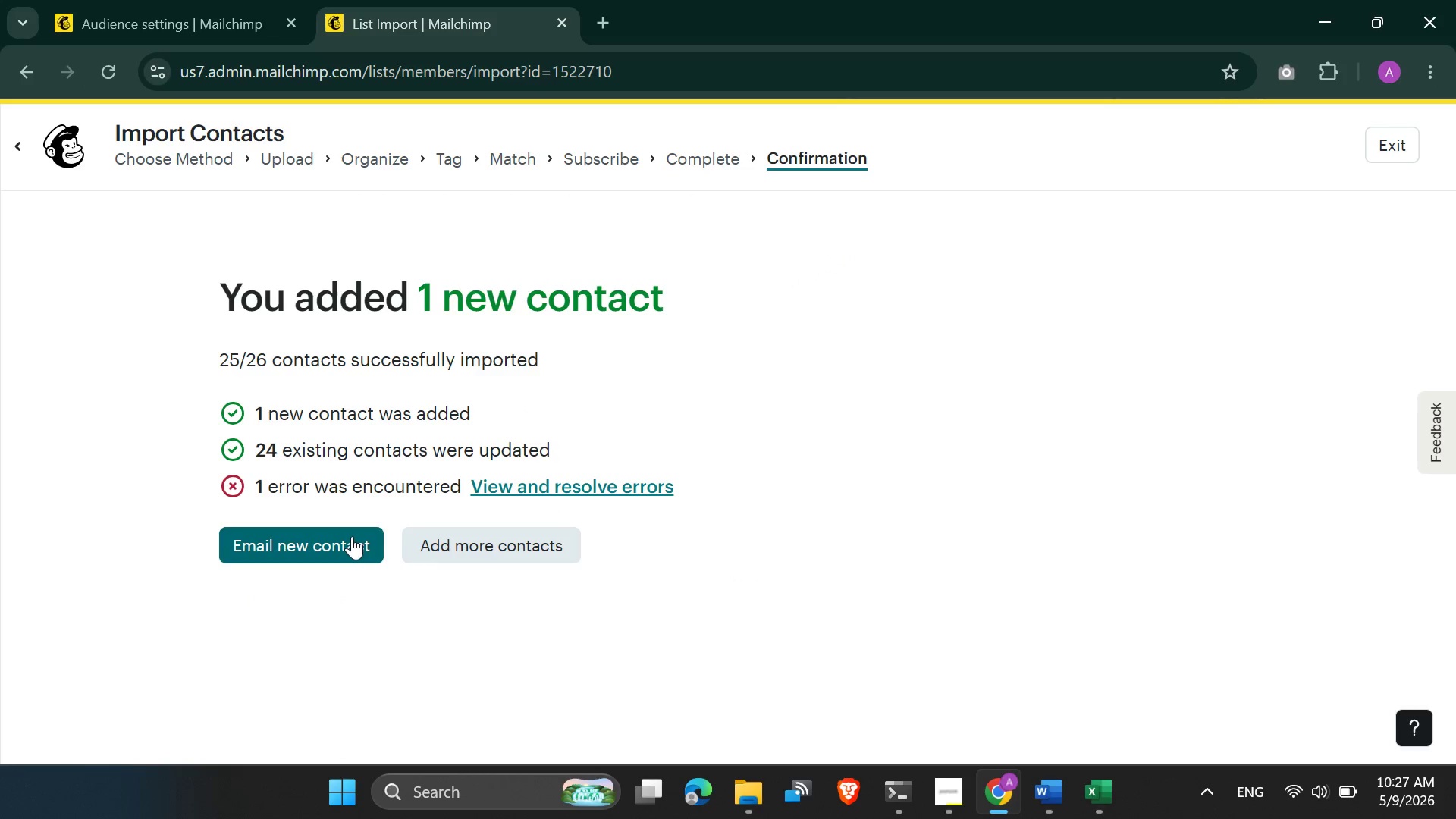 
left_click([352, 536])
 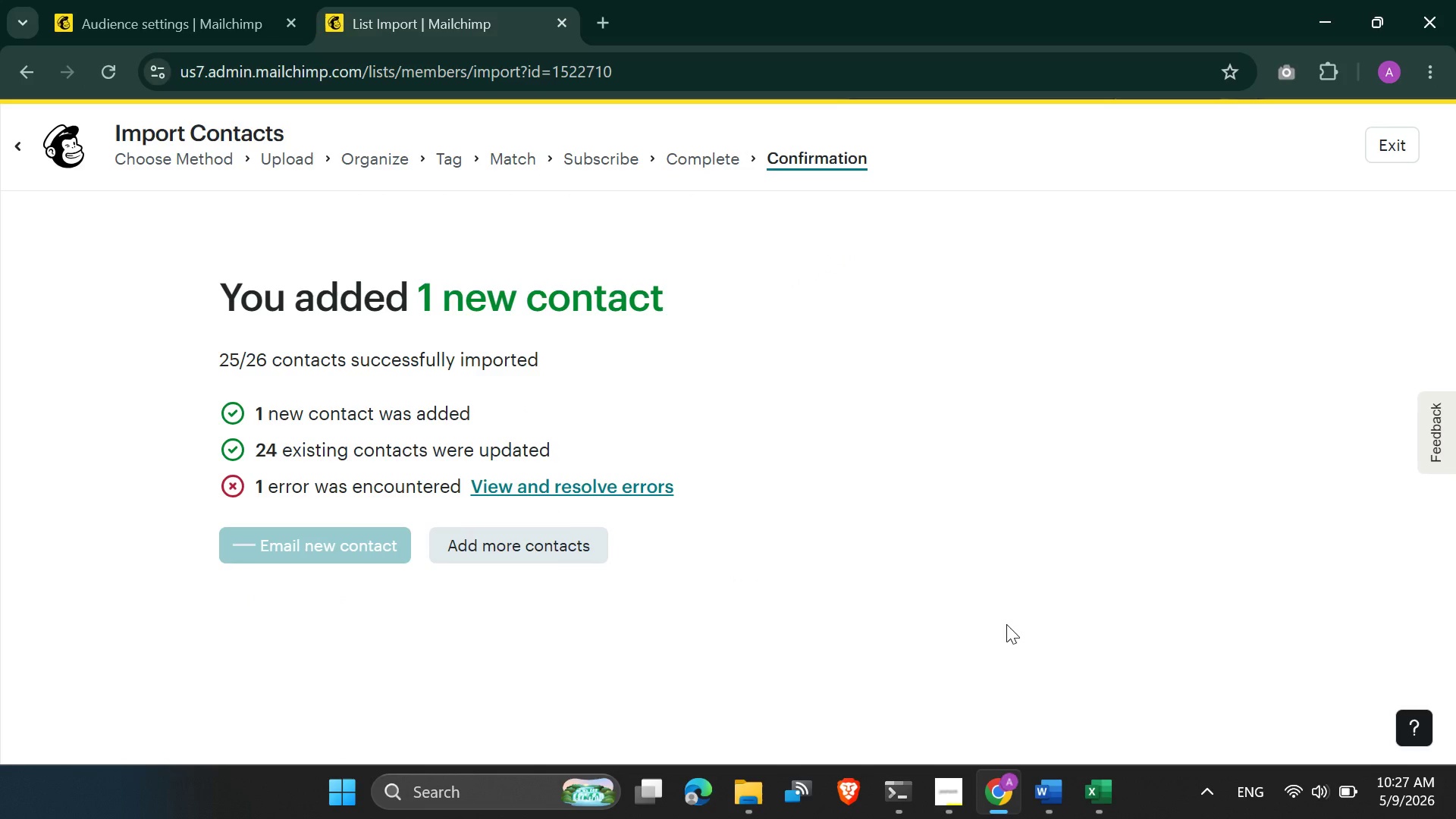 
mouse_move([973, 607])
 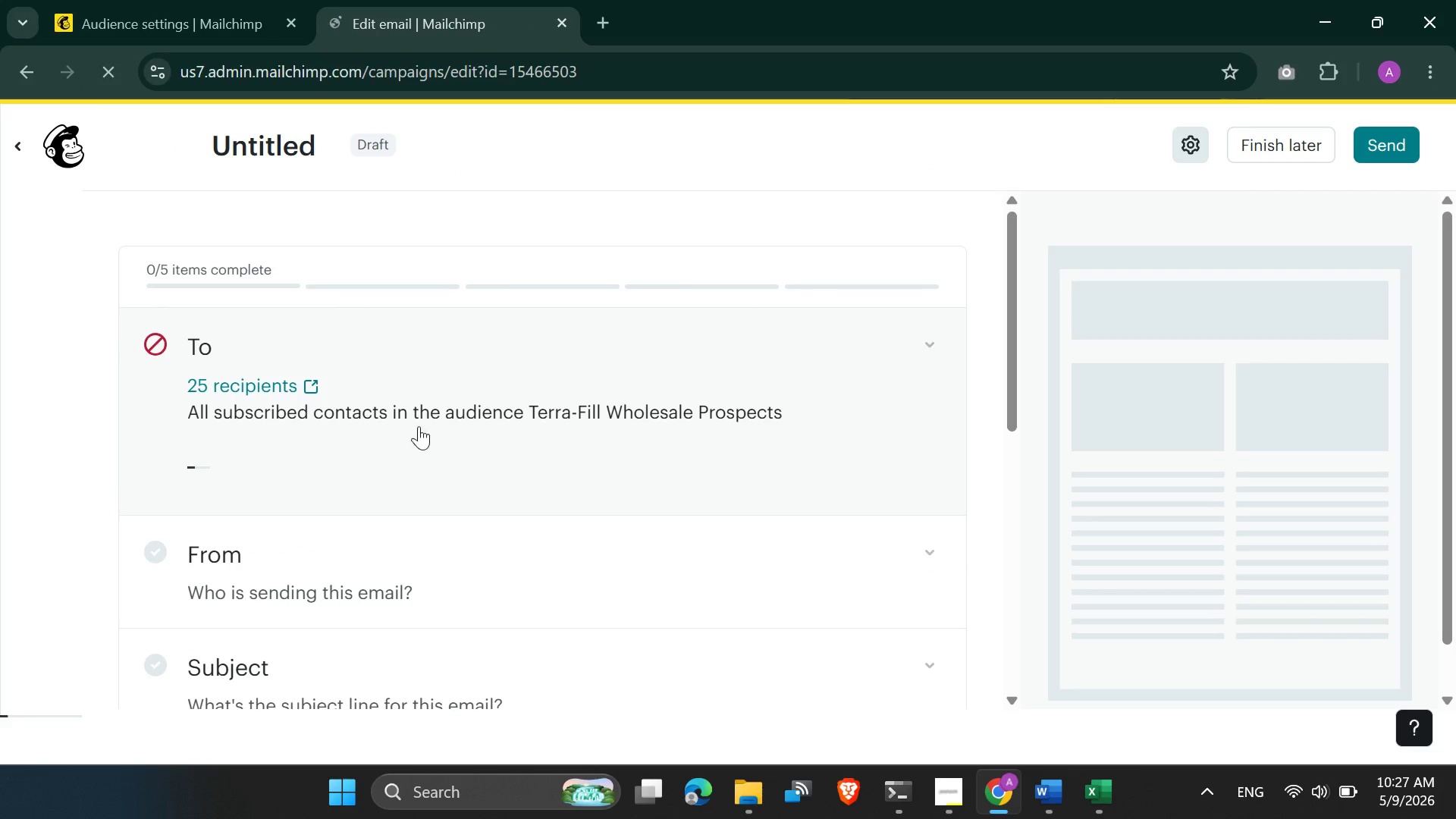 
wait(6.06)
 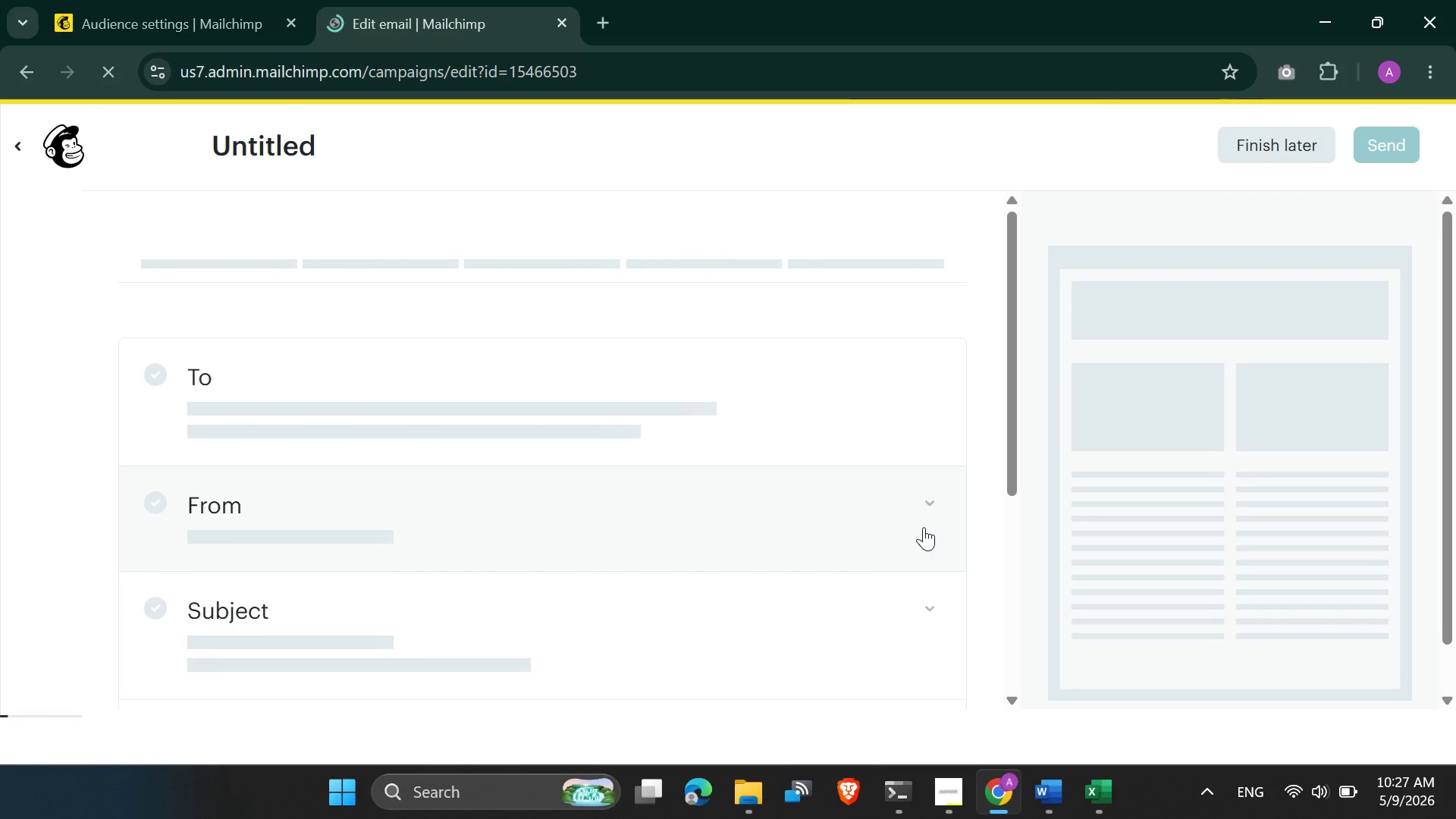 
left_click([196, 16])
 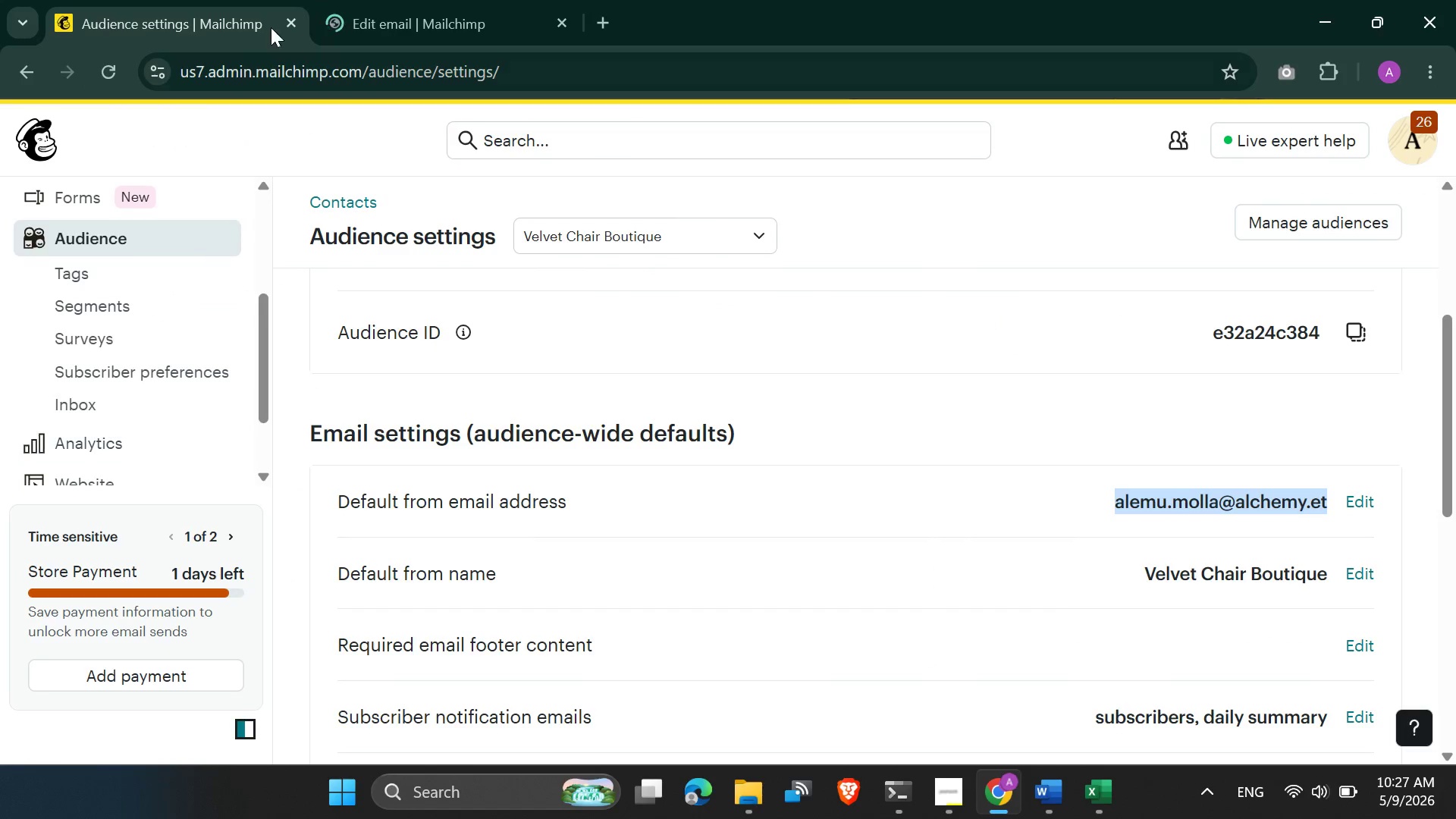 
left_click([397, 0])
 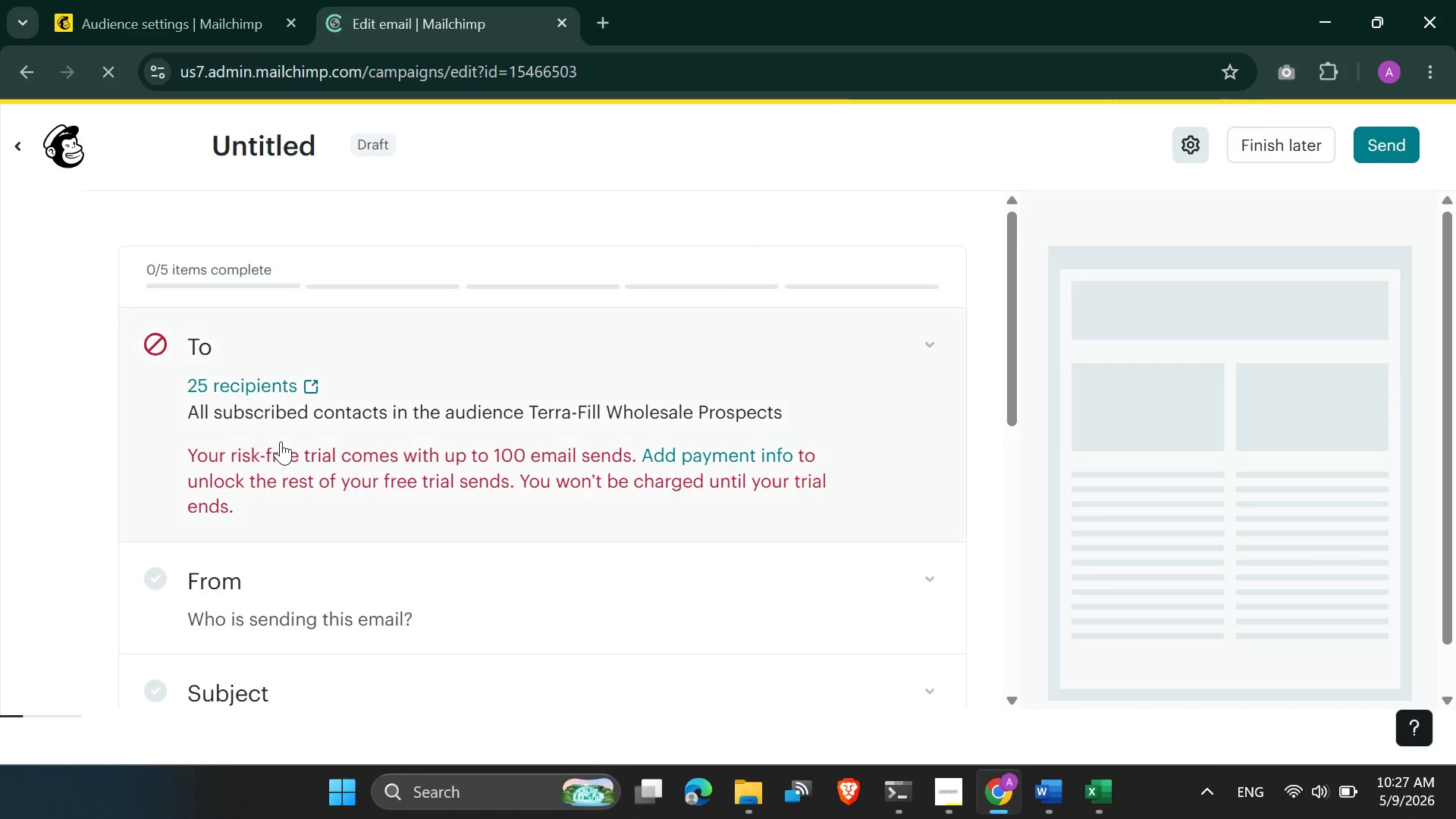 
scroll: coordinate [282, 440], scroll_direction: up, amount: 3.0
 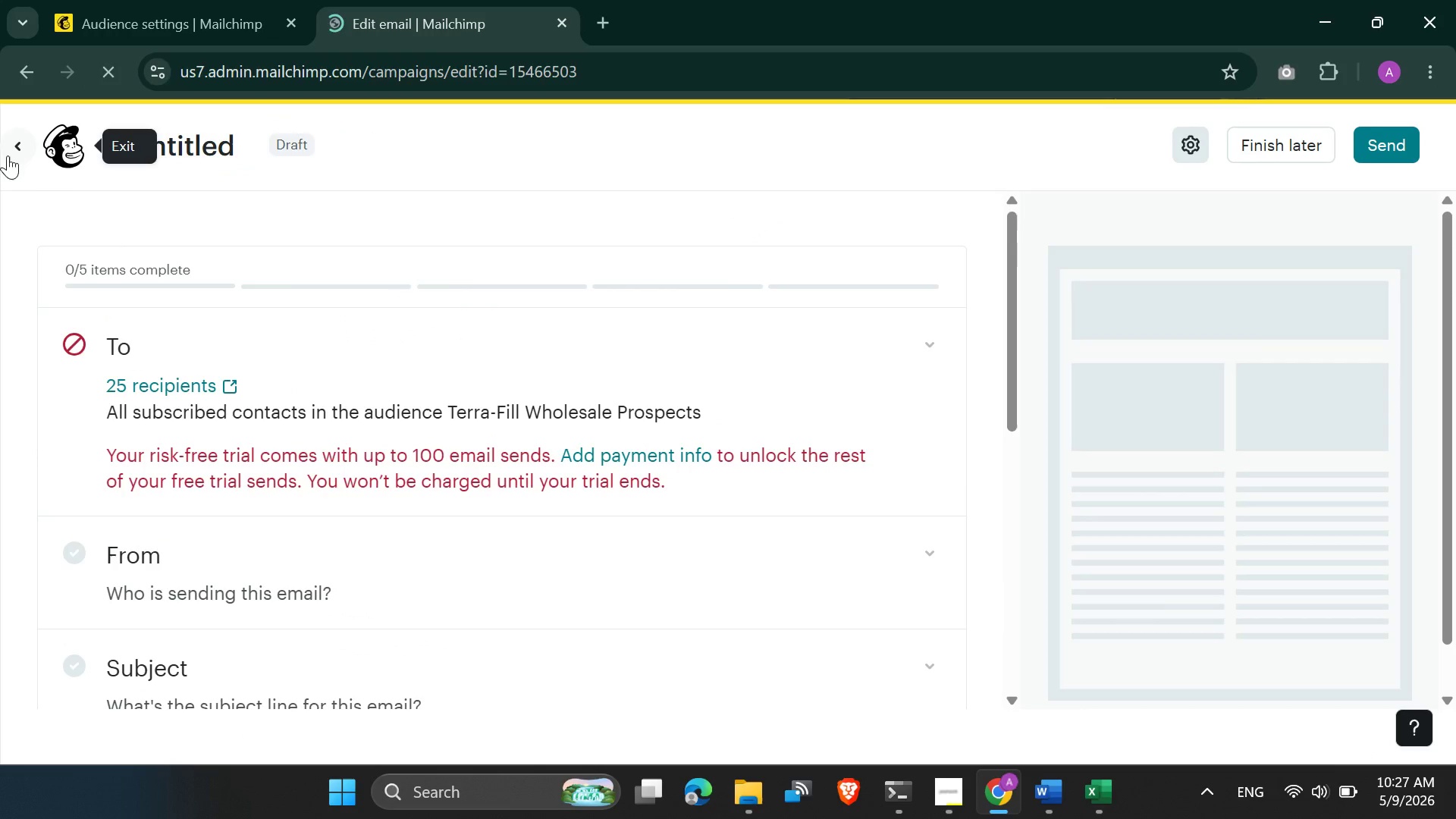 
left_click([8, 154])
 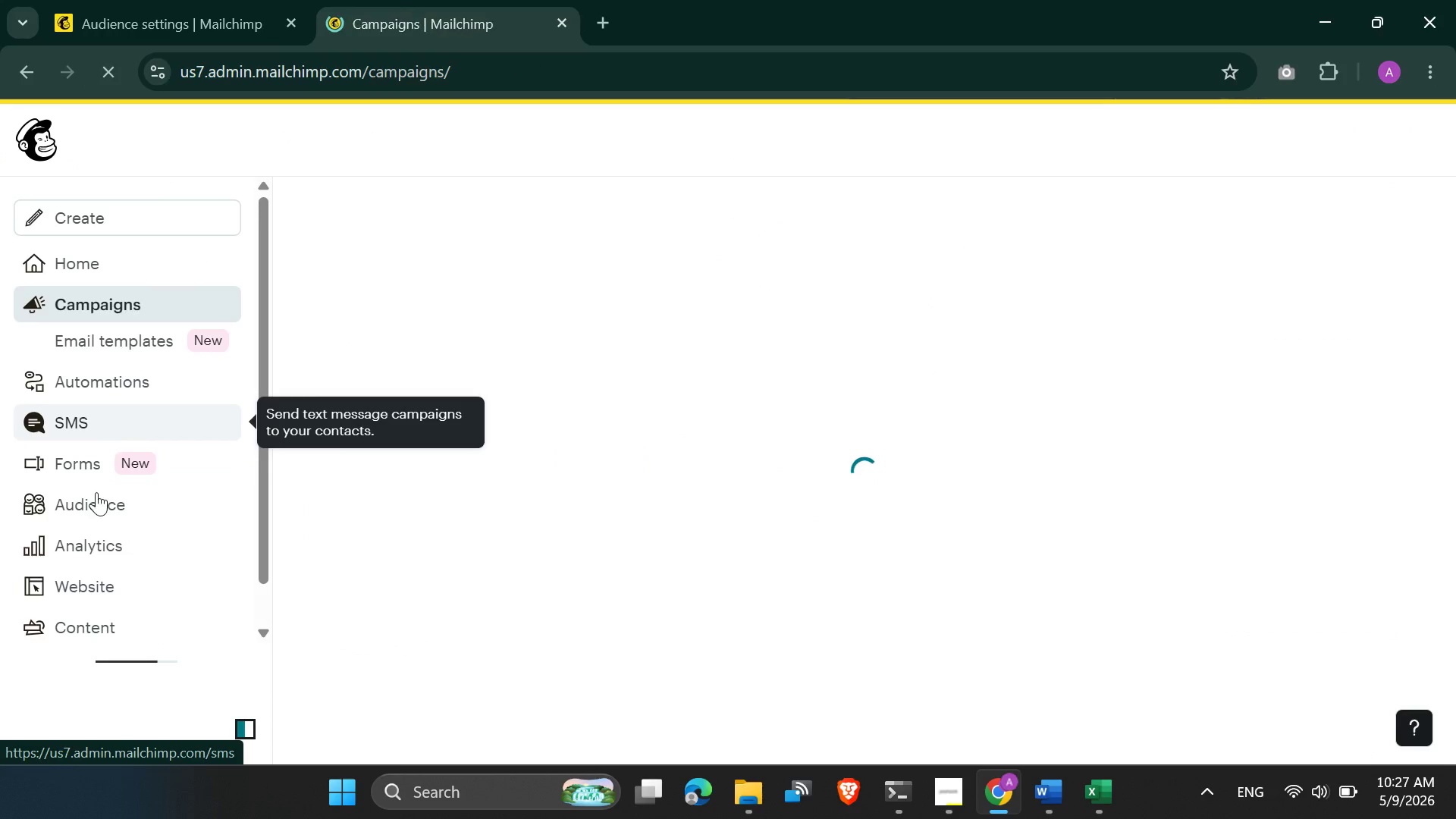 
left_click([104, 504])
 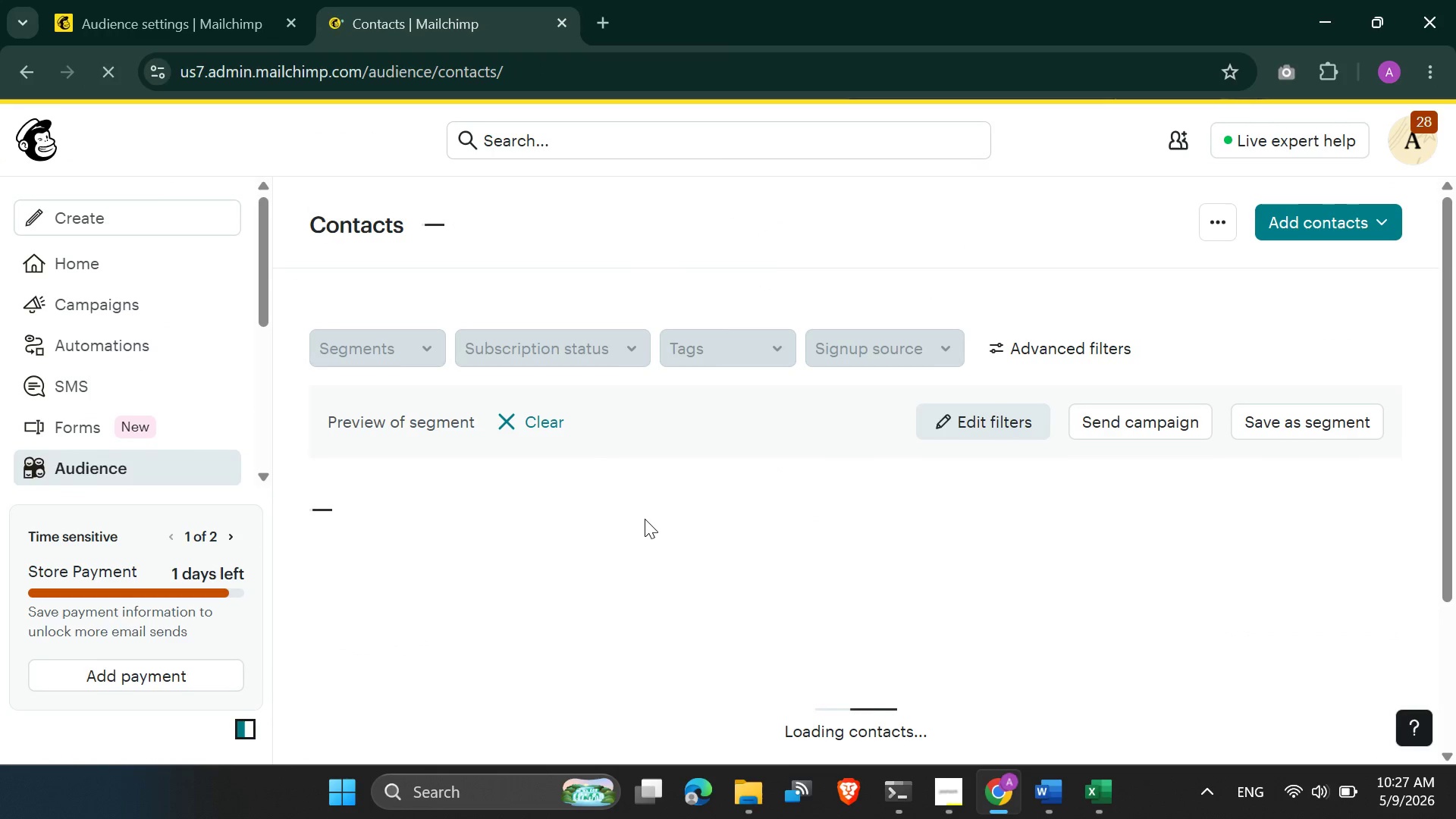 
wait(9.11)
 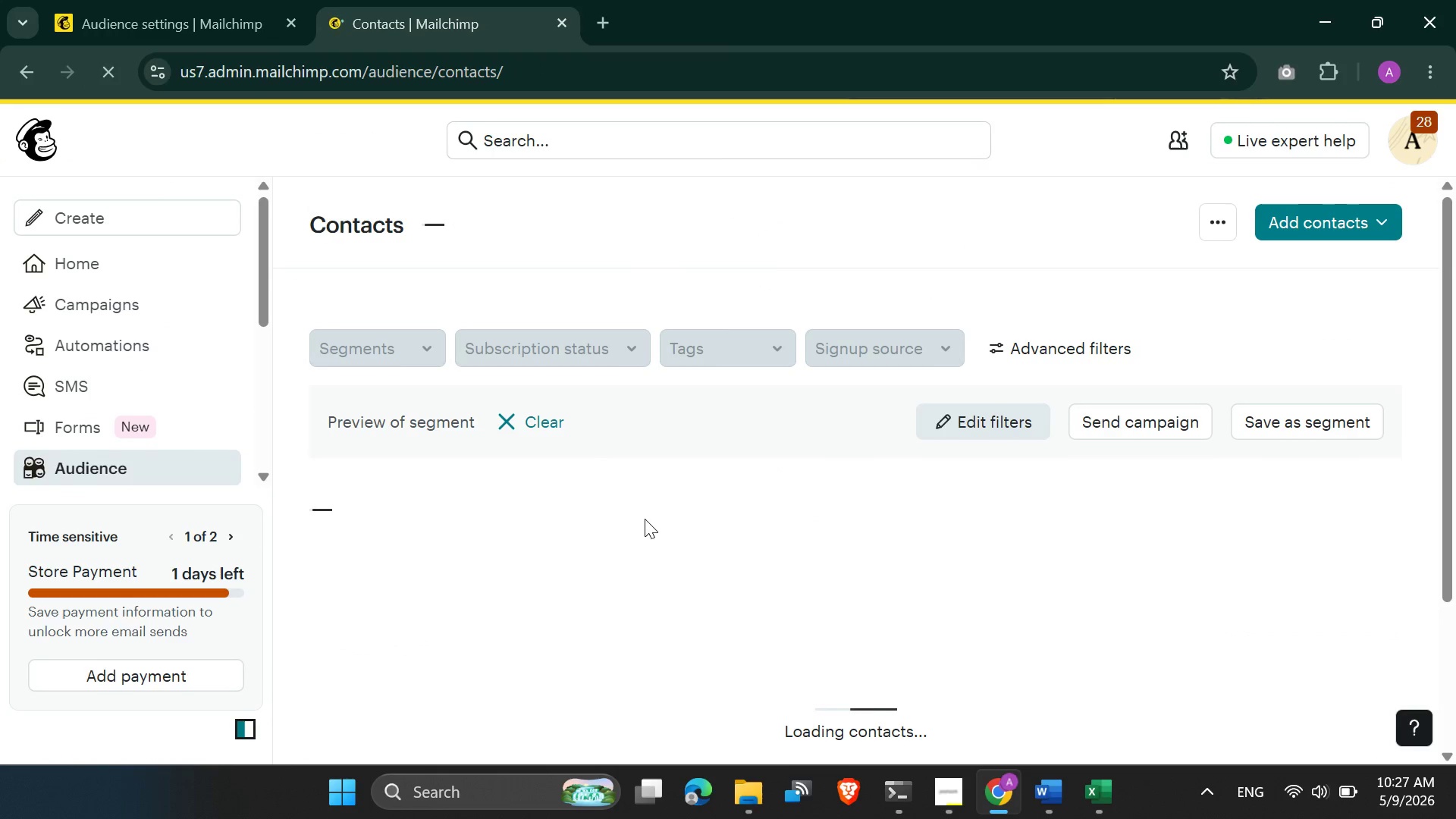 
left_click([529, 411])
 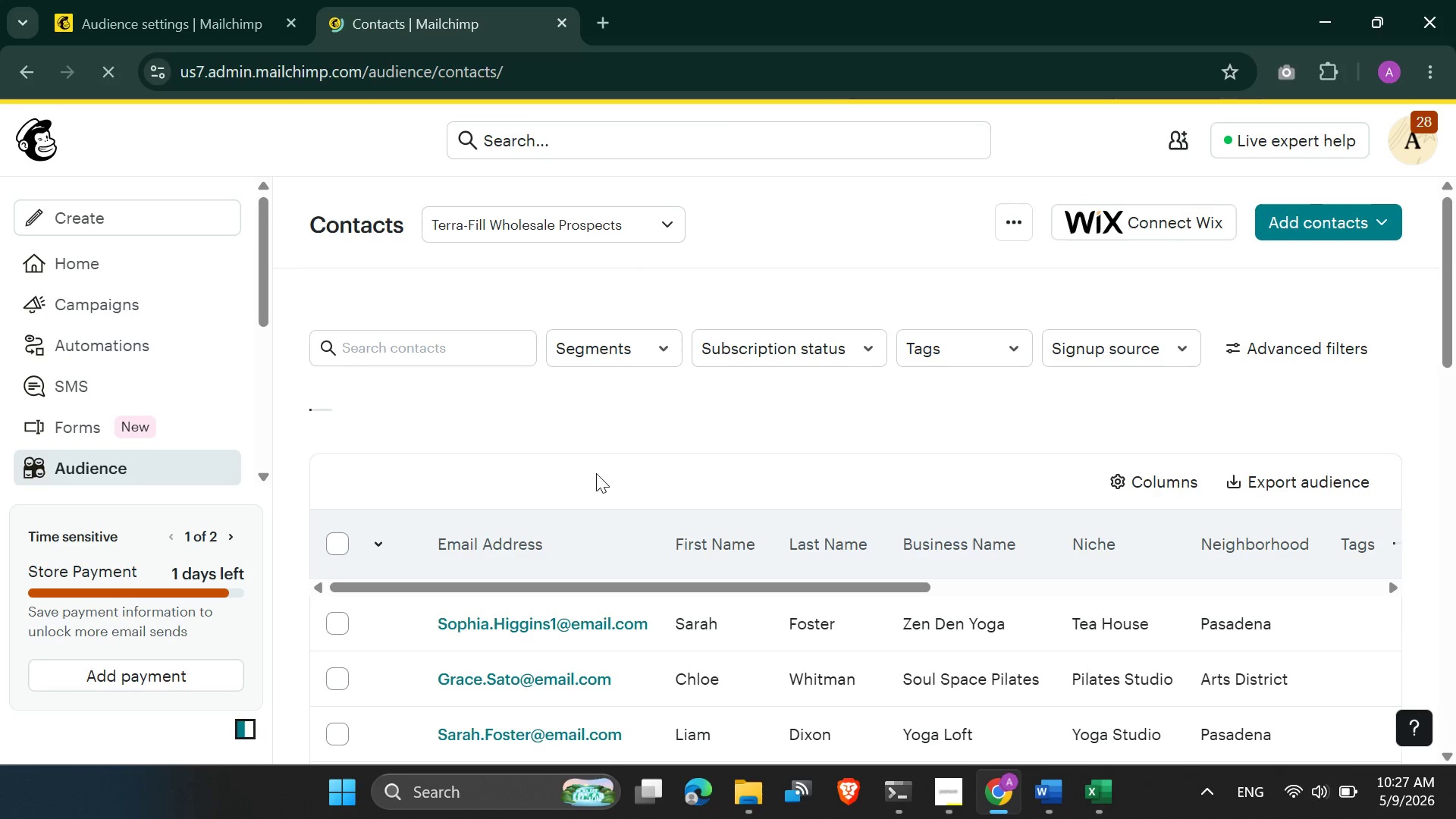 
scroll: coordinate [602, 485], scroll_direction: down, amount: 1.0
 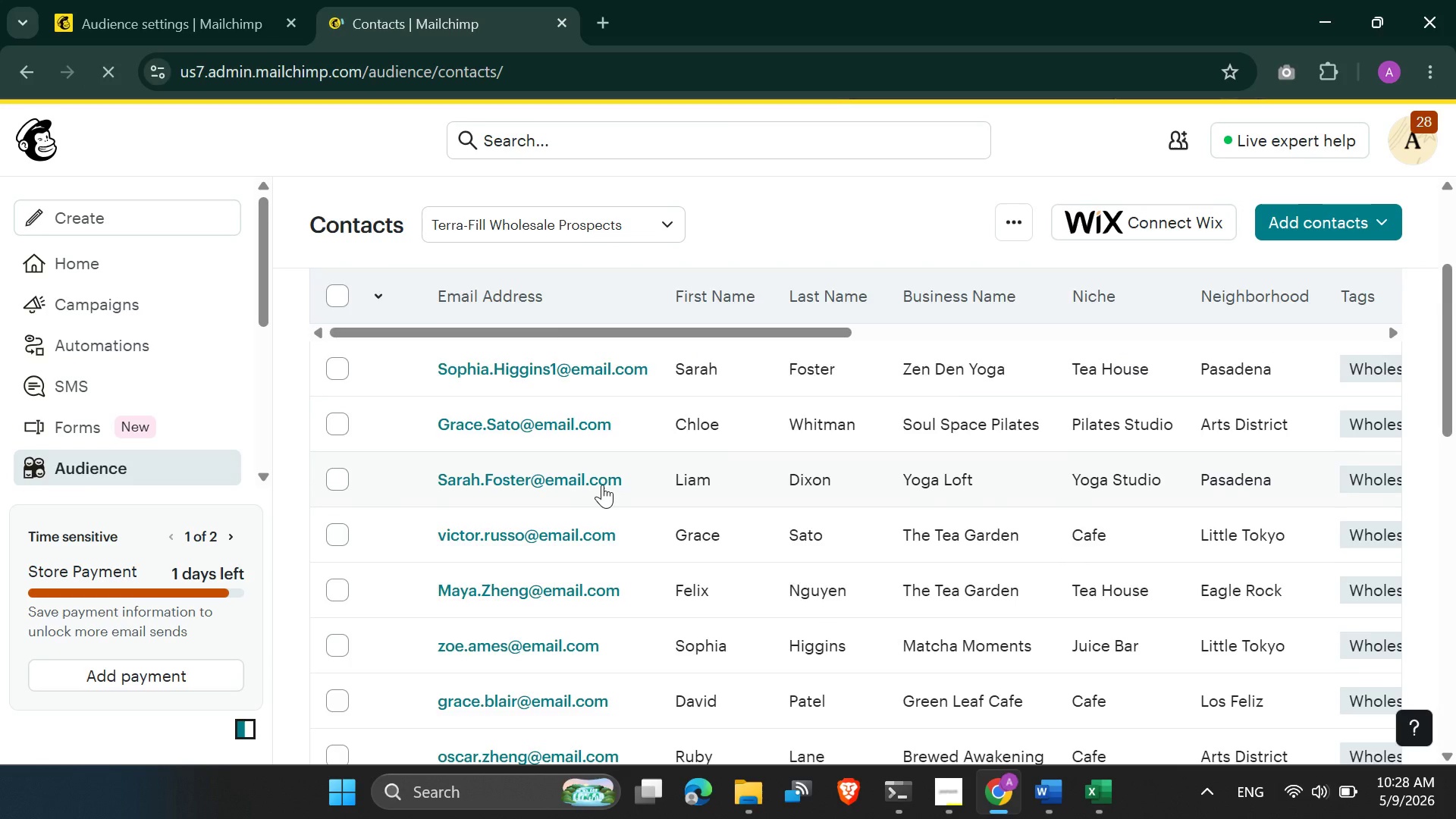 
scroll: coordinate [601, 484], scroll_direction: up, amount: 4.0
 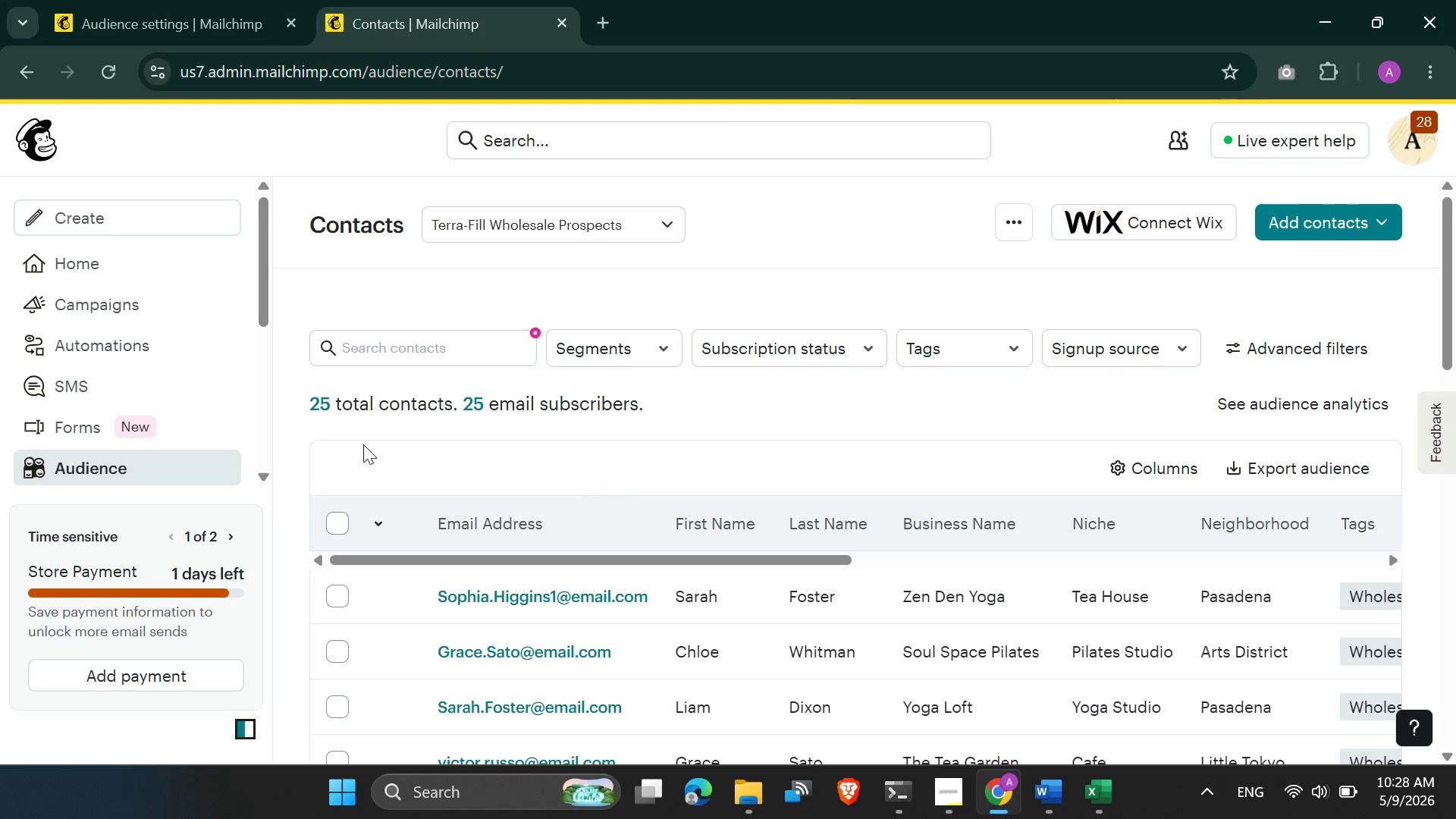 
scroll: coordinate [664, 515], scroll_direction: down, amount: 13.0
 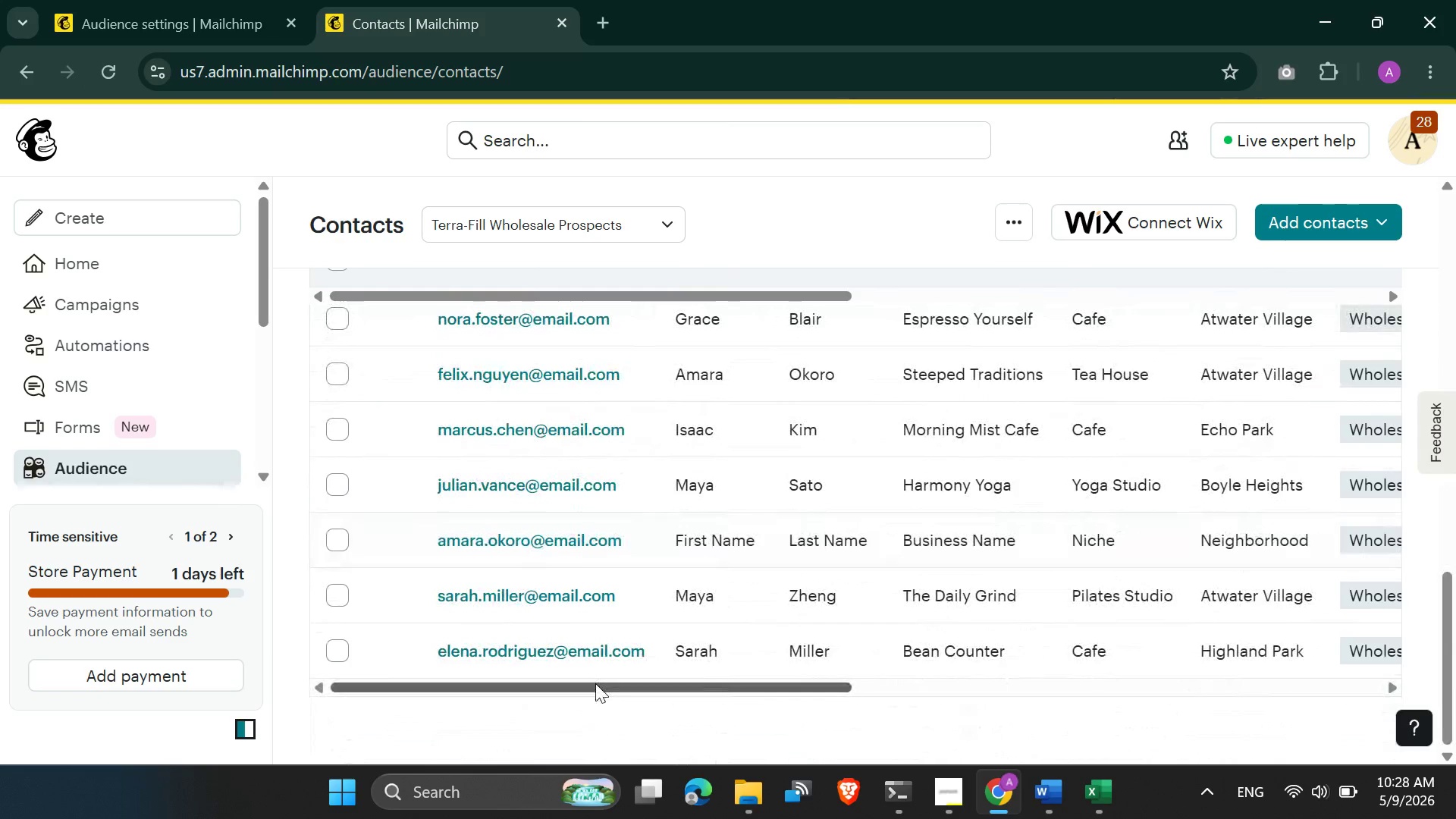 
left_click_drag(start_coordinate=[595, 683], to_coordinate=[55, 775])
 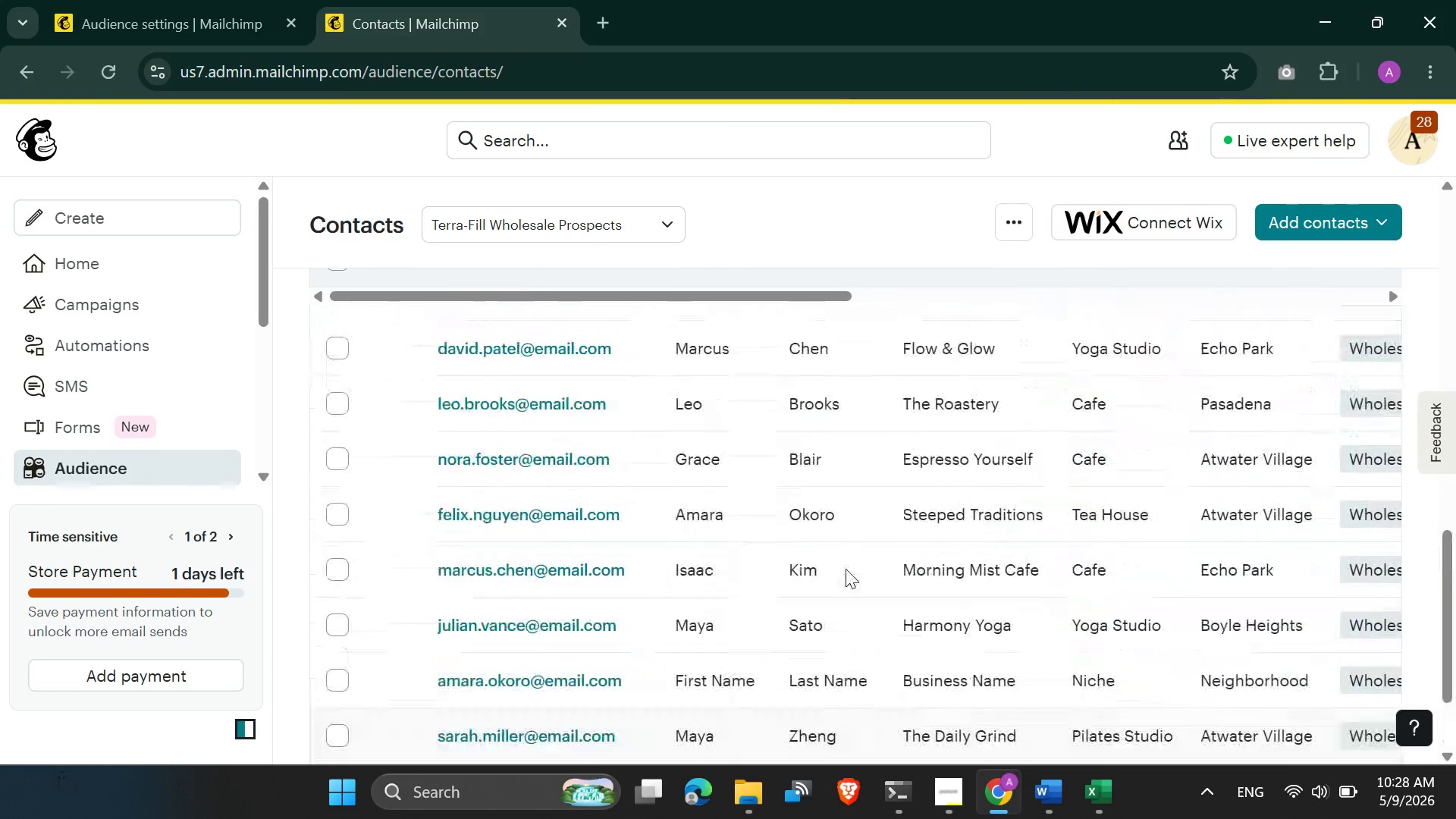 
scroll: coordinate [217, 422], scroll_direction: up, amount: 11.0
 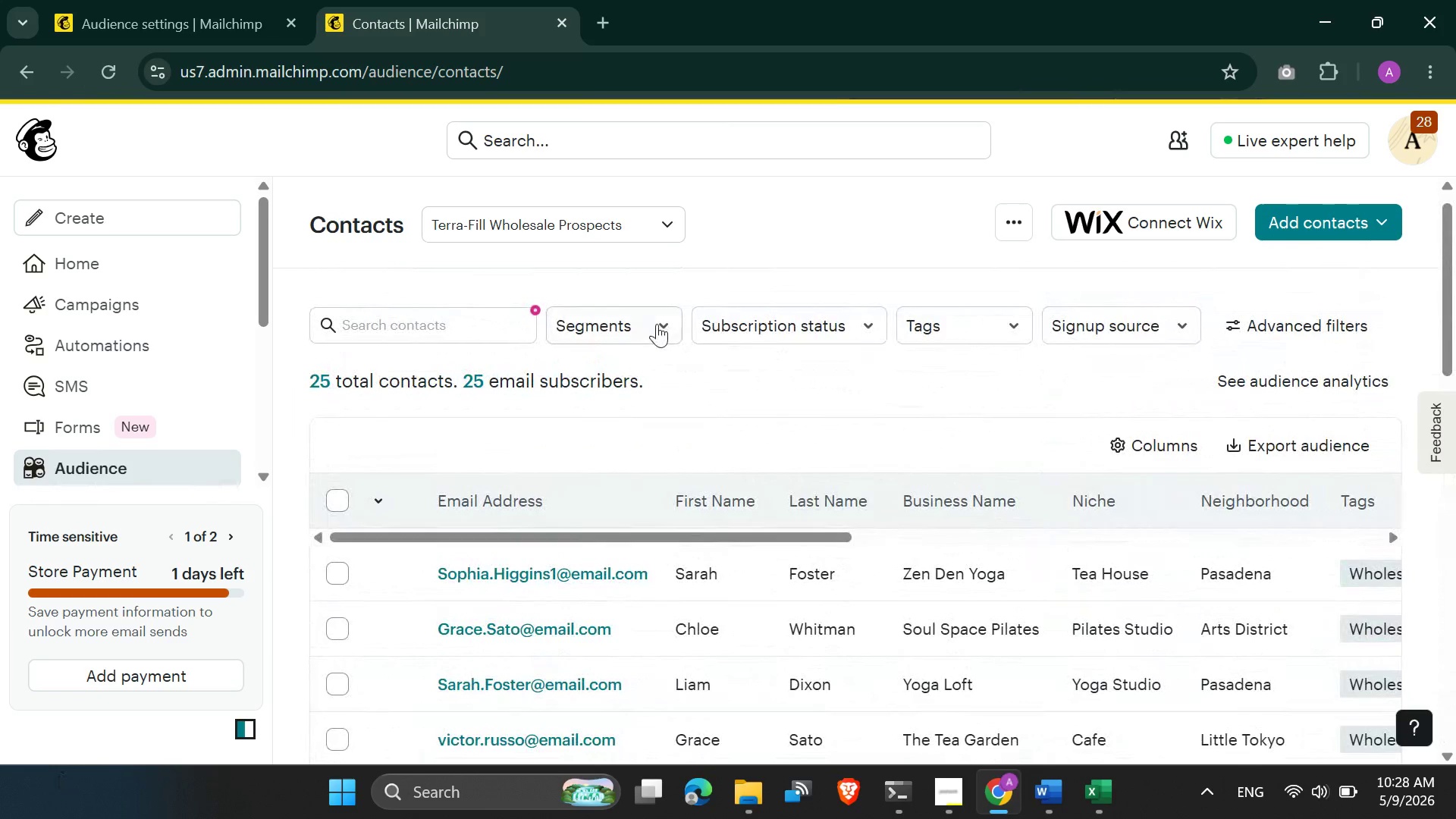 
left_click([657, 324])
 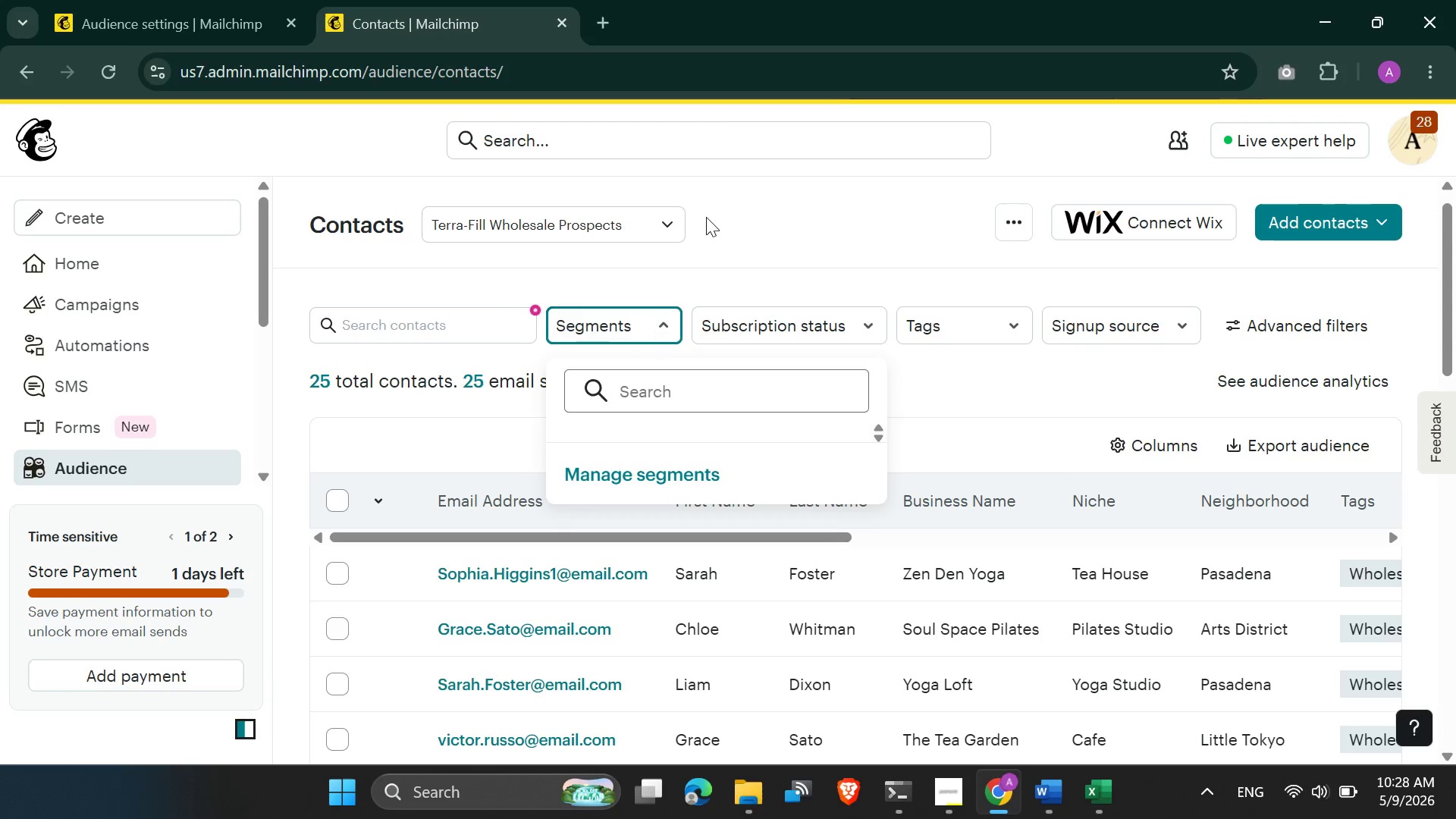 
left_click([706, 217])
 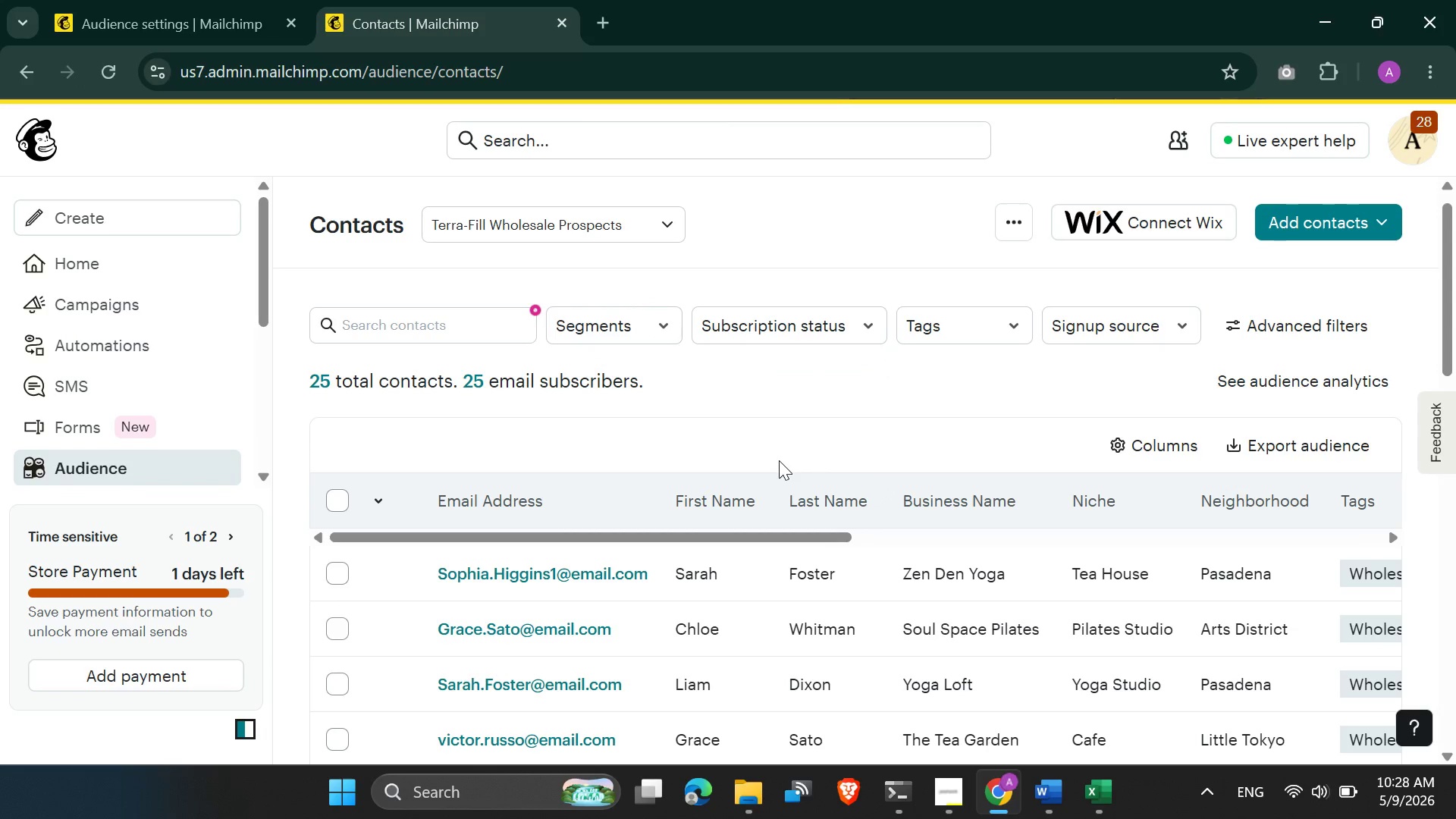 
scroll: coordinate [779, 460], scroll_direction: none, amount: 0.0
 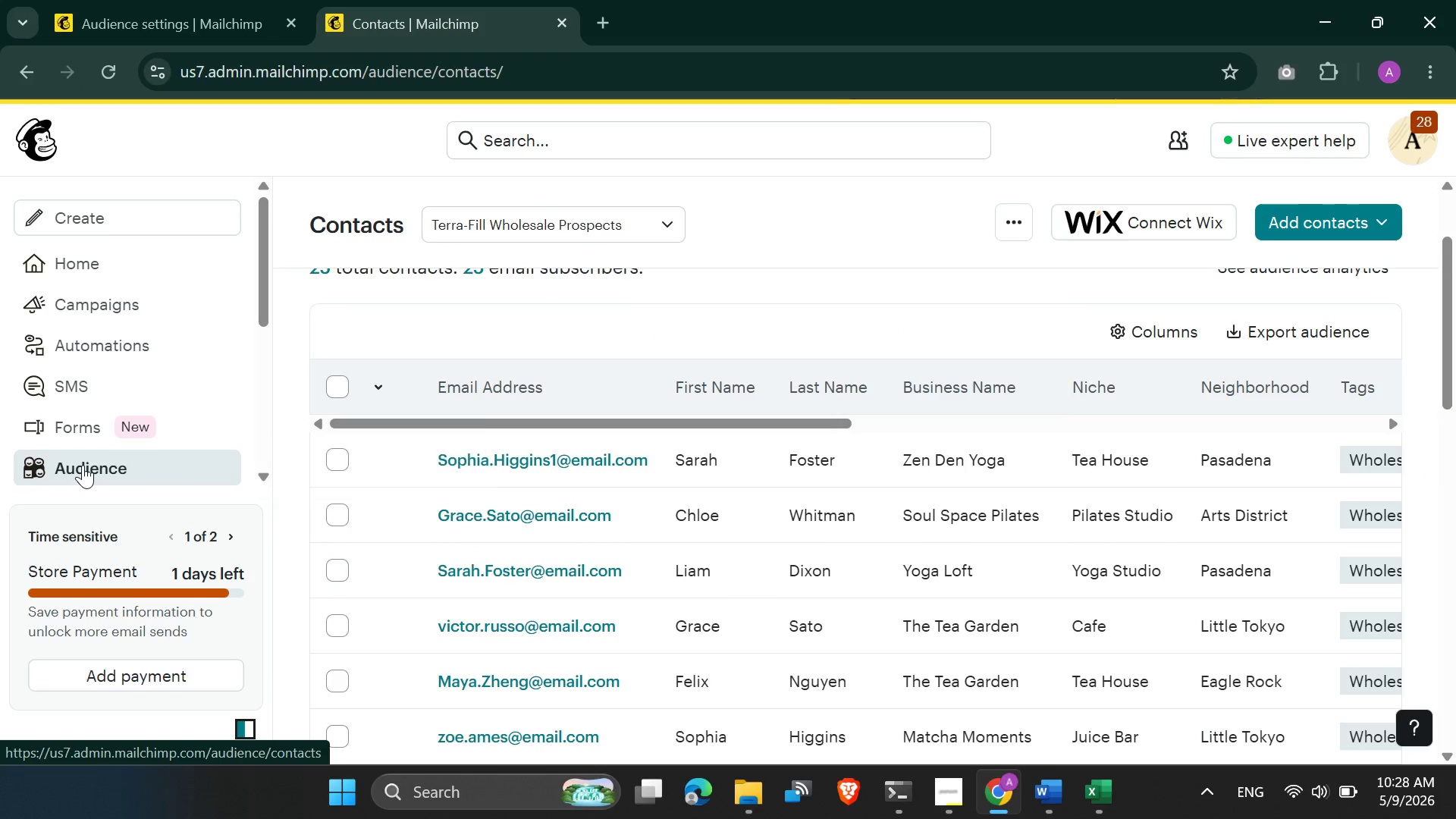 
double_click([83, 465])
 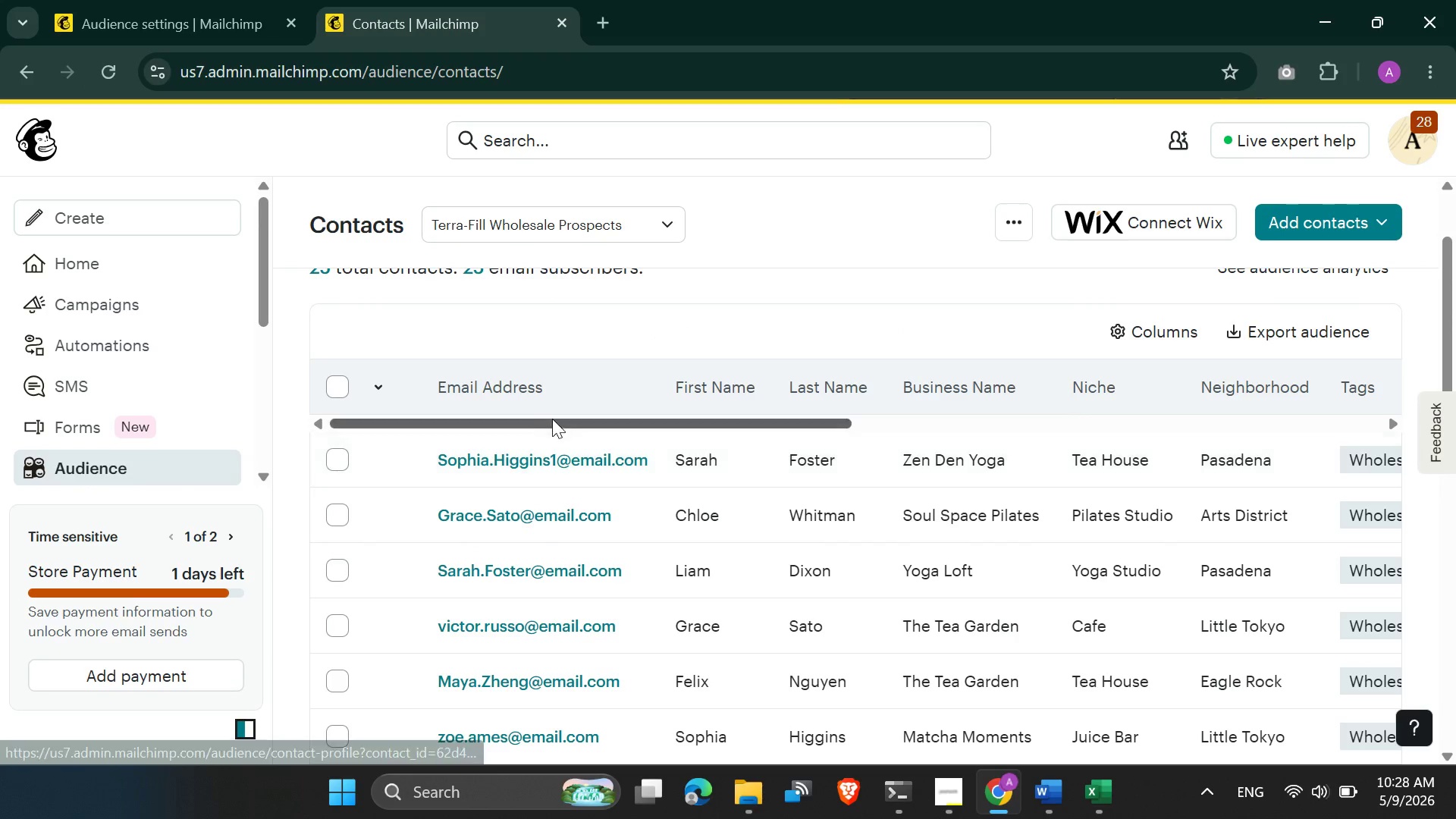 
left_click_drag(start_coordinate=[554, 419], to_coordinate=[789, 419])
 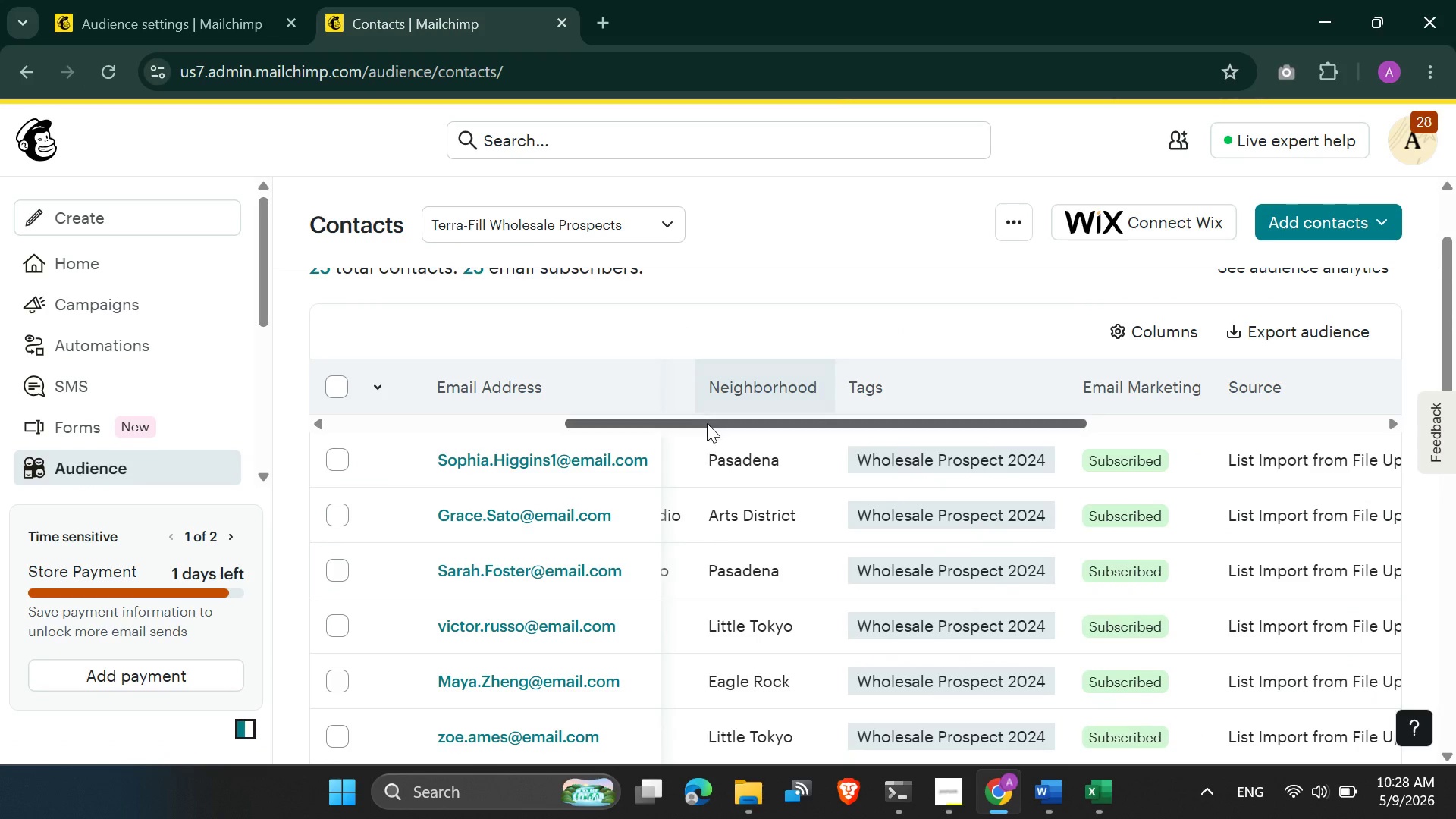 
left_click_drag(start_coordinate=[705, 423], to_coordinate=[447, 396])
 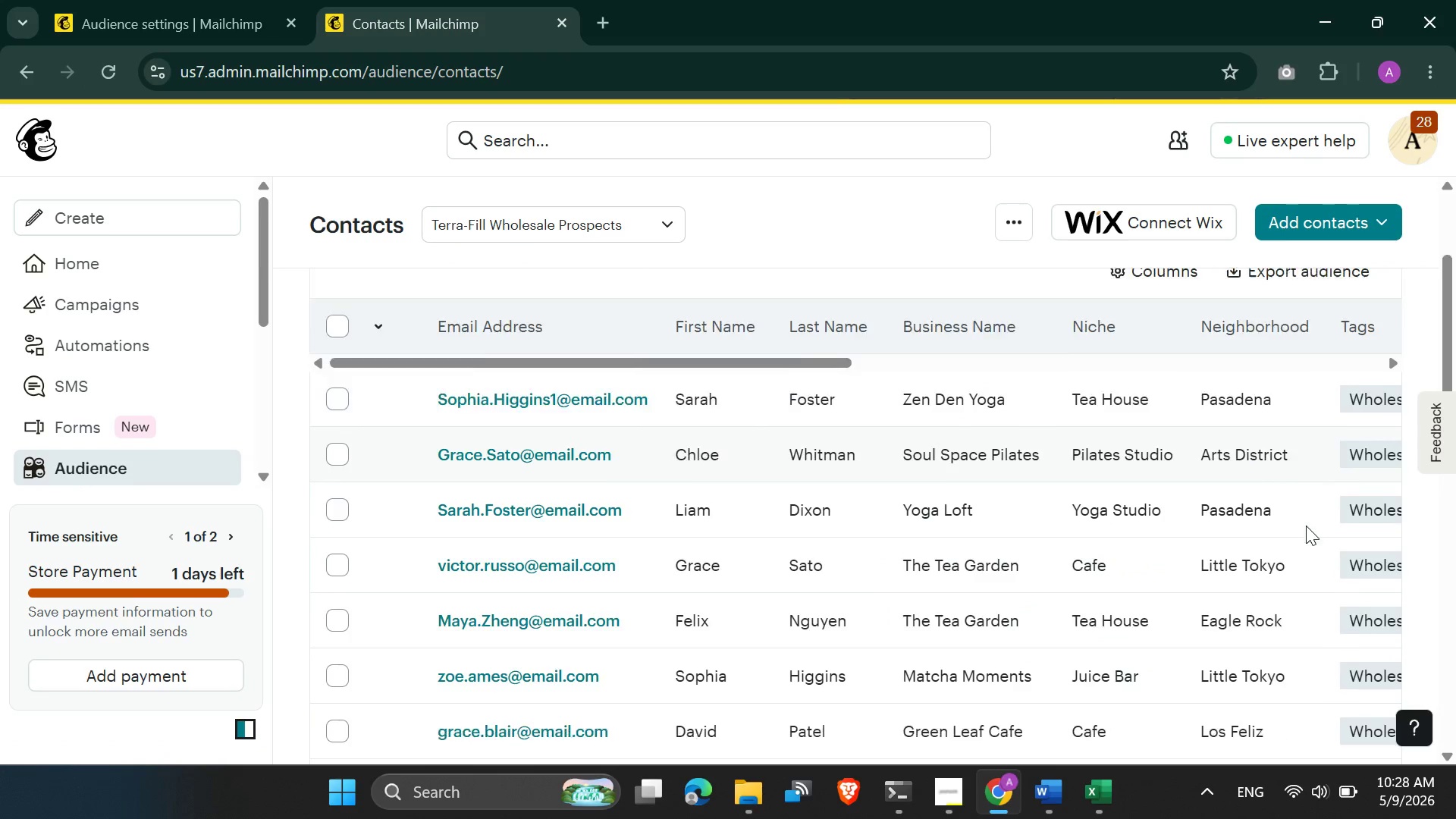 
scroll: coordinate [764, 490], scroll_direction: none, amount: 0.0
 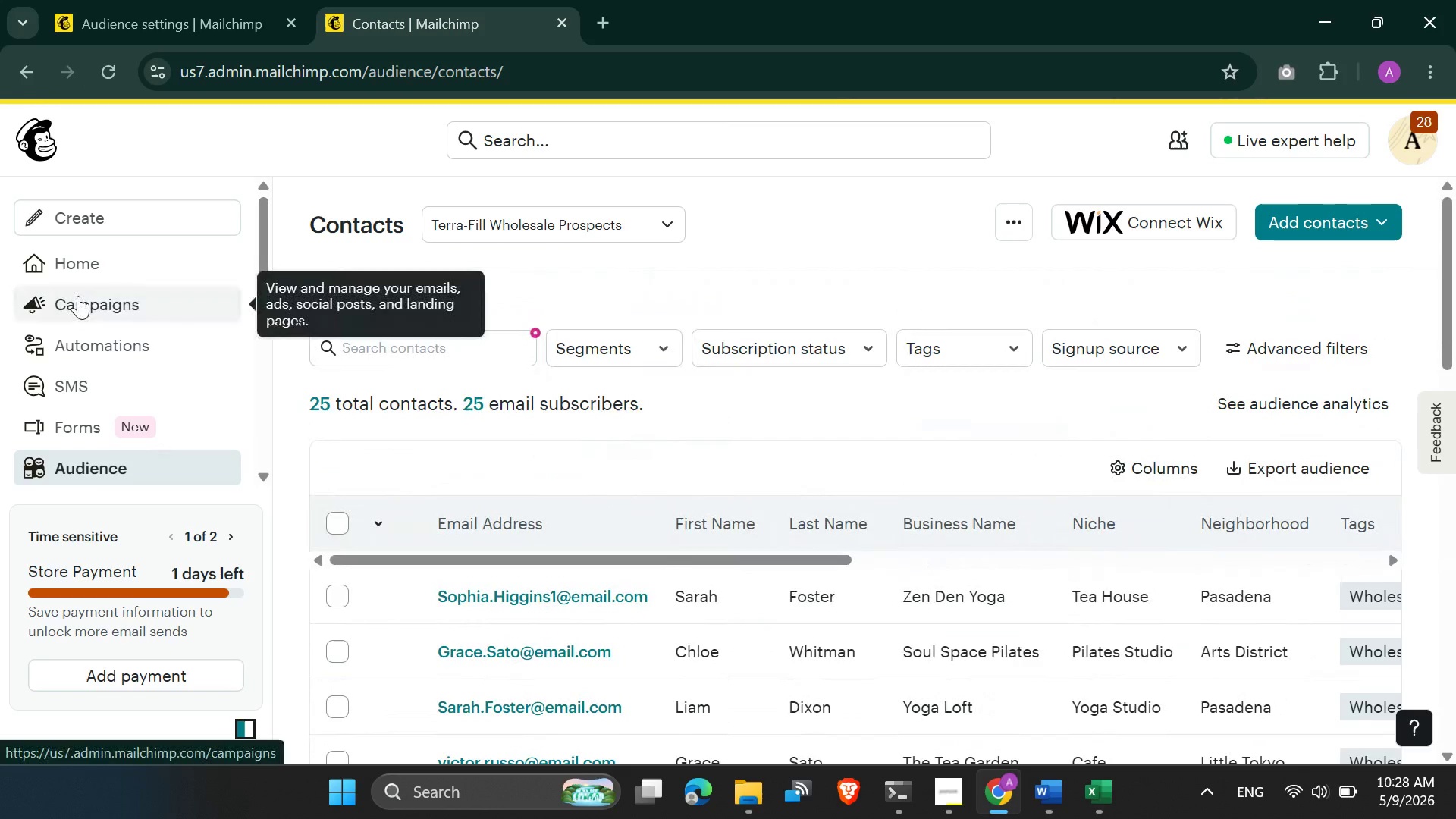 
left_click([78, 296])
 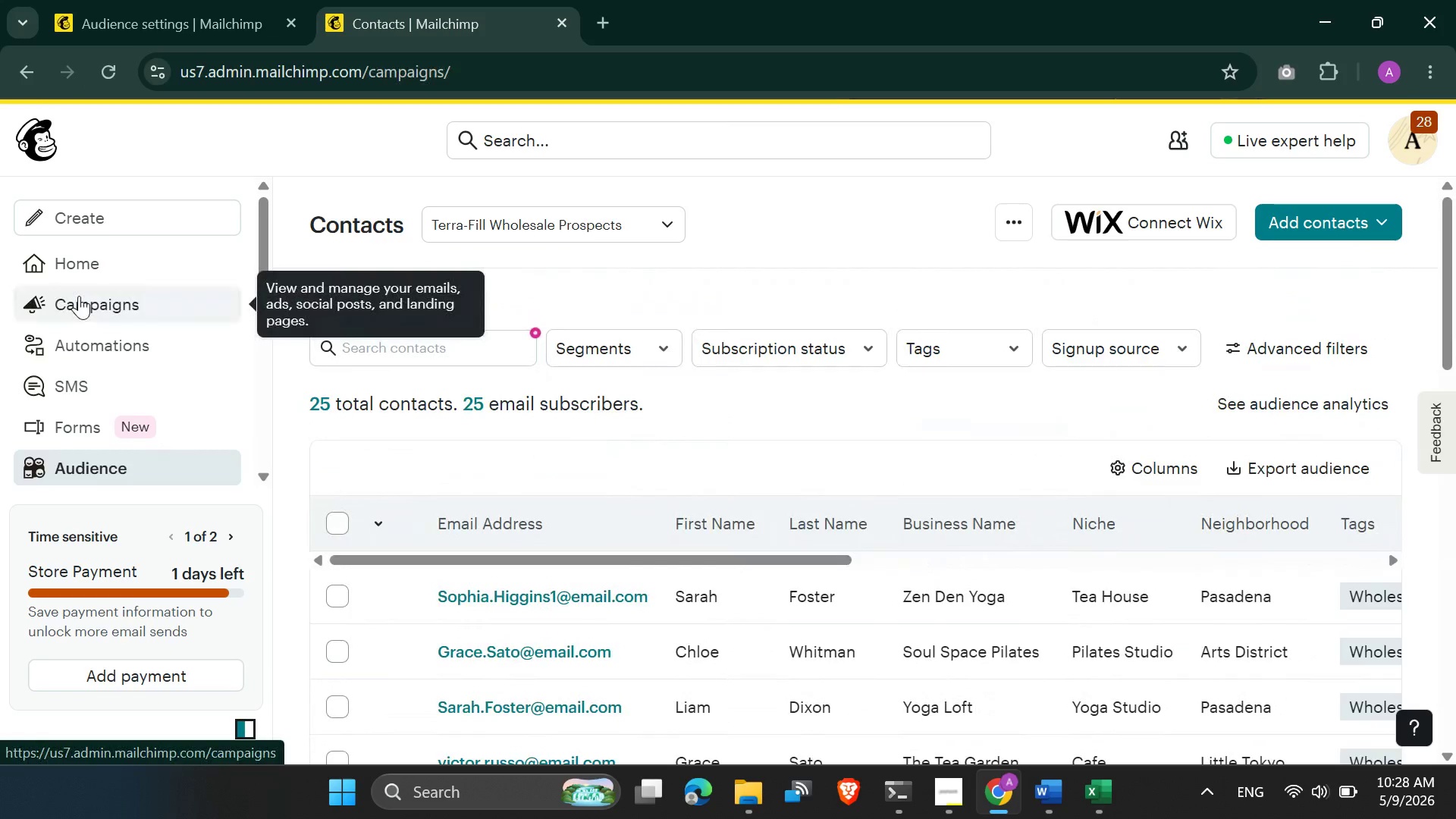 
mouse_move([95, 304])
 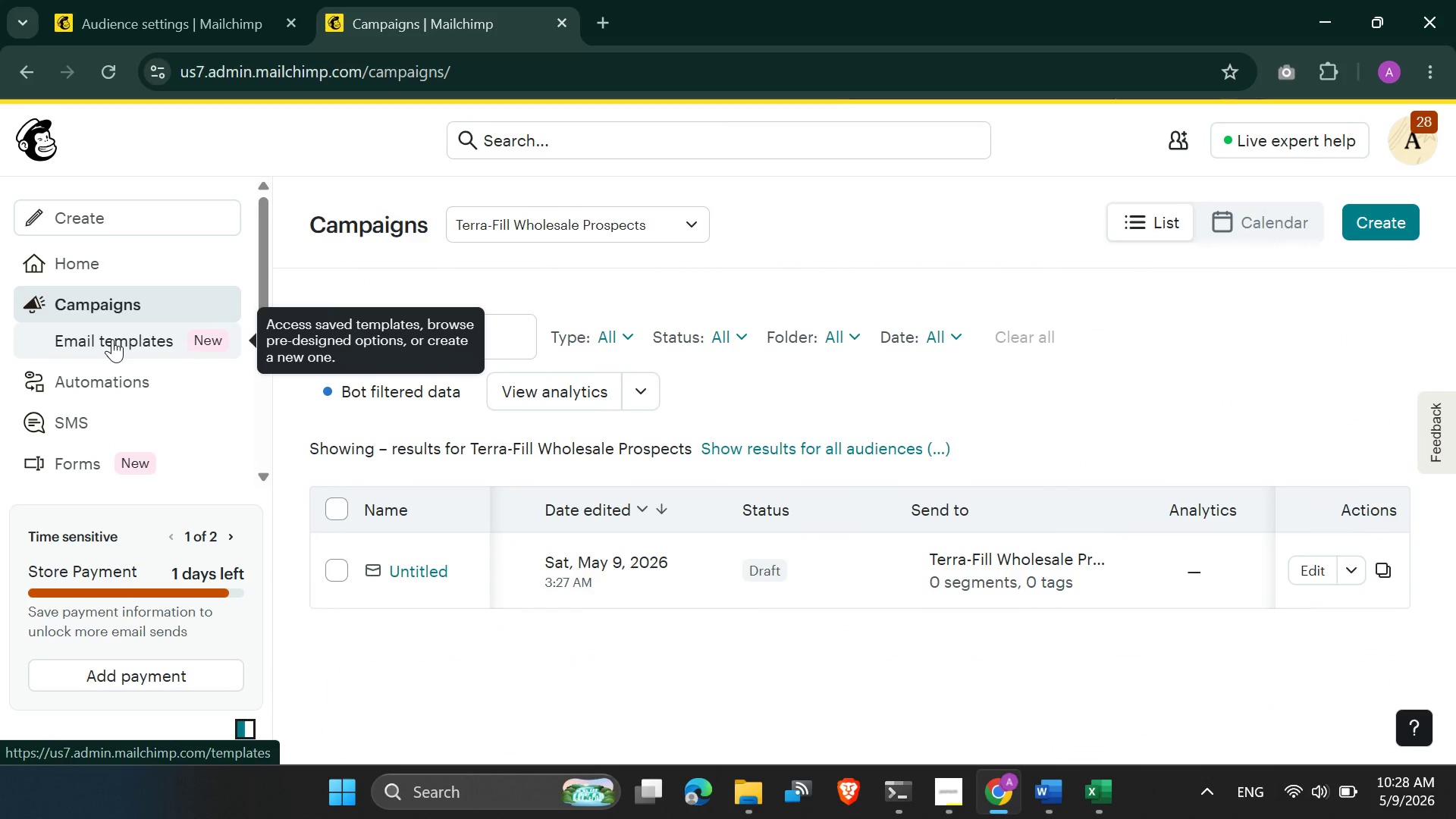 
wait(5.91)
 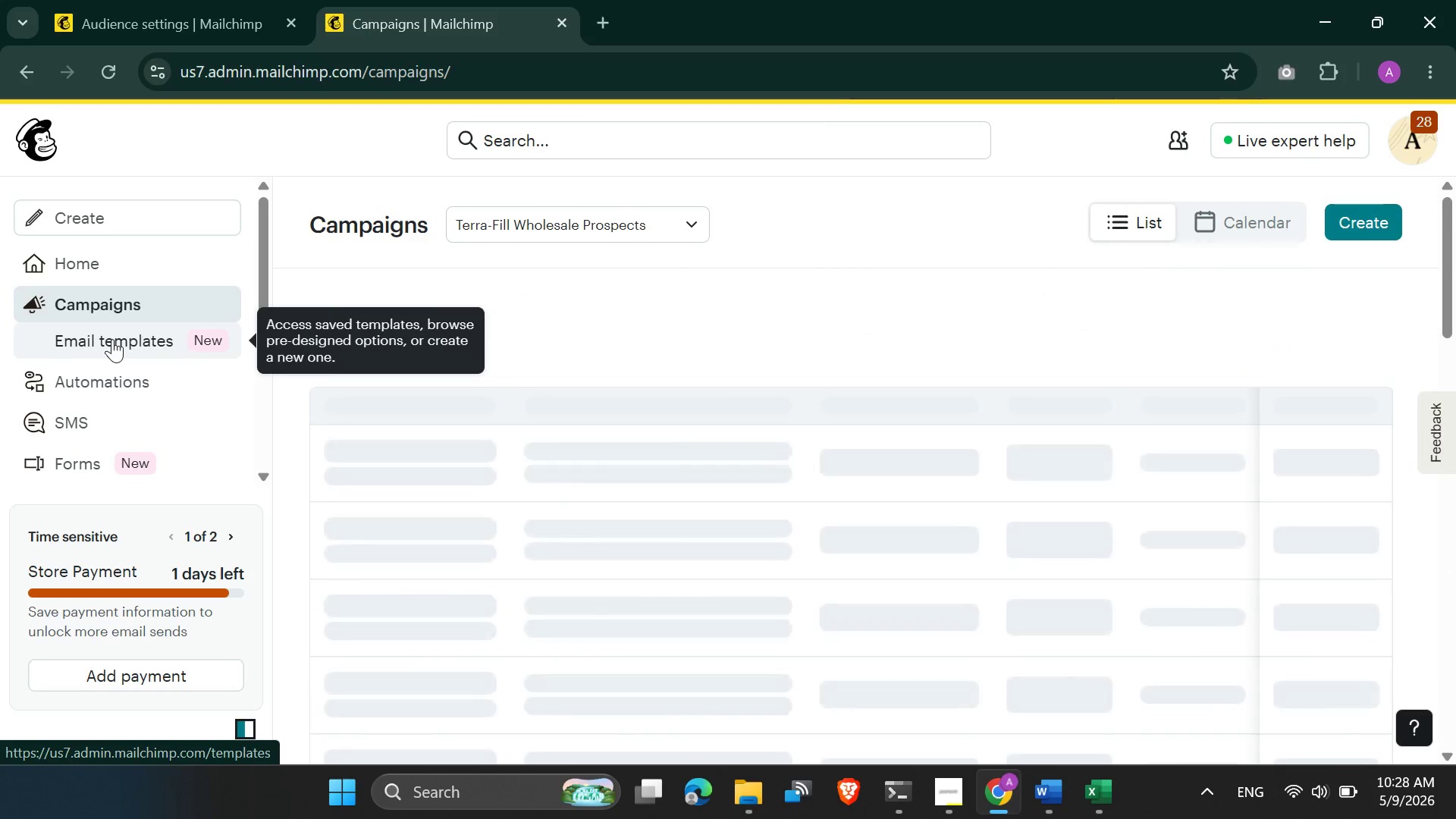 
left_click([112, 339])
 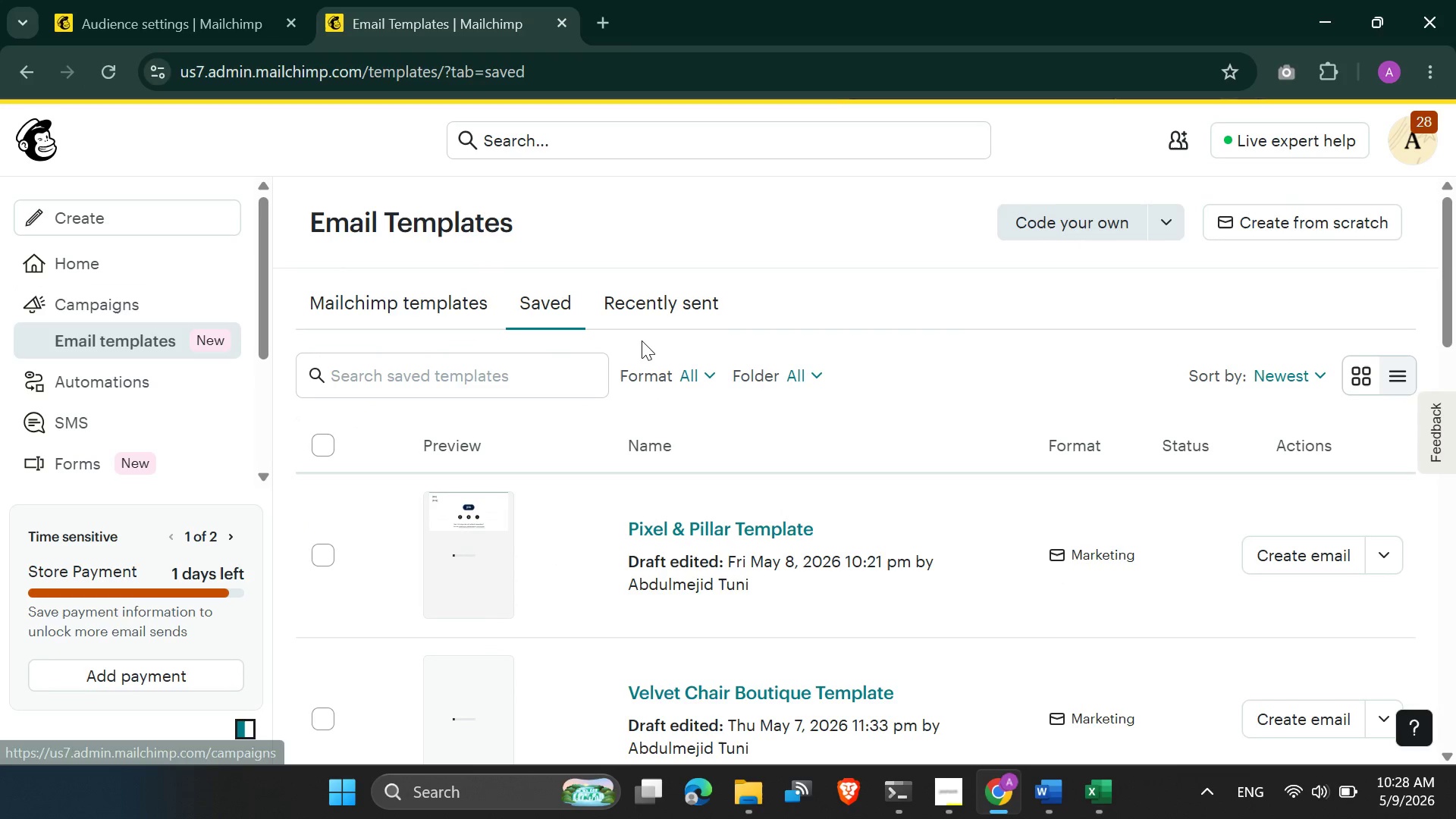 
wait(5.67)
 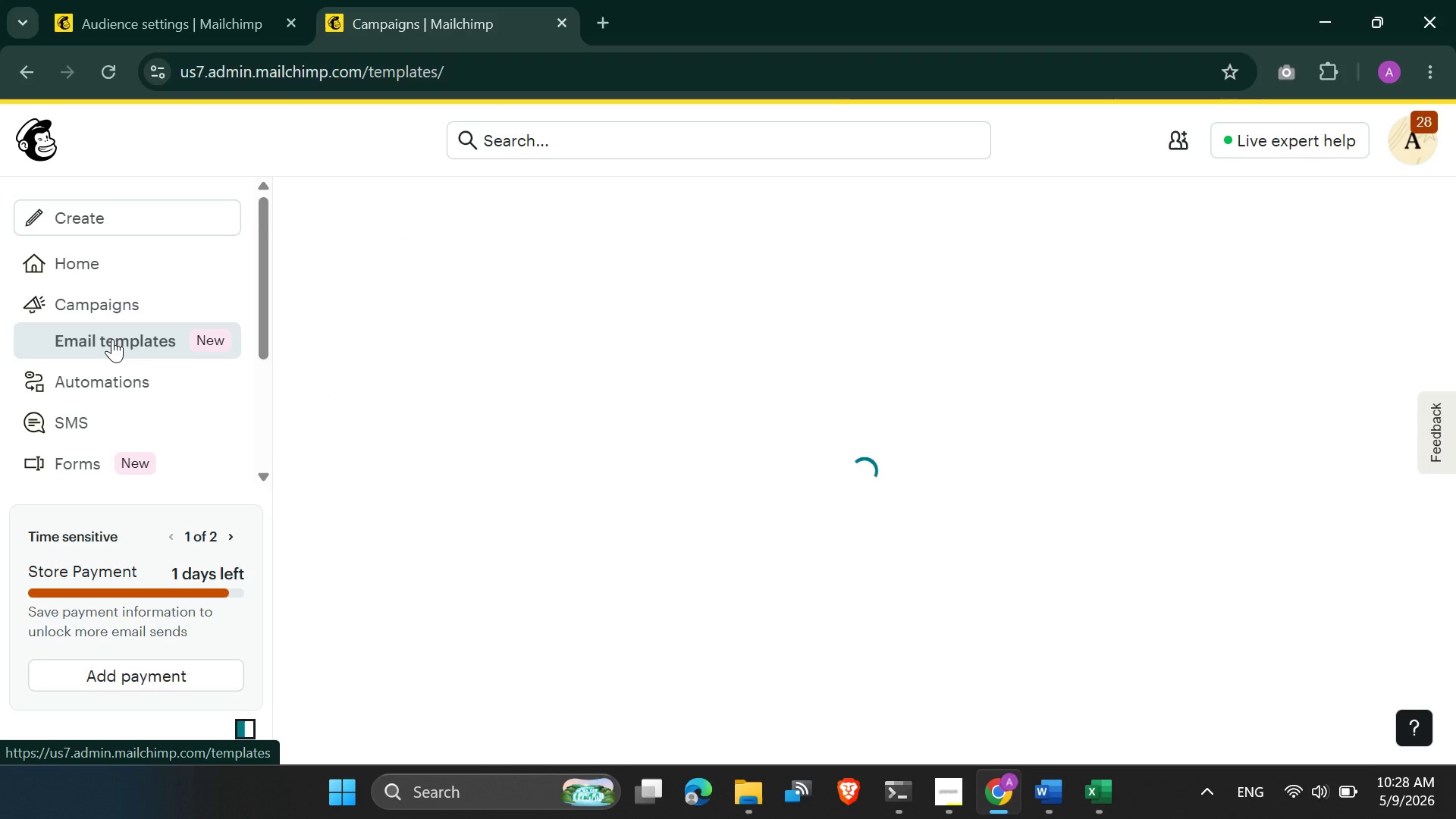 
left_click([416, 312])
 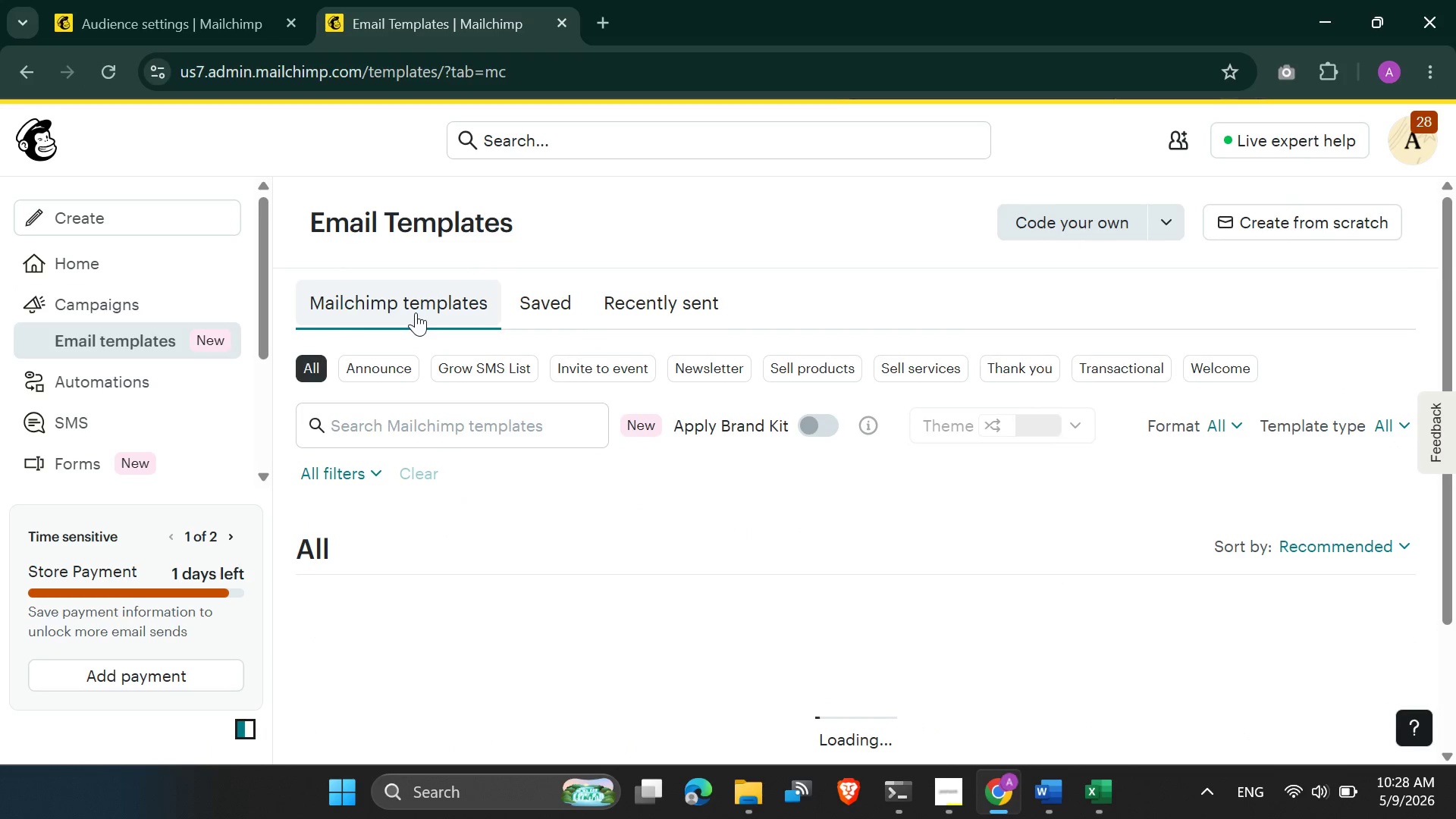 
scroll: coordinate [416, 312], scroll_direction: none, amount: 0.0
 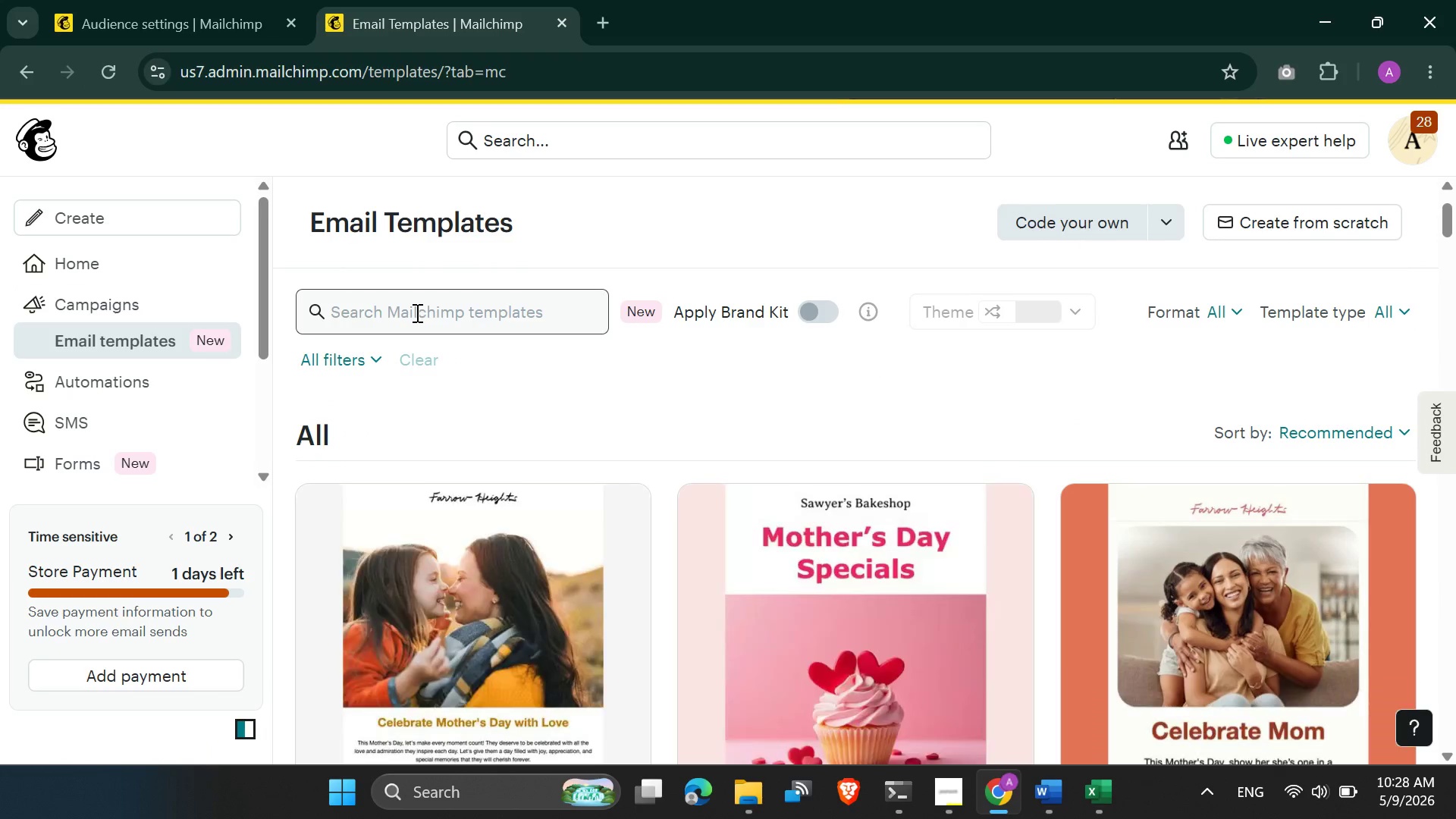 
scroll: coordinate [959, 557], scroll_direction: down, amount: 9.0
 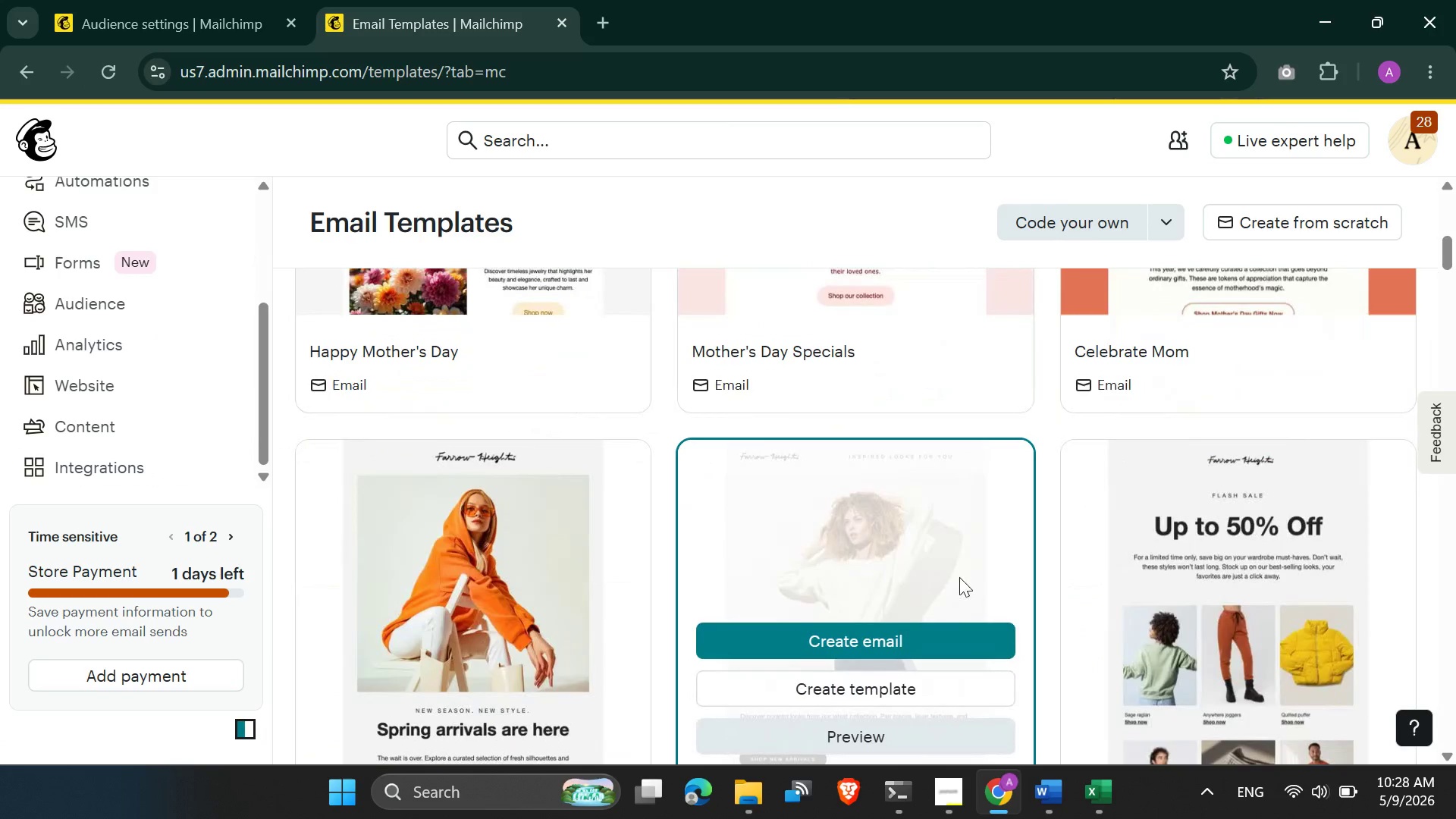 
scroll: coordinate [959, 576], scroll_direction: up, amount: 7.0
 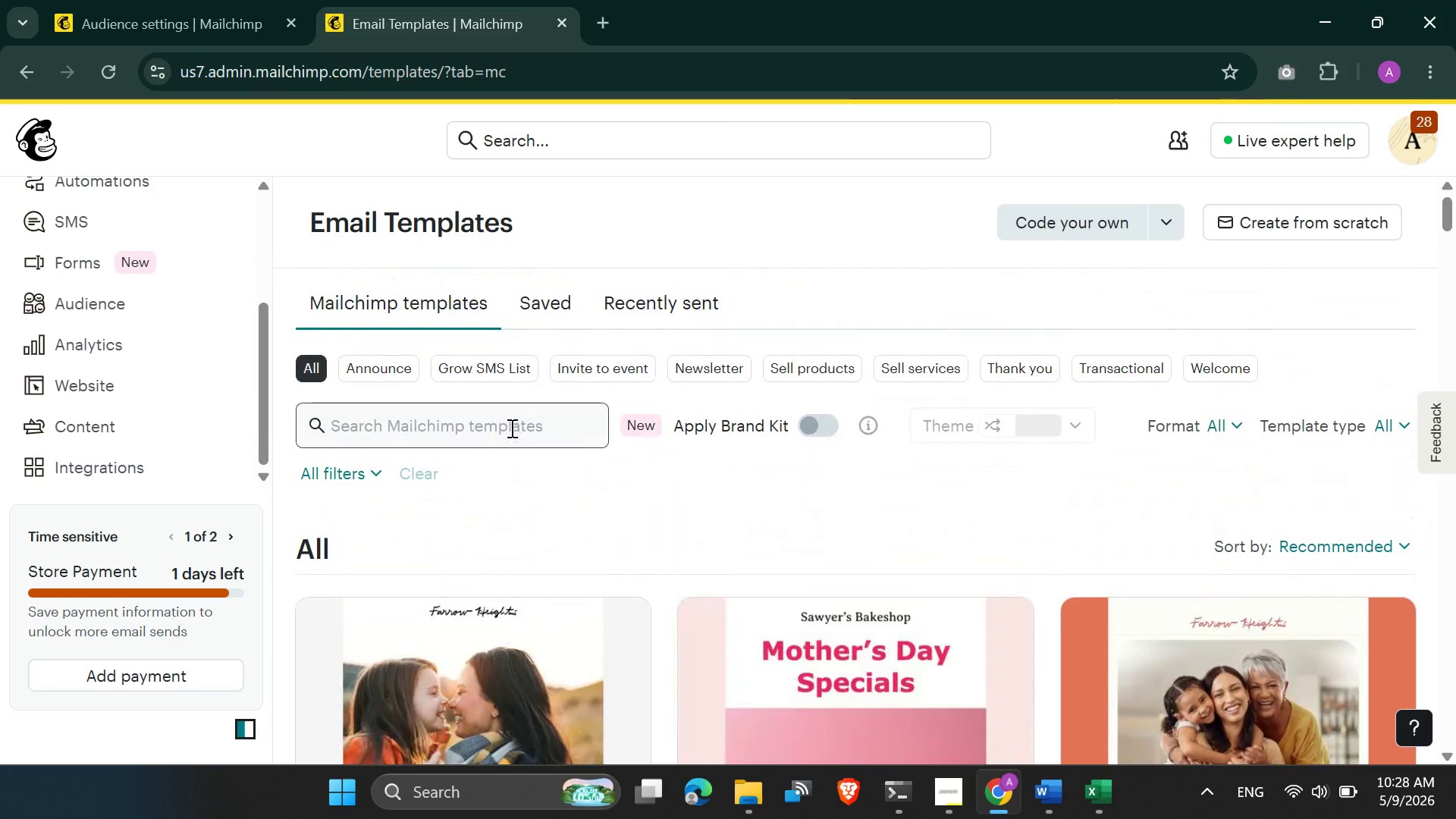 
left_click([510, 428])
 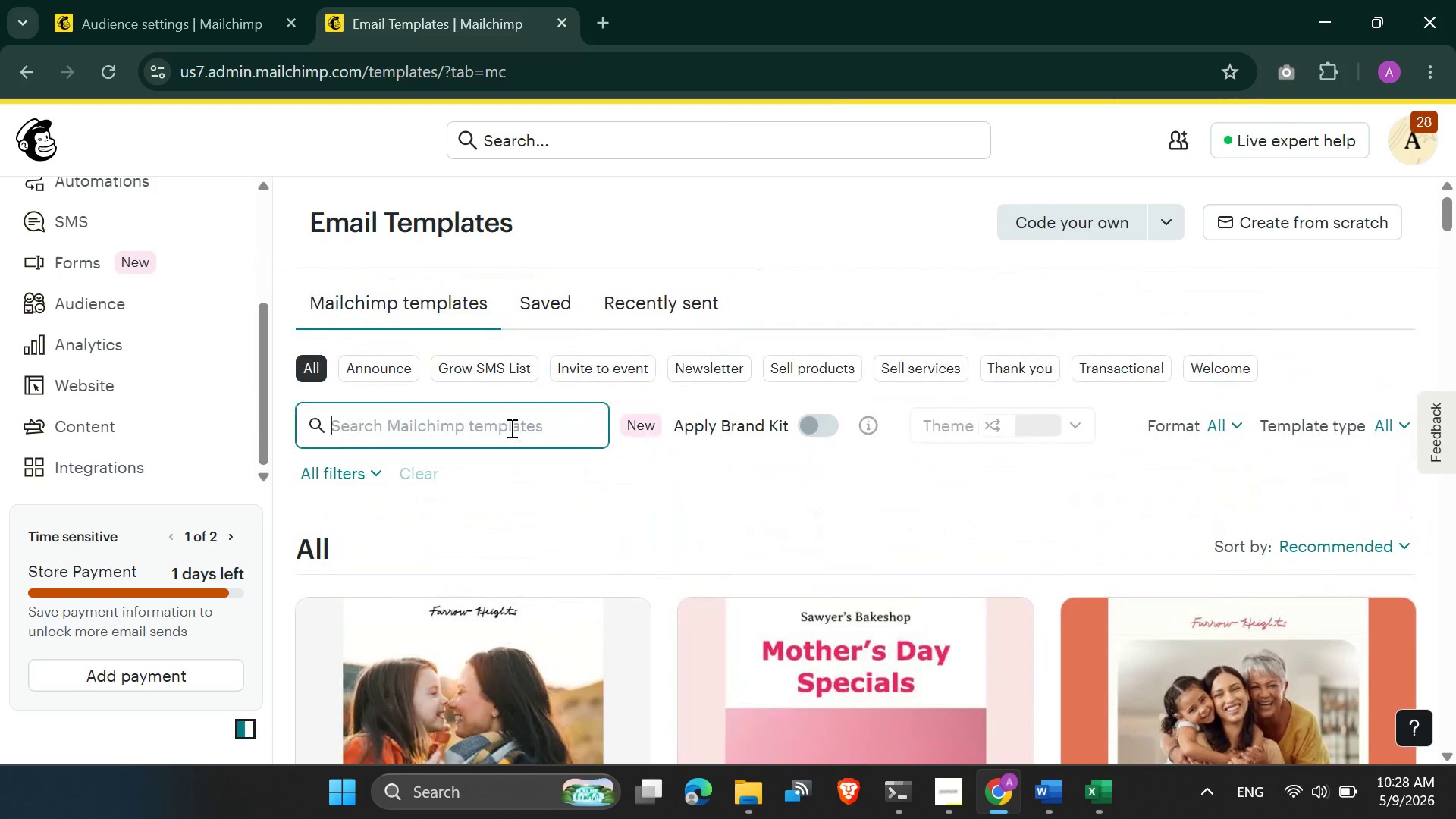 
type(regular)
 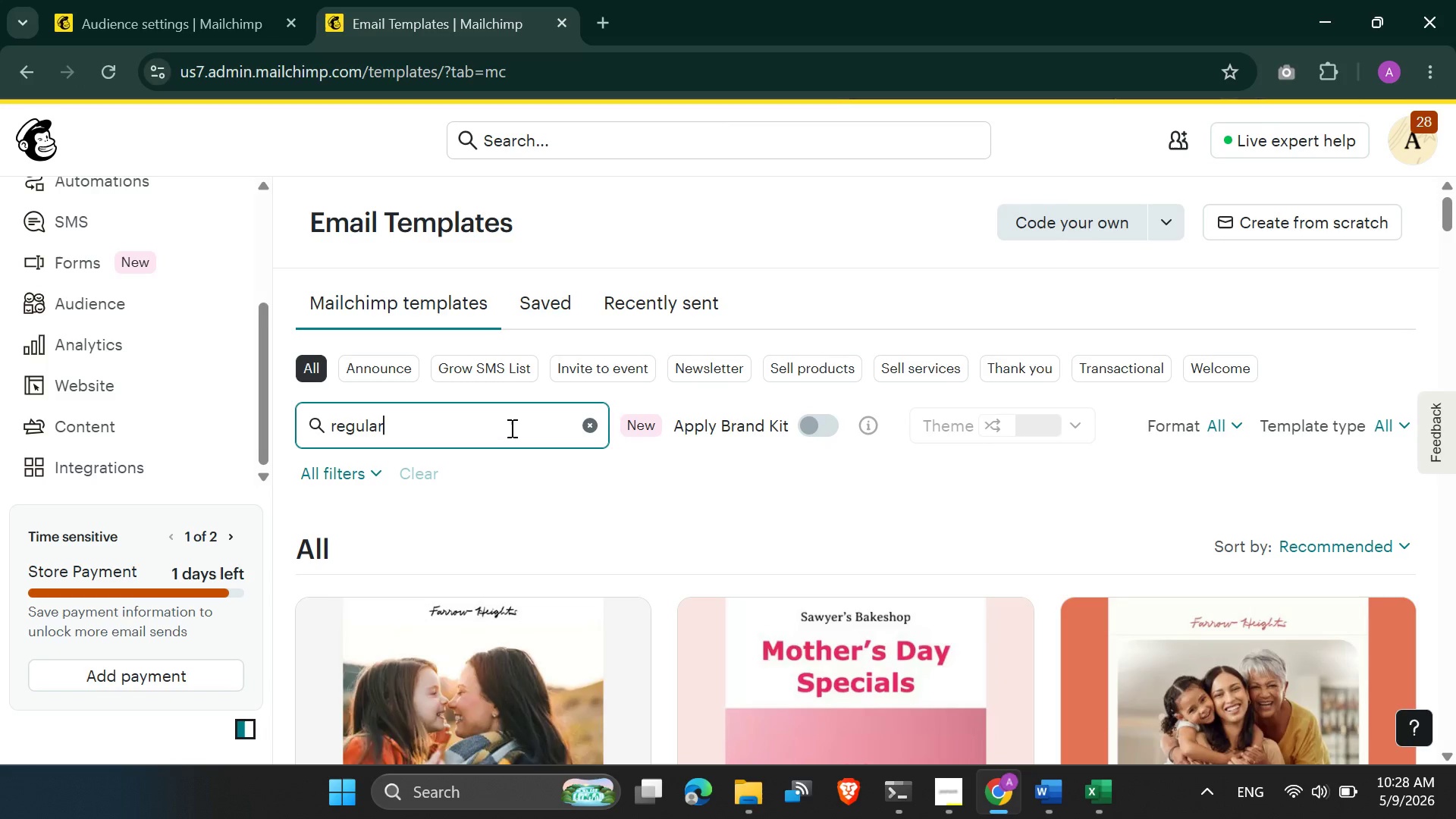 
key(Enter)
 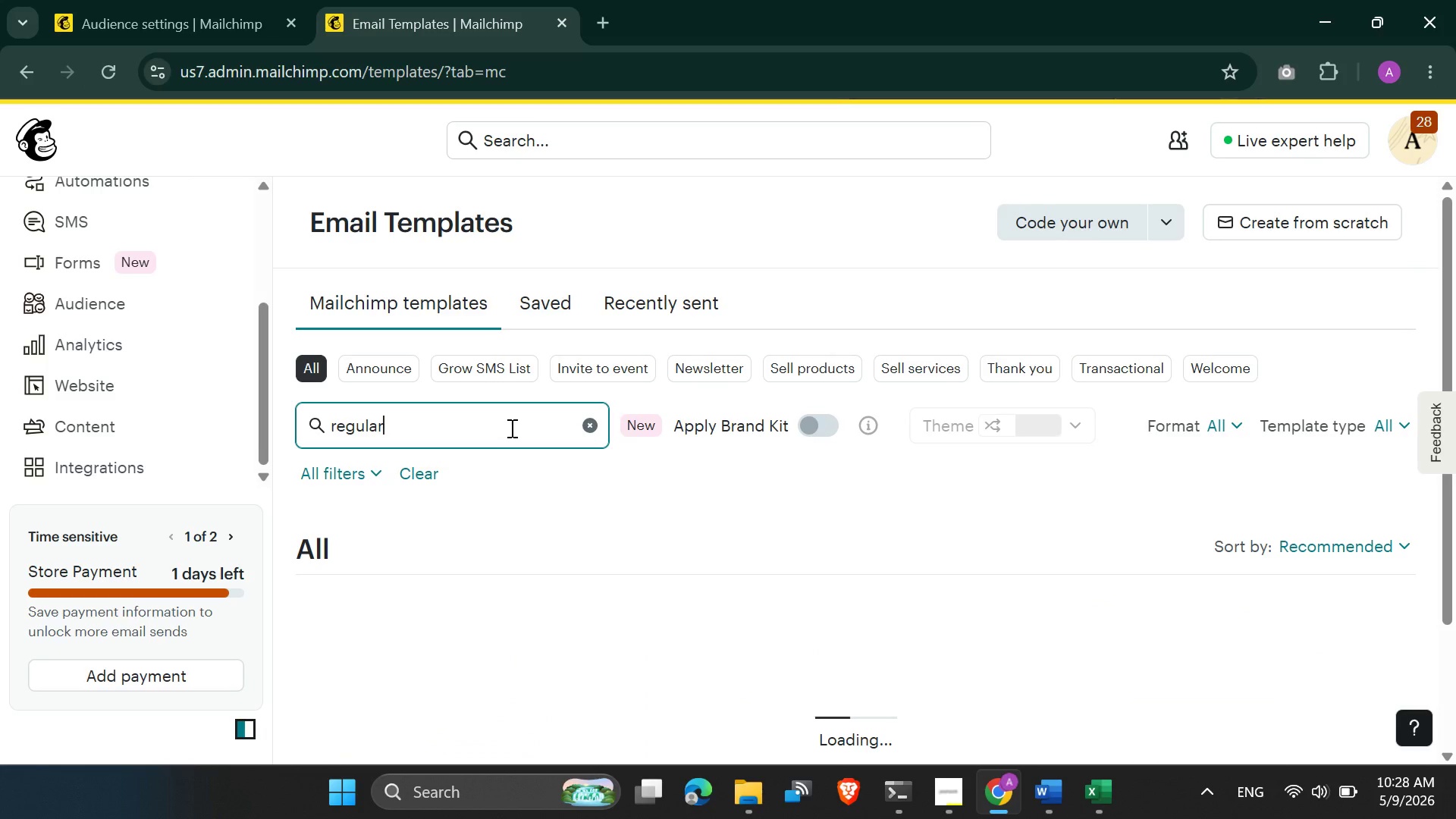 
scroll: coordinate [510, 428], scroll_direction: none, amount: 0.0
 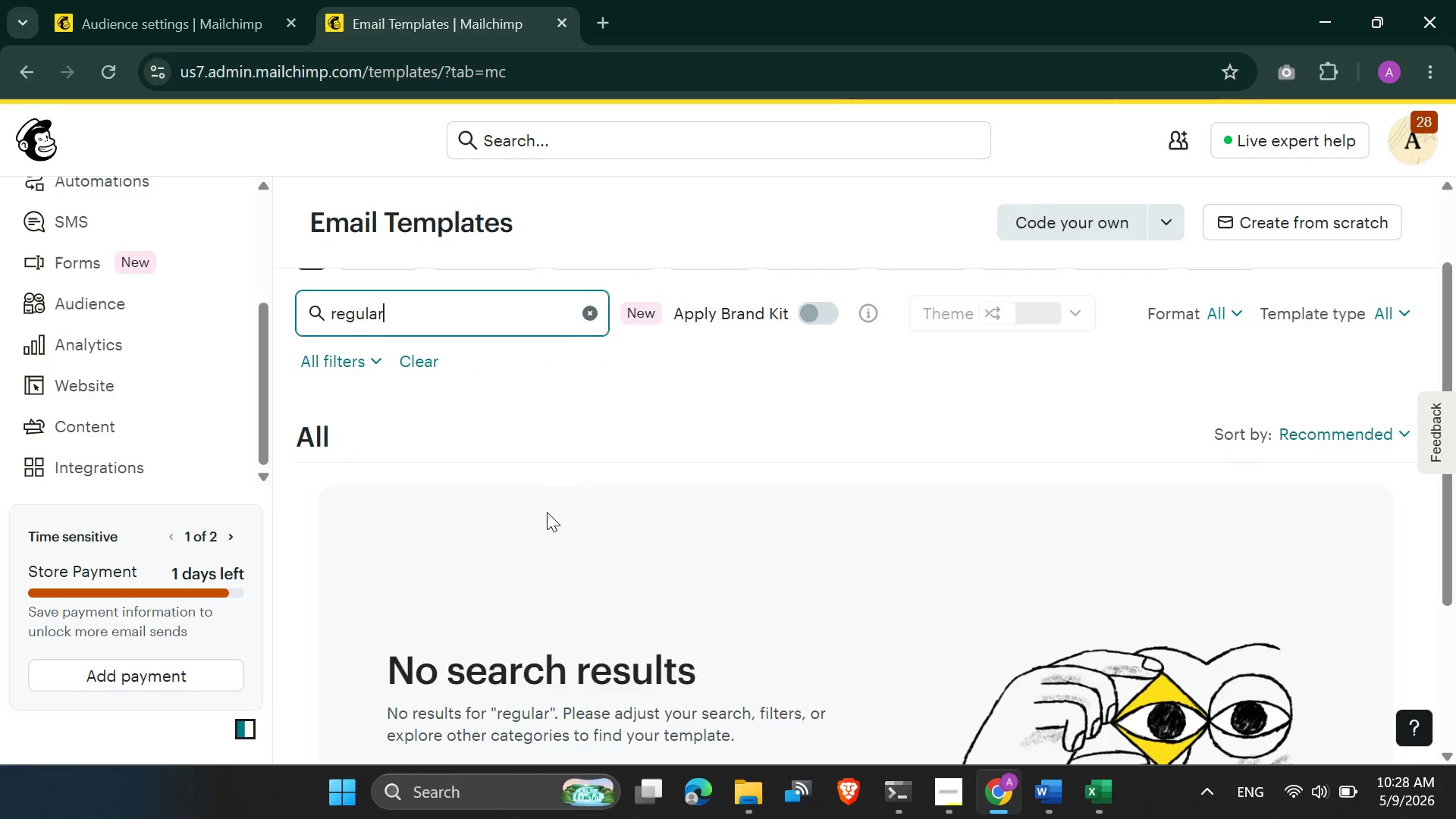 
scroll: coordinate [547, 512], scroll_direction: up, amount: 1.0
 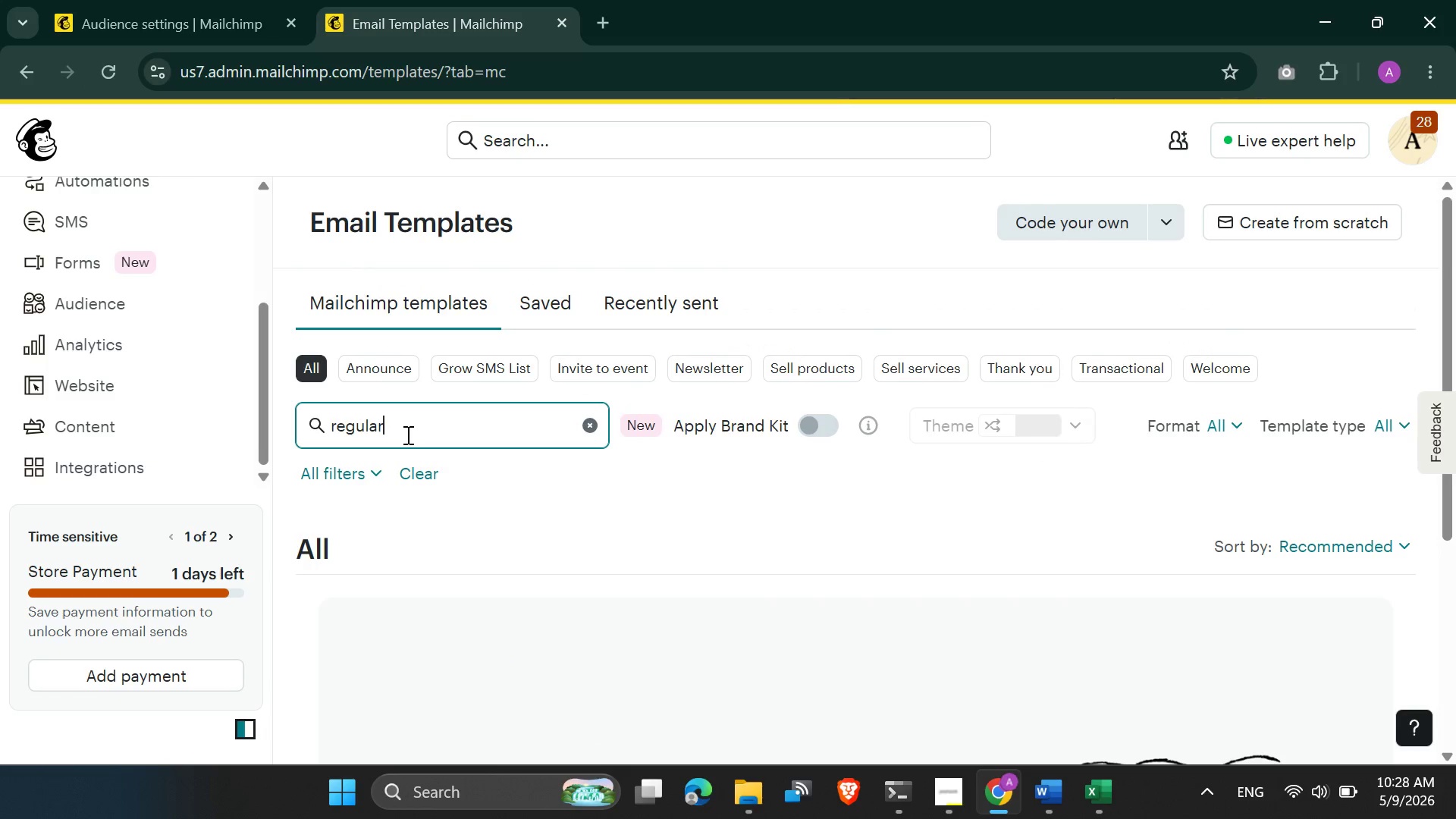 
left_click_drag(start_coordinate=[406, 435], to_coordinate=[247, 416])
 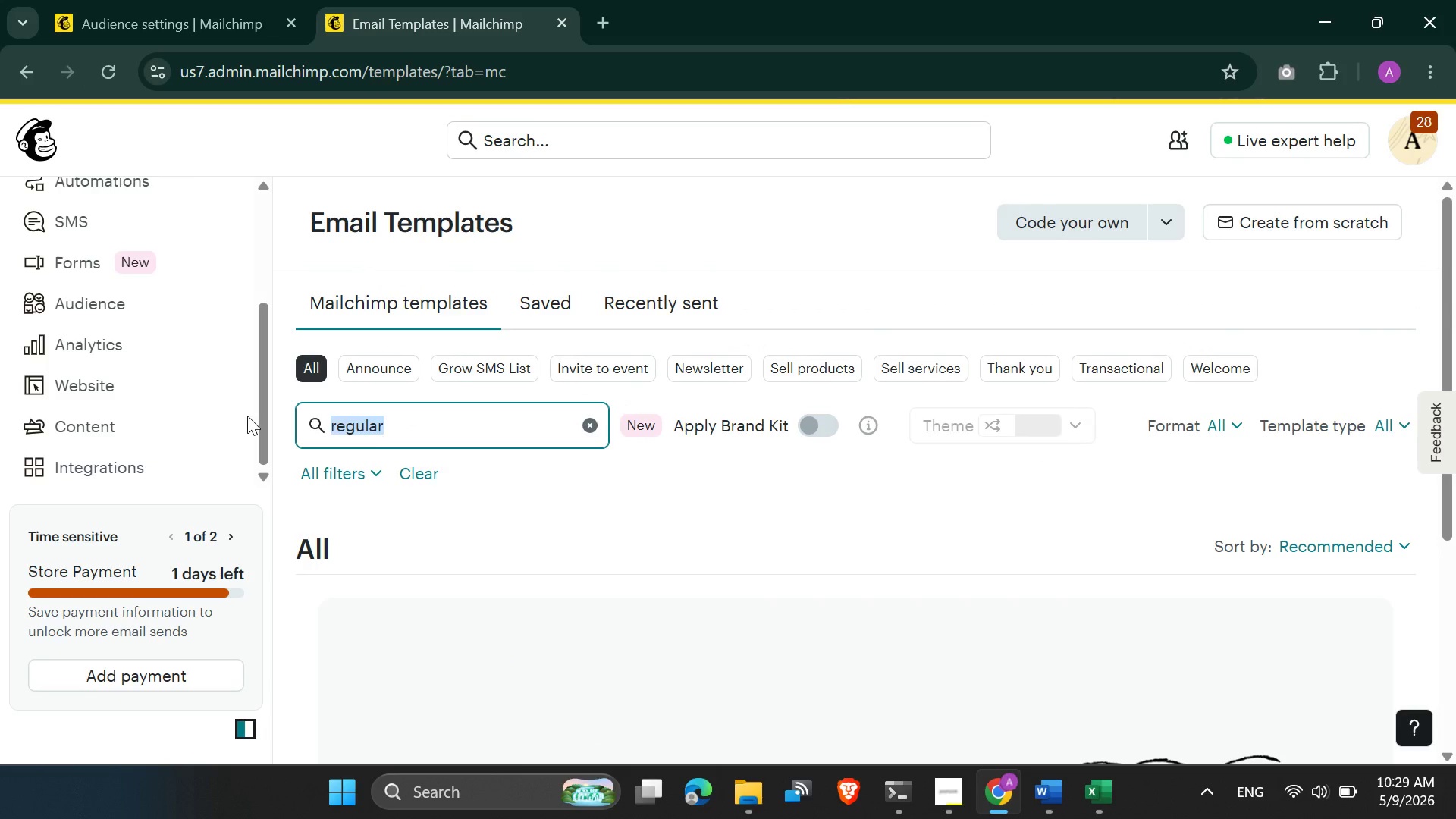 
key(Backspace)
 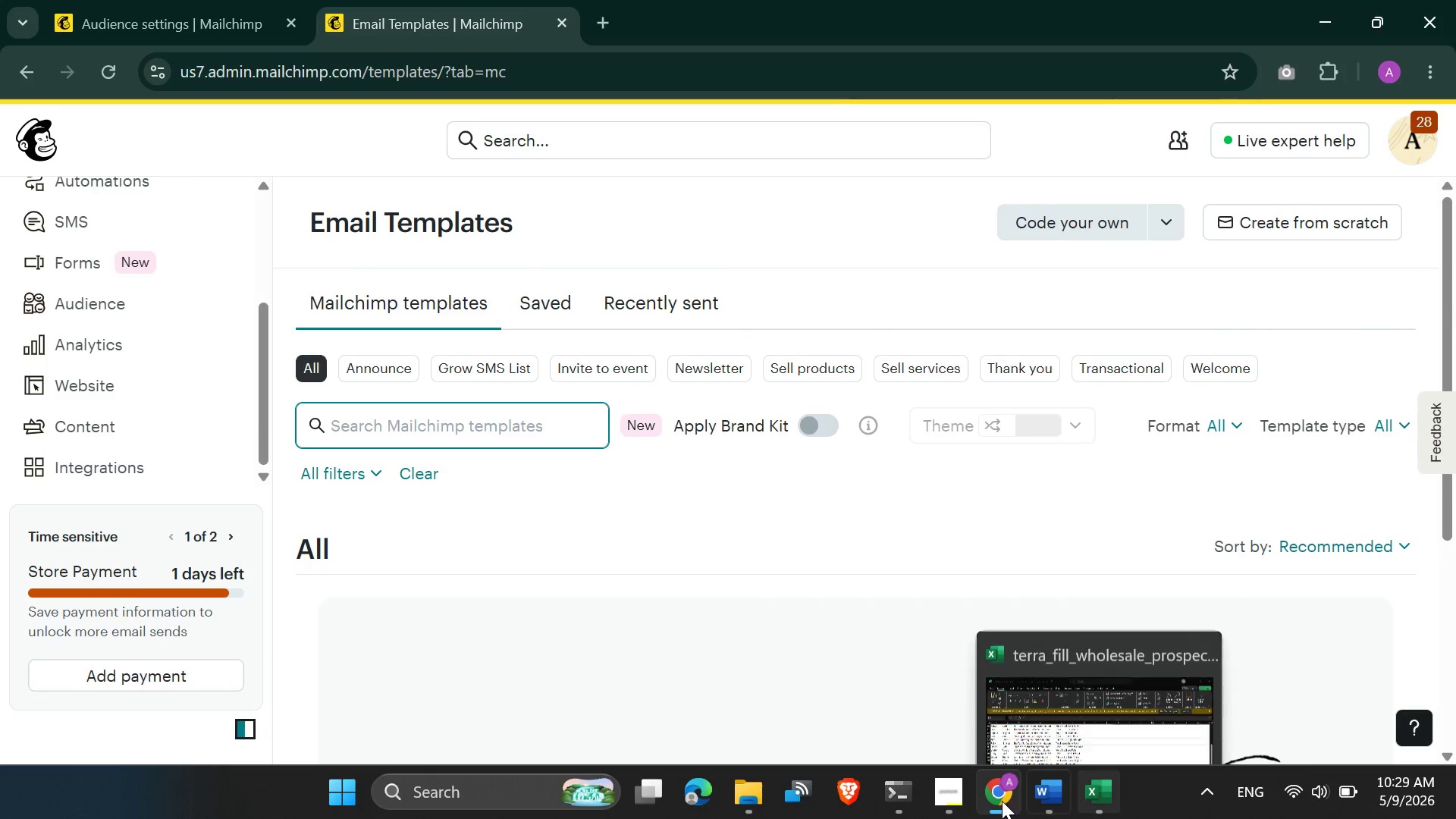 
left_click([928, 783])